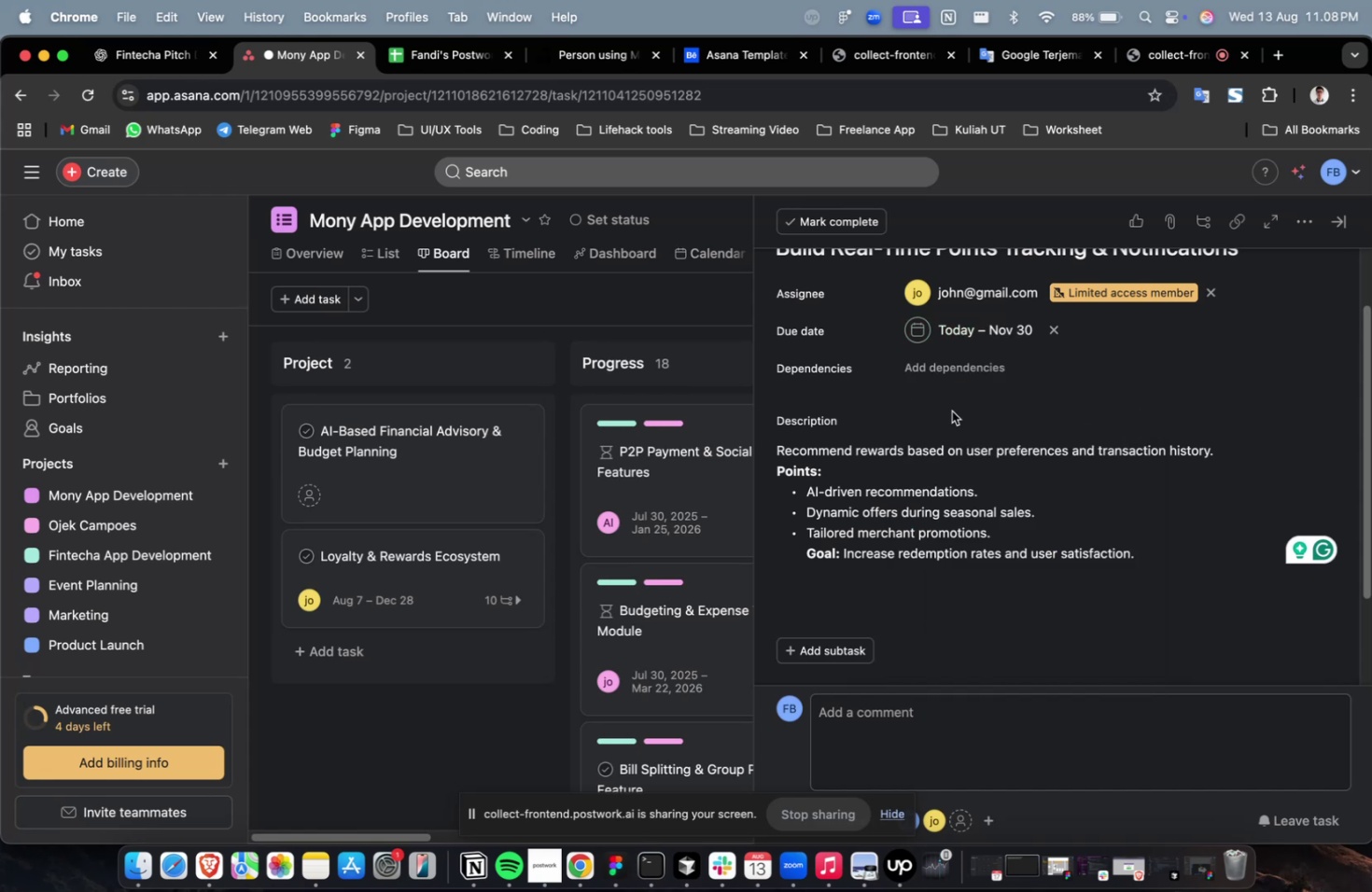 
triple_click([964, 363])
 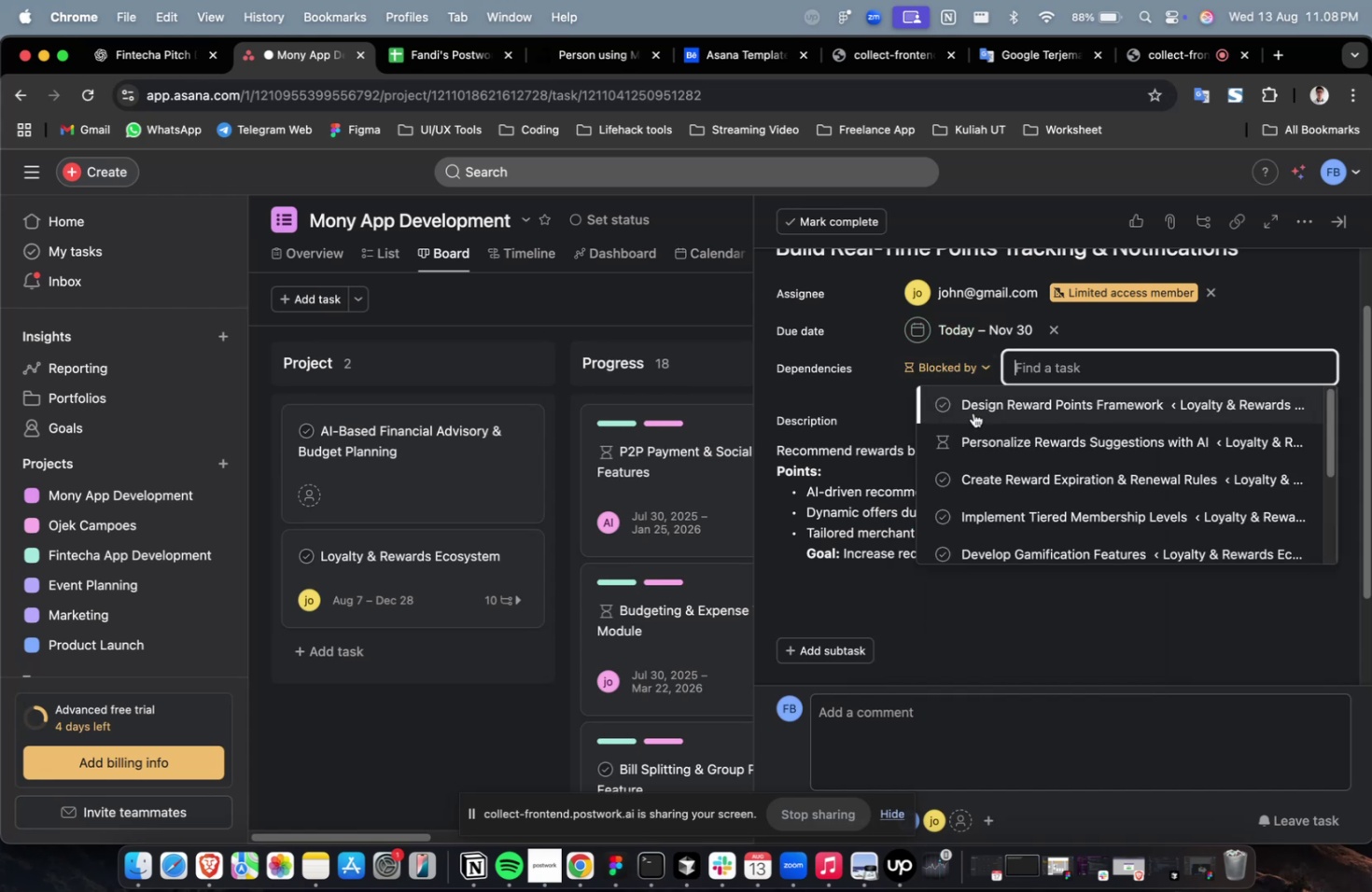 
triple_click([973, 412])
 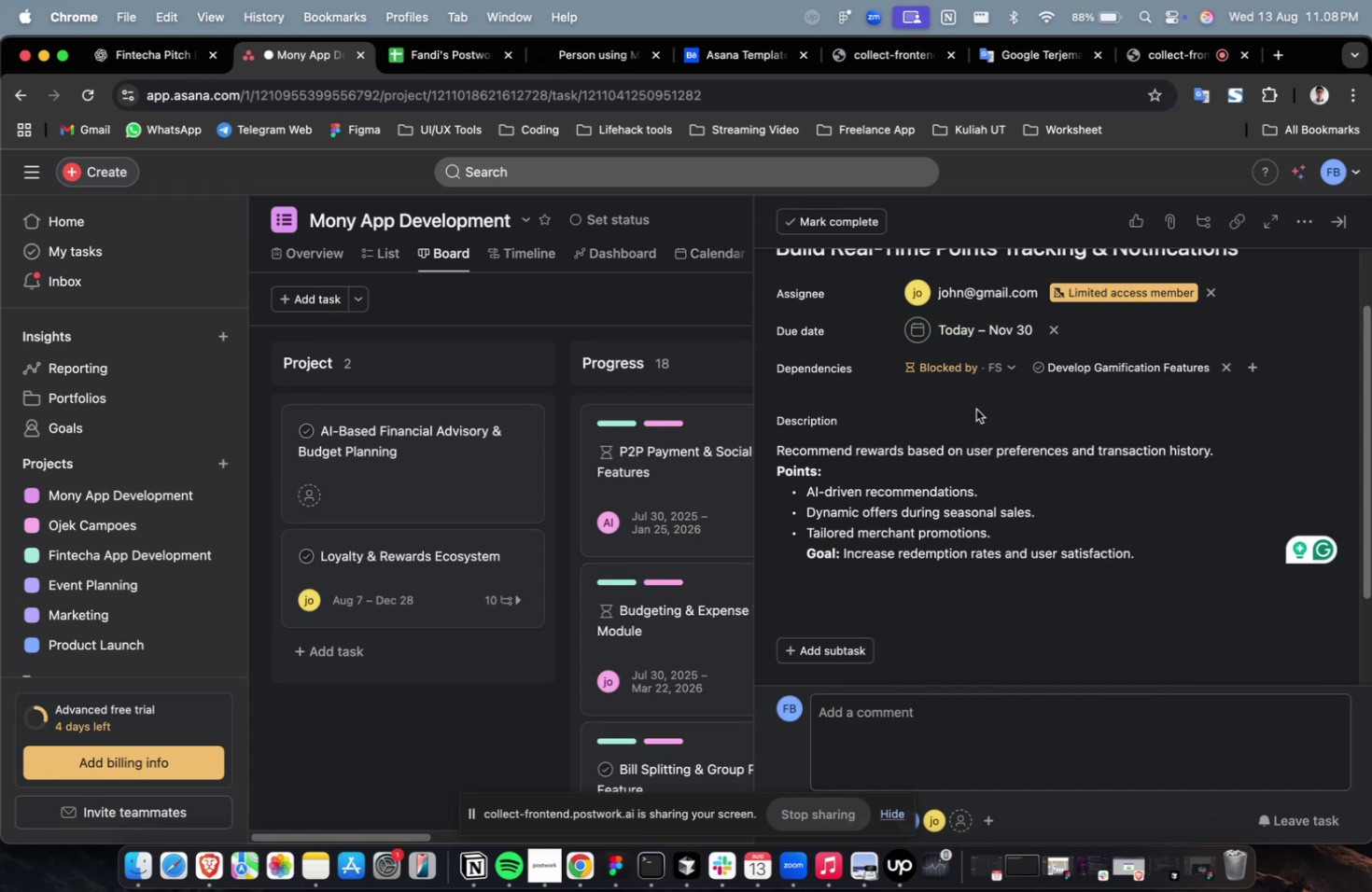 
wait(5.46)
 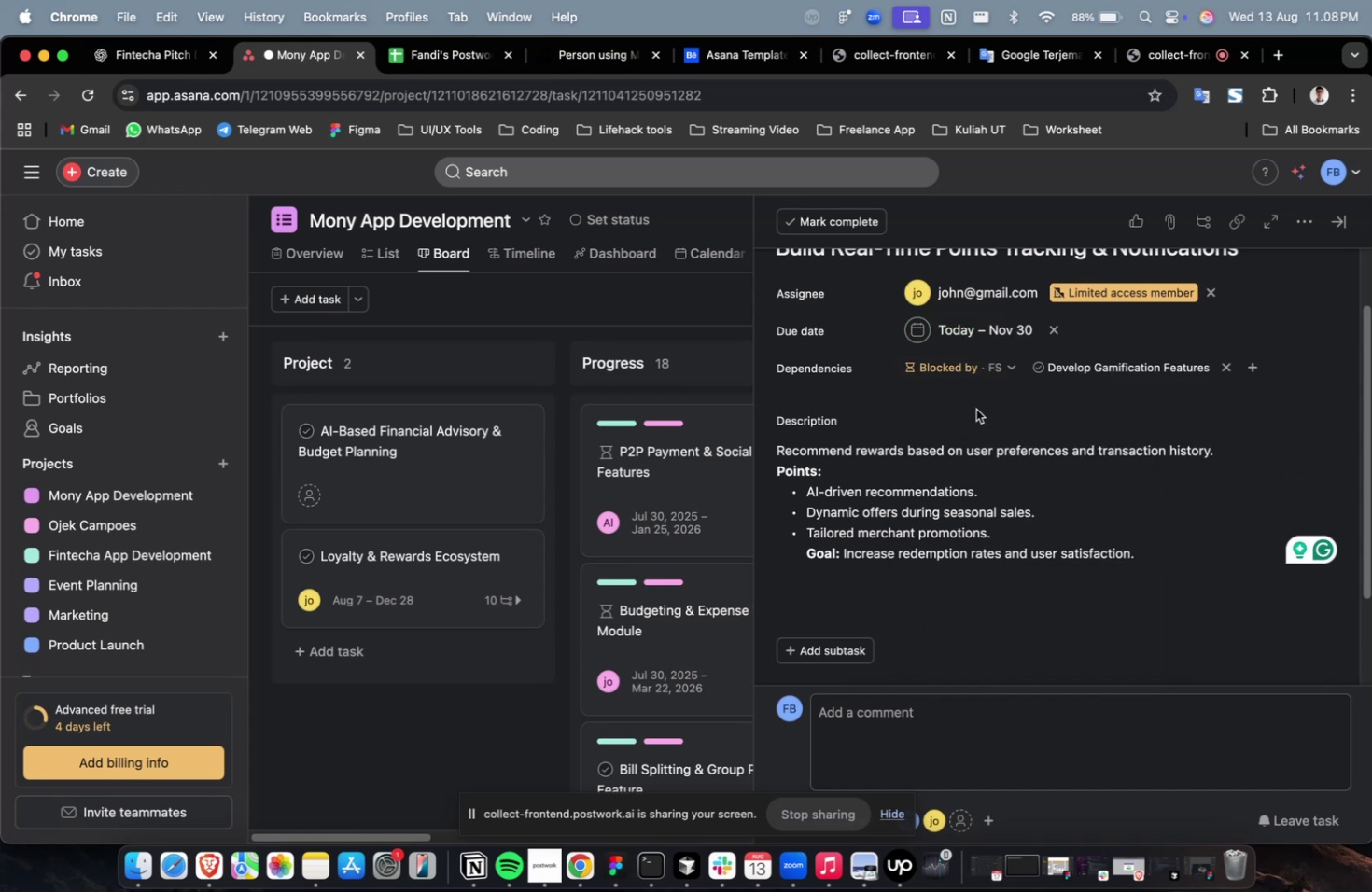 
scroll: coordinate [1029, 443], scroll_direction: down, amount: 31.0
 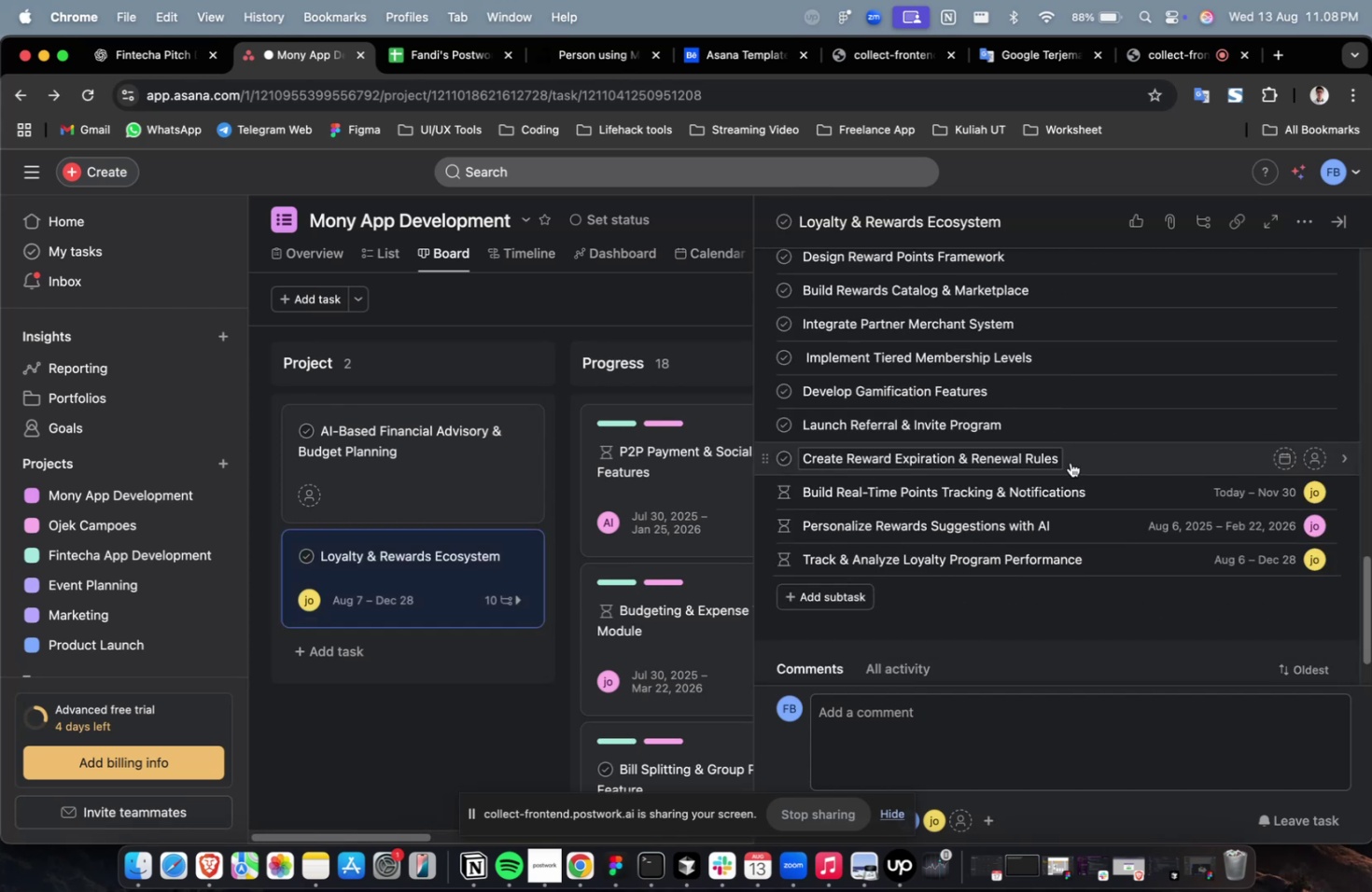 
left_click([1079, 456])
 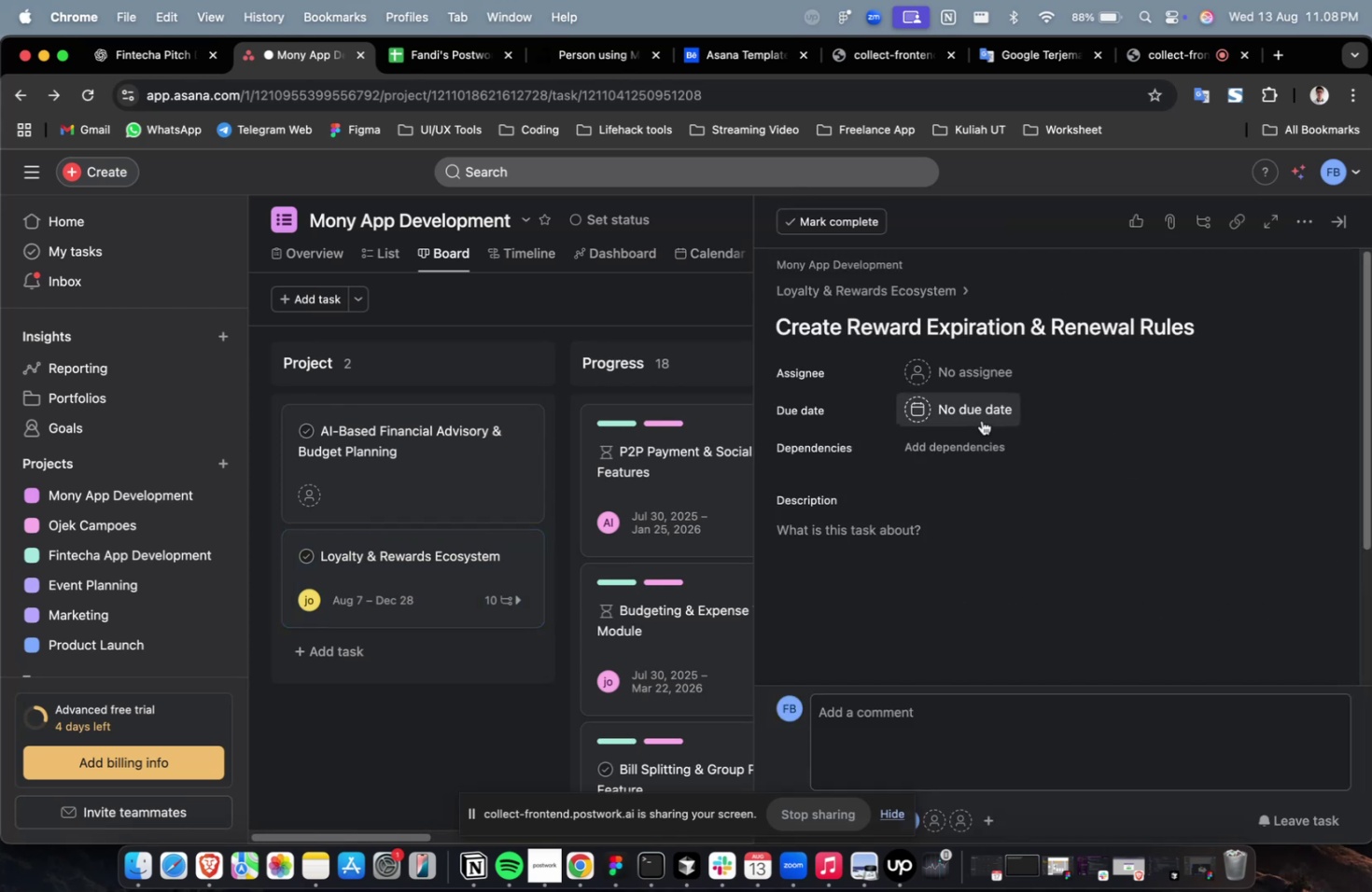 
scroll: coordinate [981, 420], scroll_direction: up, amount: 9.0
 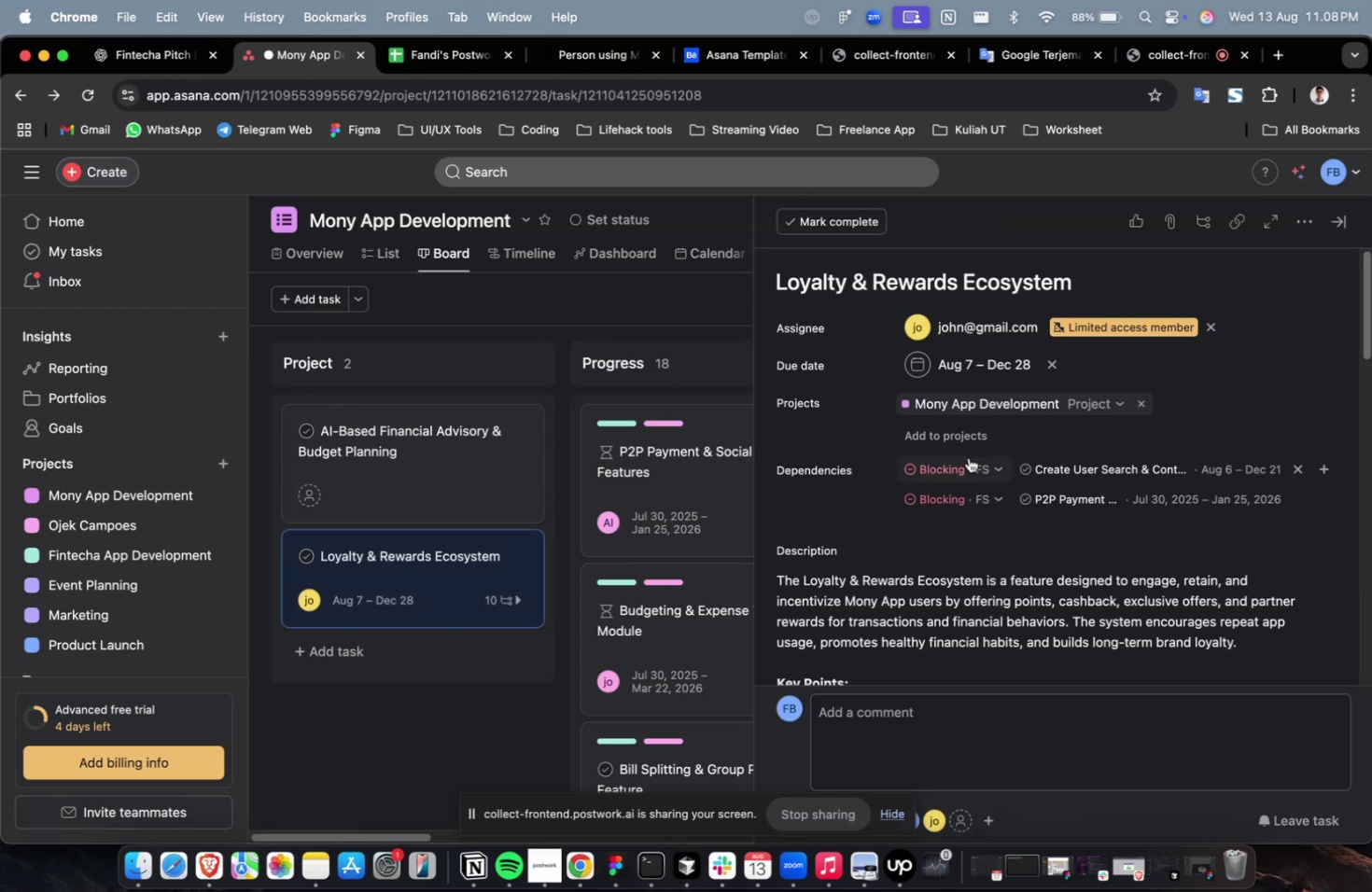 
left_click([973, 442])
 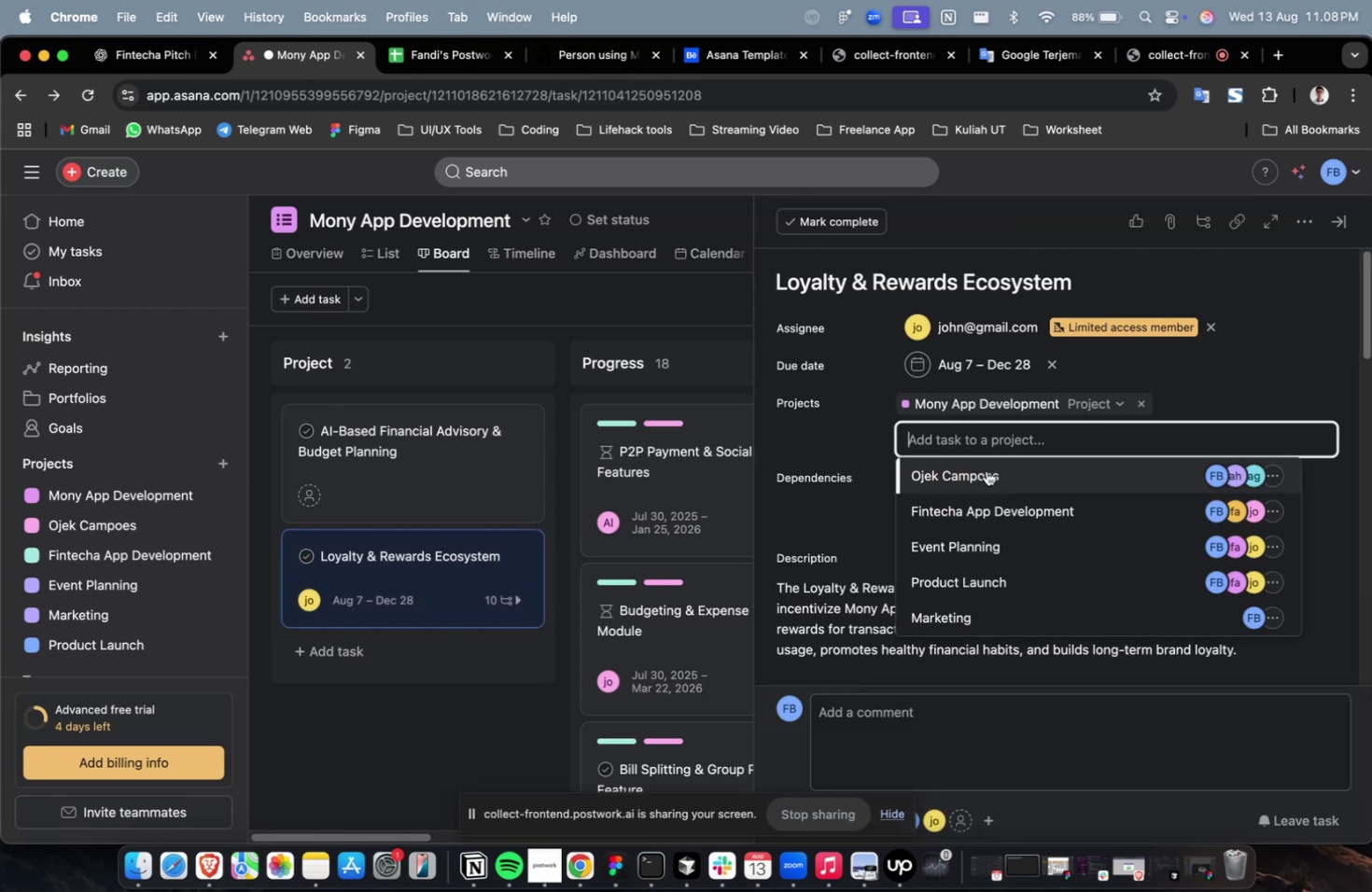 
double_click([989, 484])
 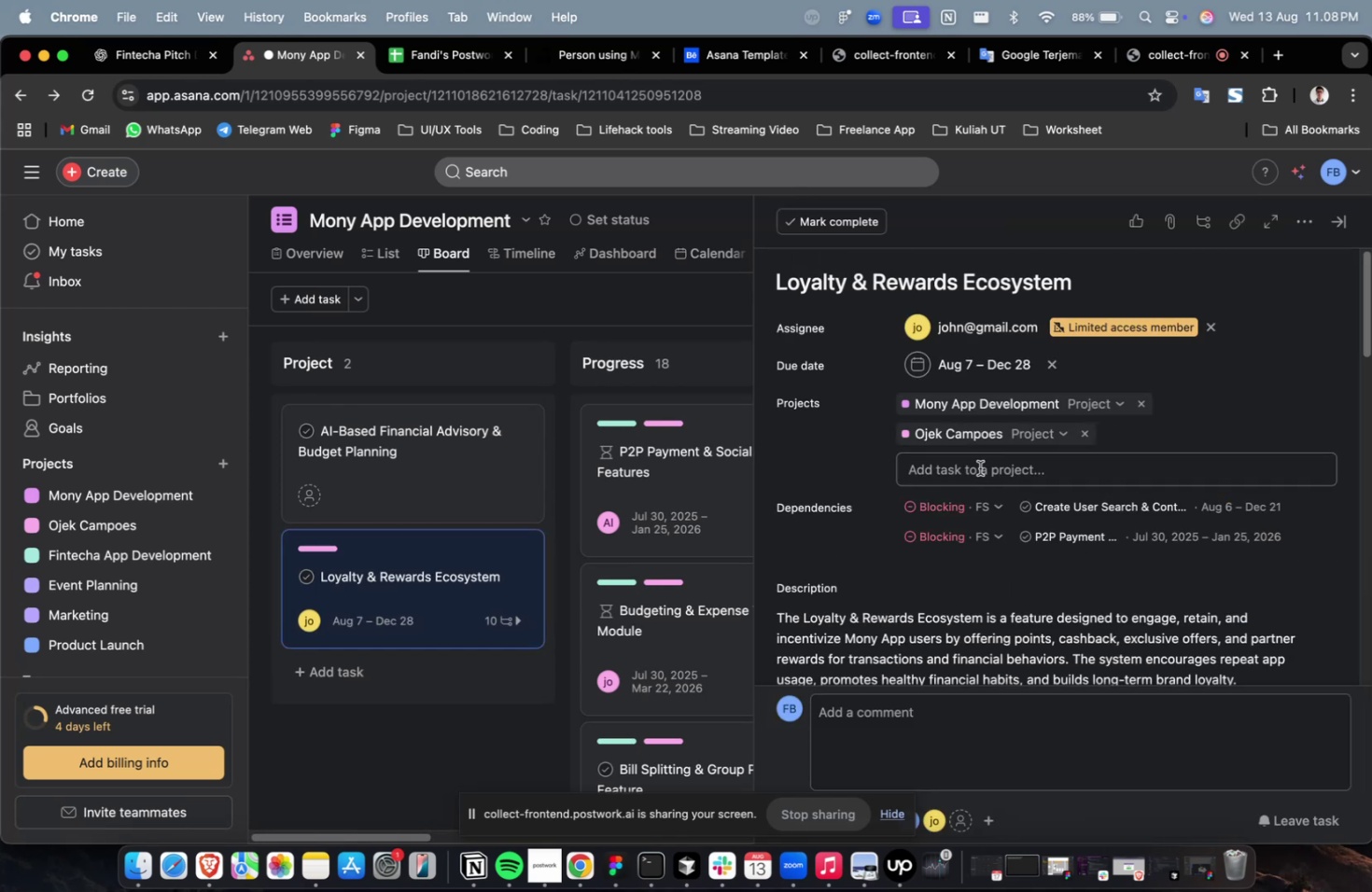 
triple_click([977, 474])
 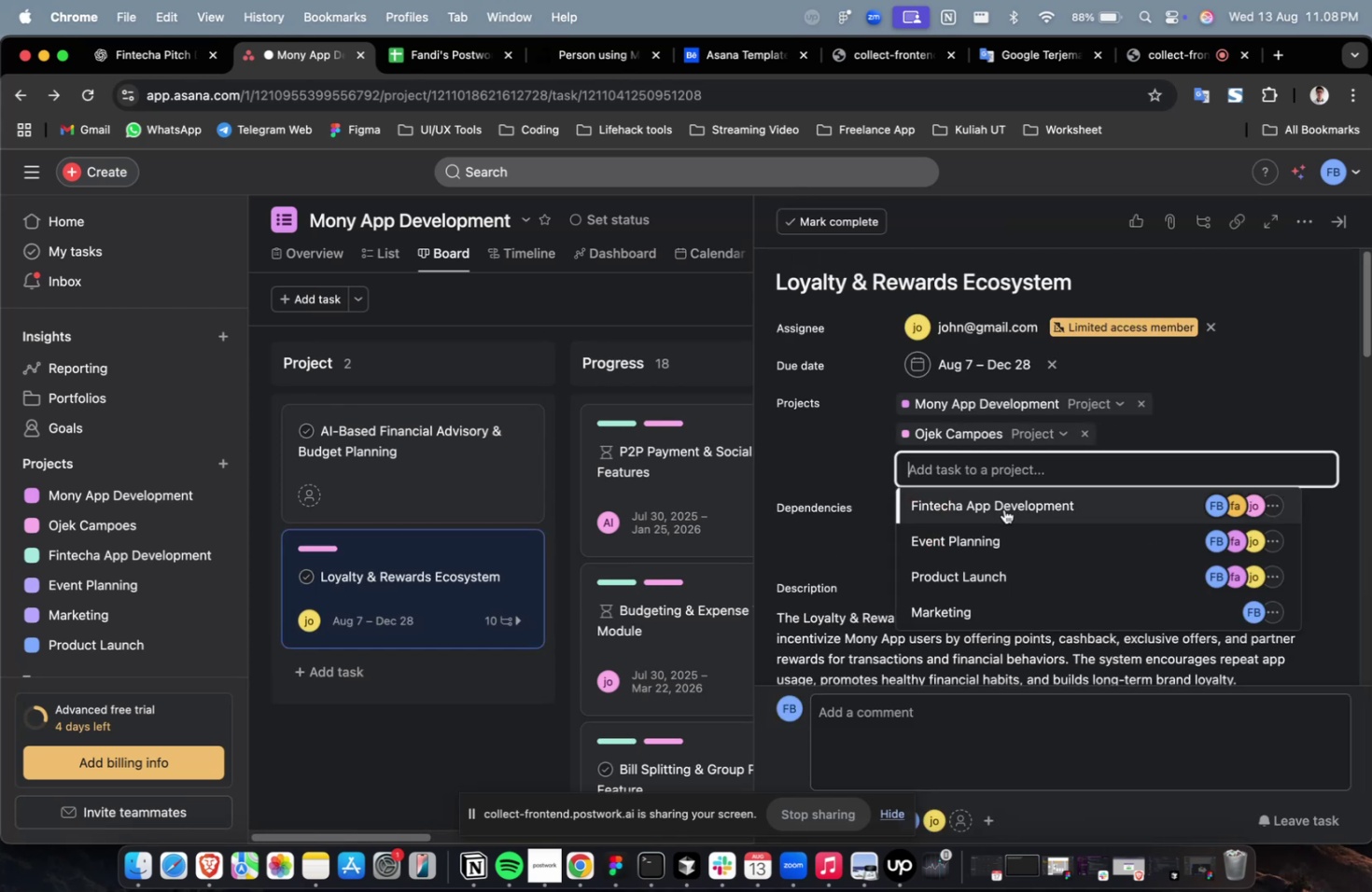 
triple_click([1004, 510])
 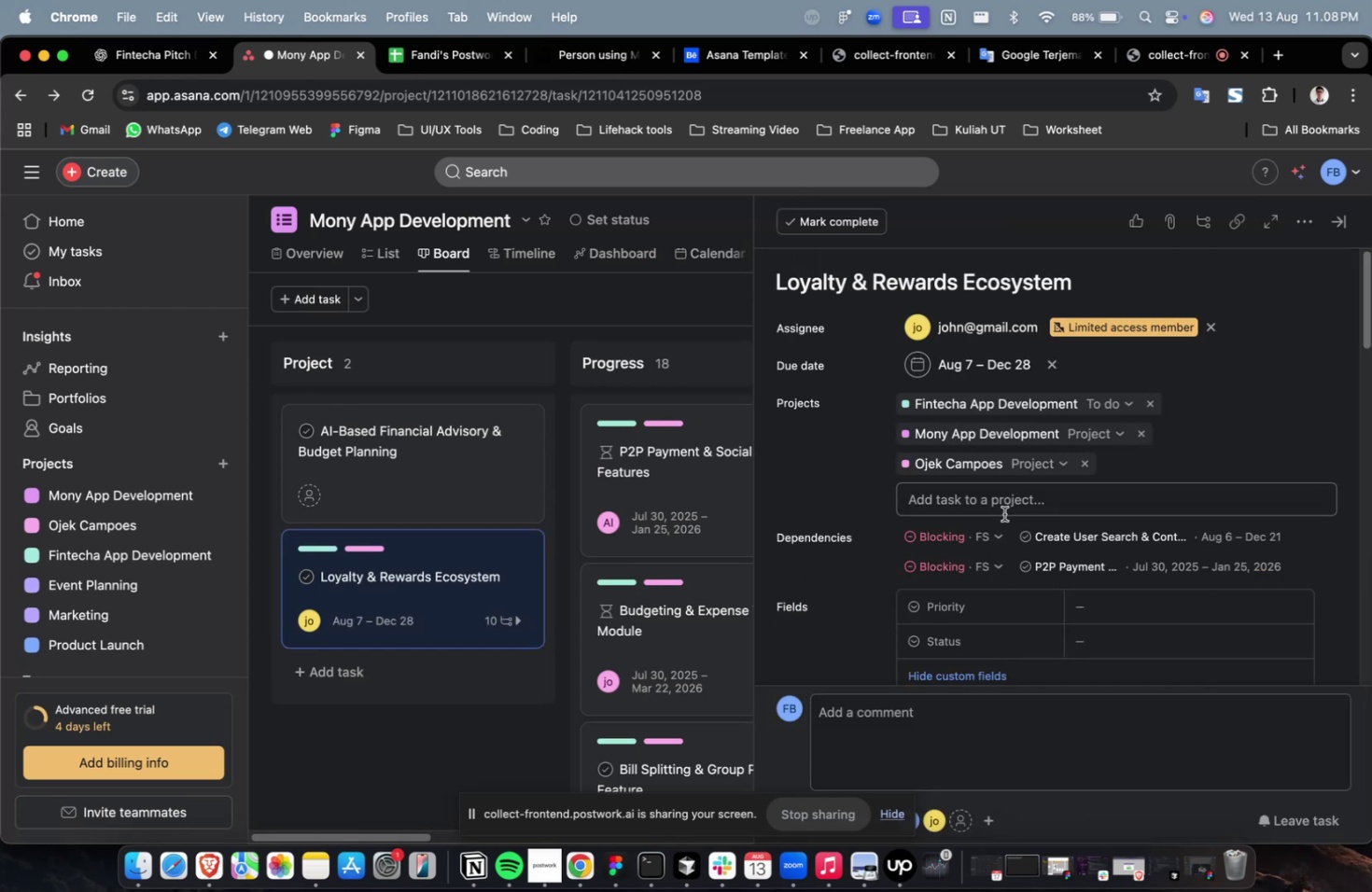 
scroll: coordinate [1117, 437], scroll_direction: down, amount: 2.0
 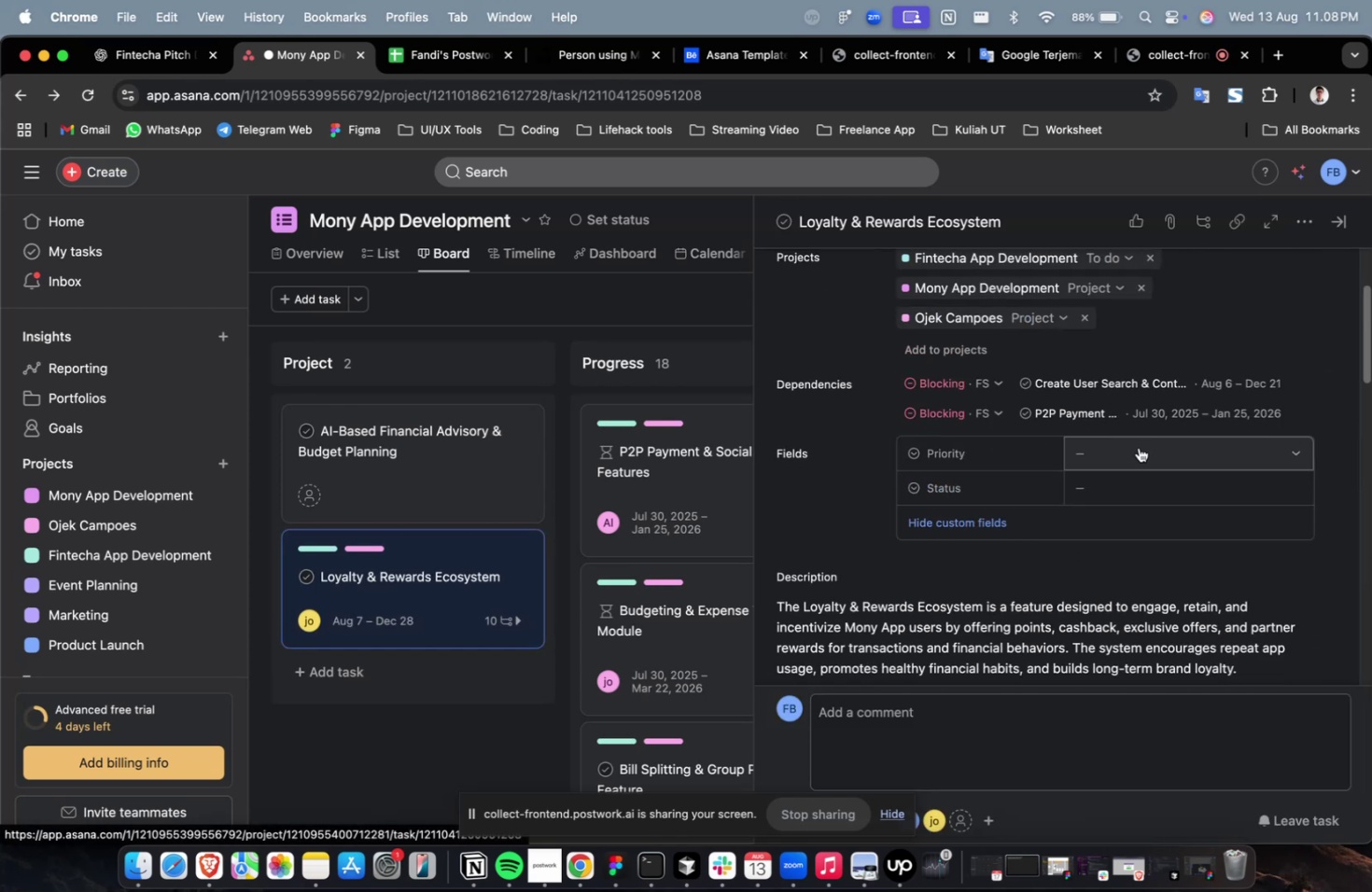 
double_click([1141, 456])
 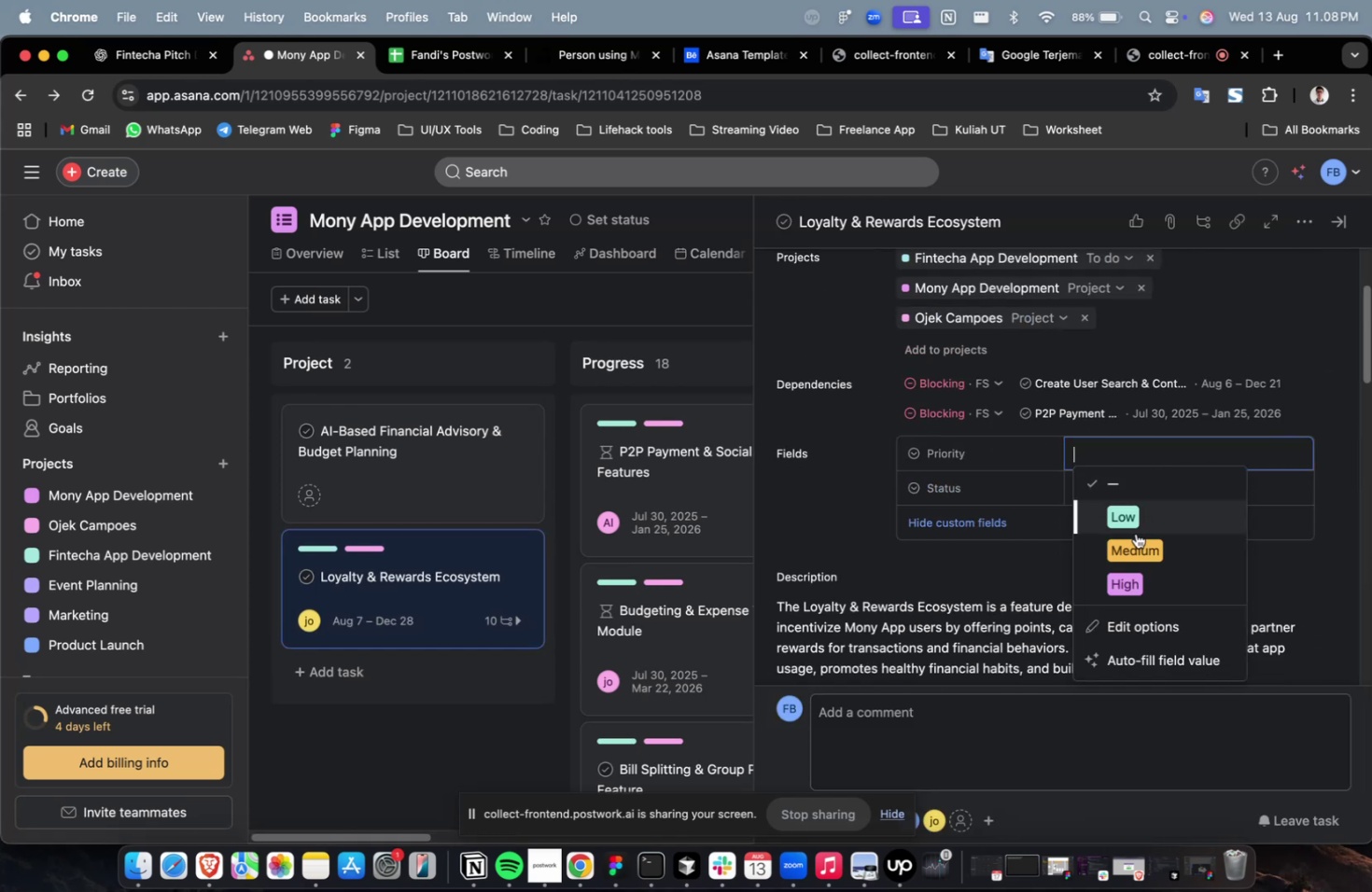 
triple_click([1134, 542])
 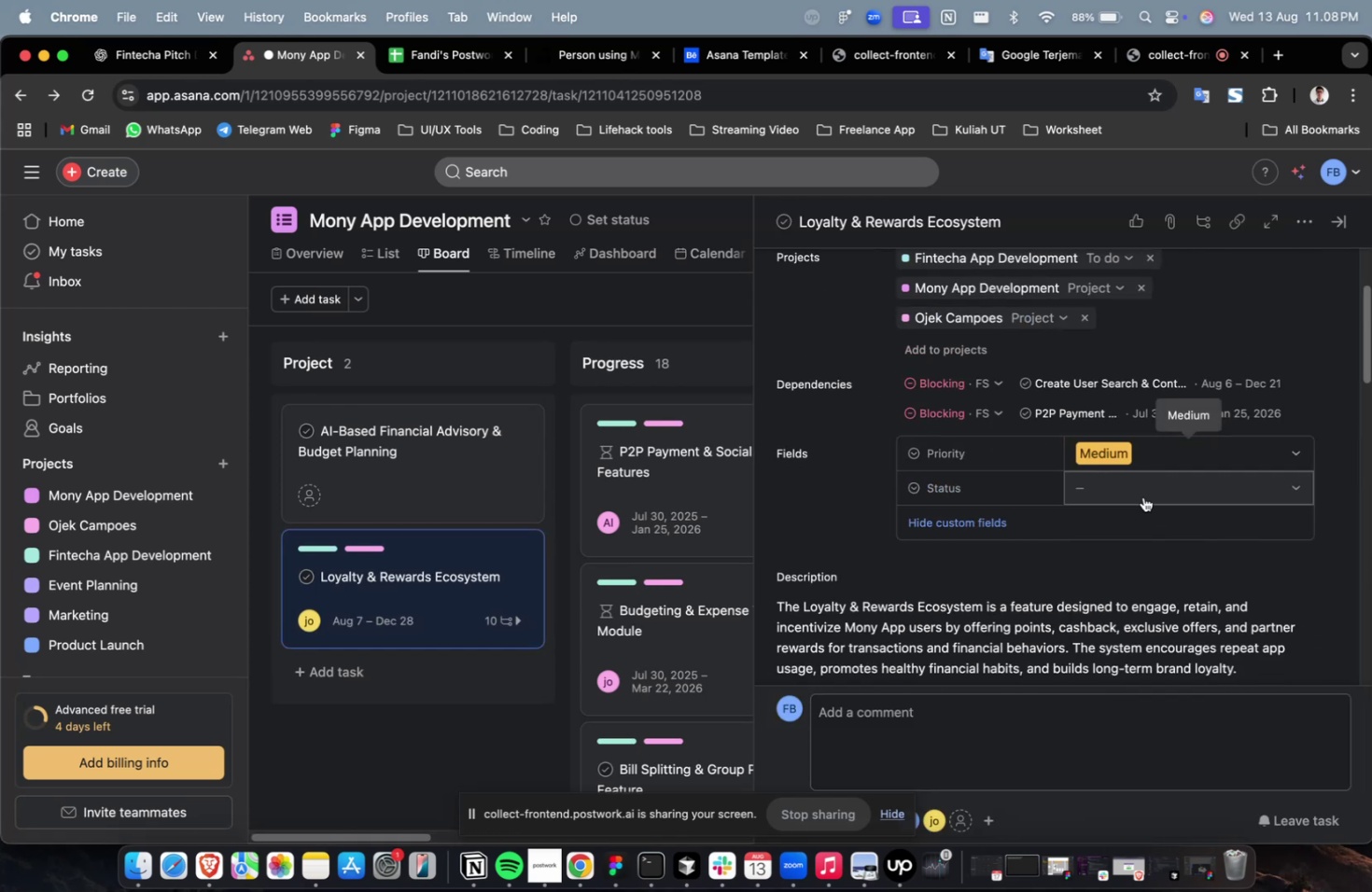 
triple_click([1142, 496])
 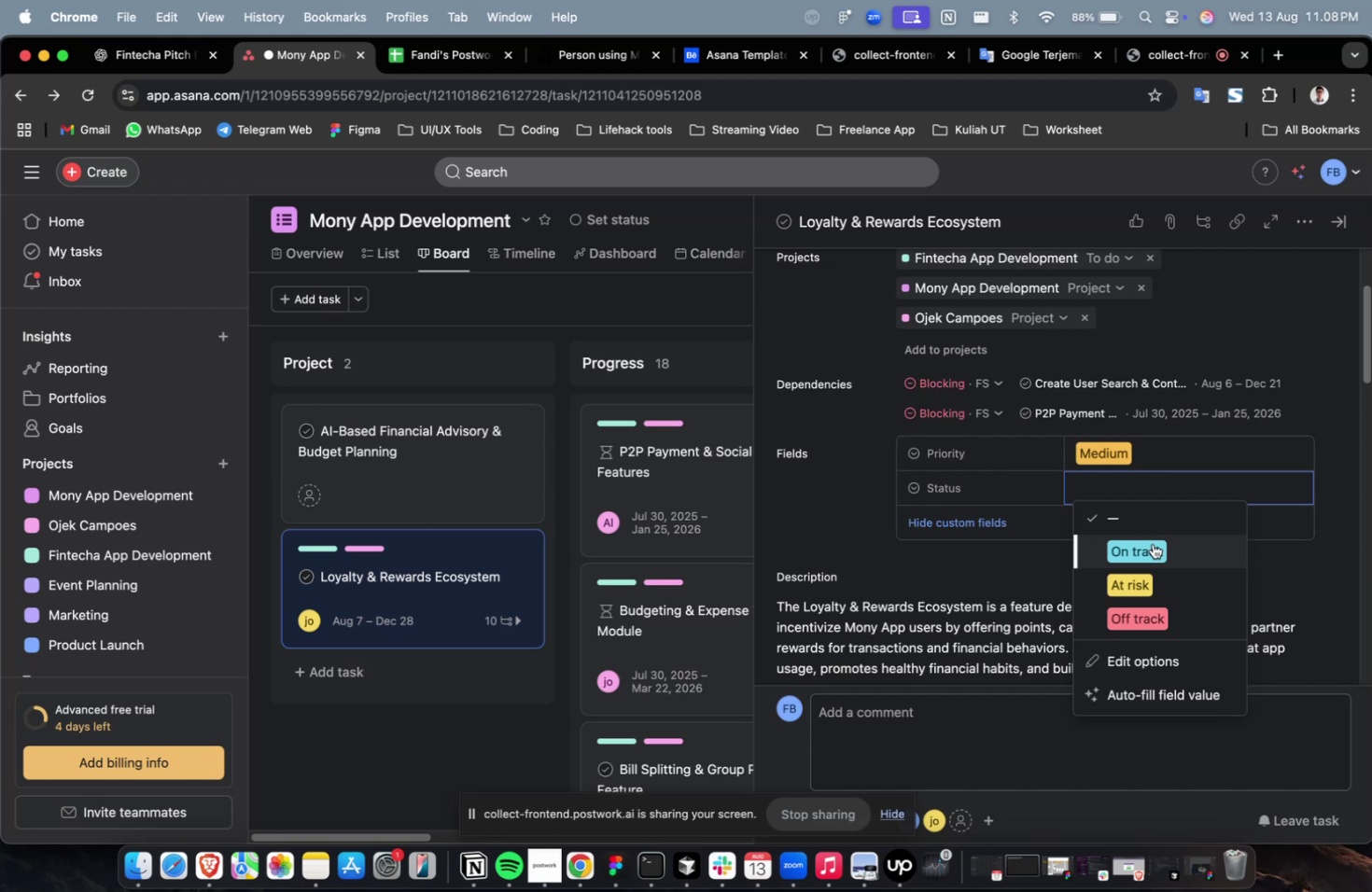 
left_click([1152, 543])
 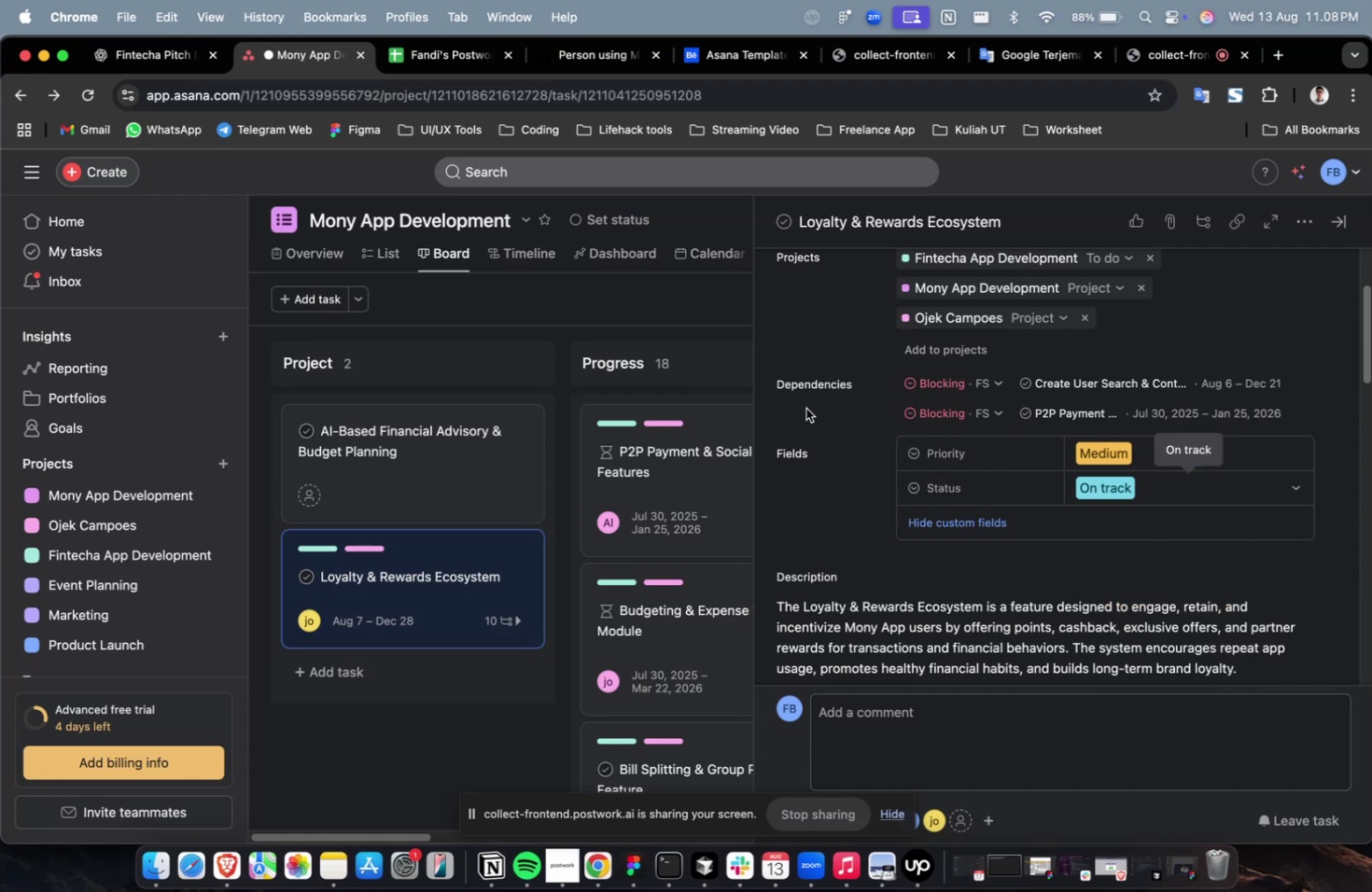 
wait(7.34)
 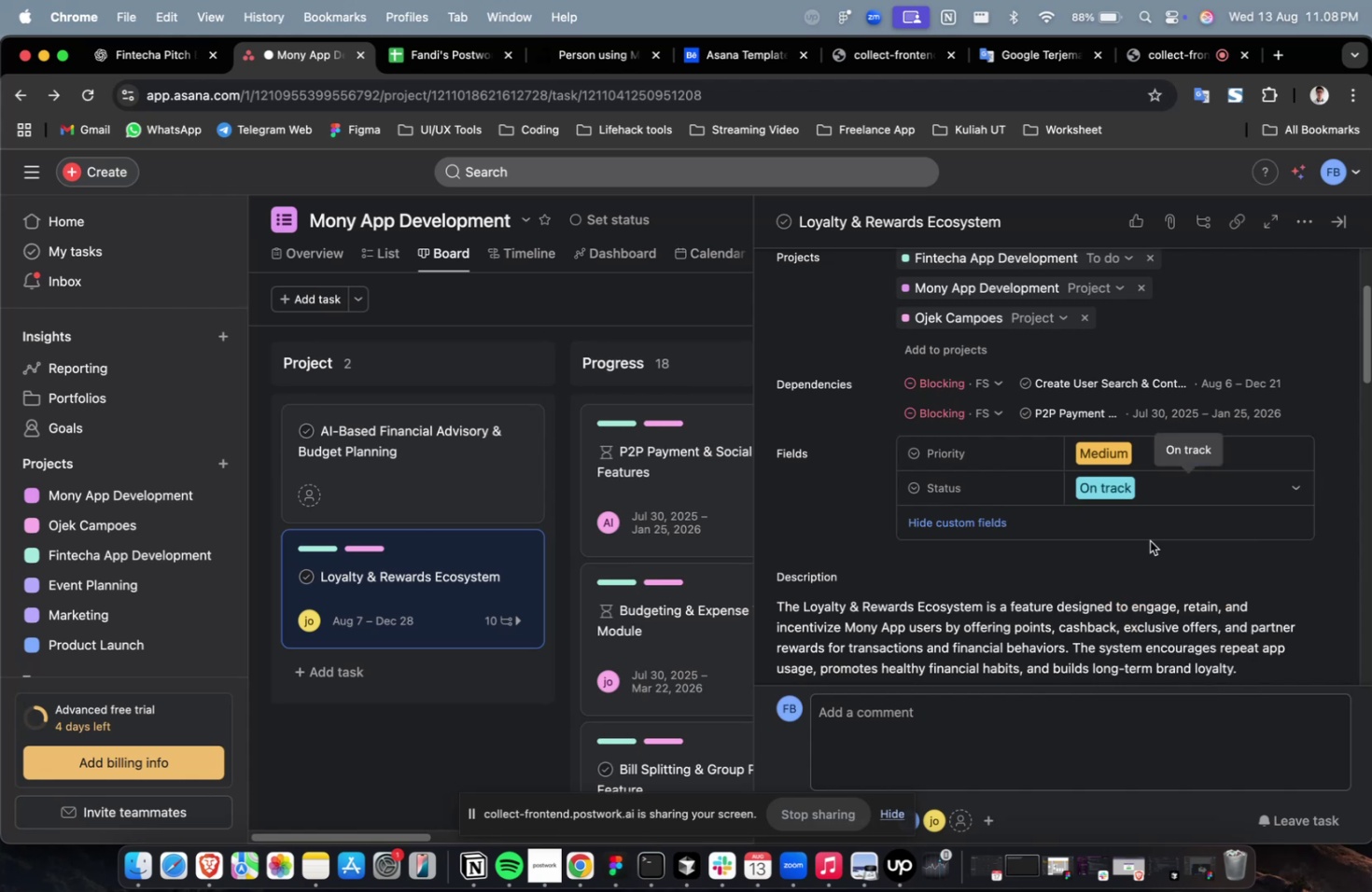 
scroll: coordinate [995, 502], scroll_direction: down, amount: 28.0
 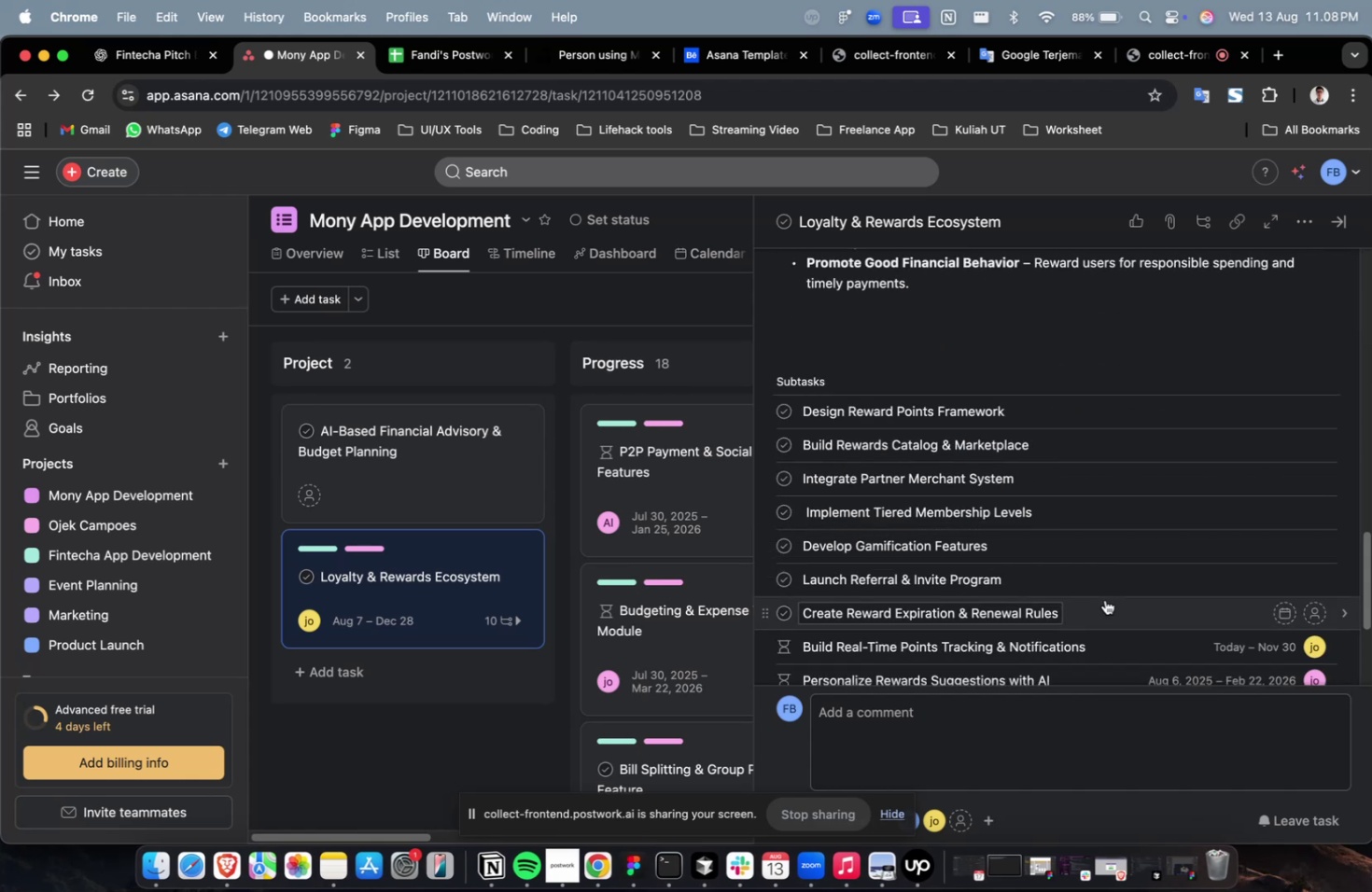 
left_click([1107, 602])
 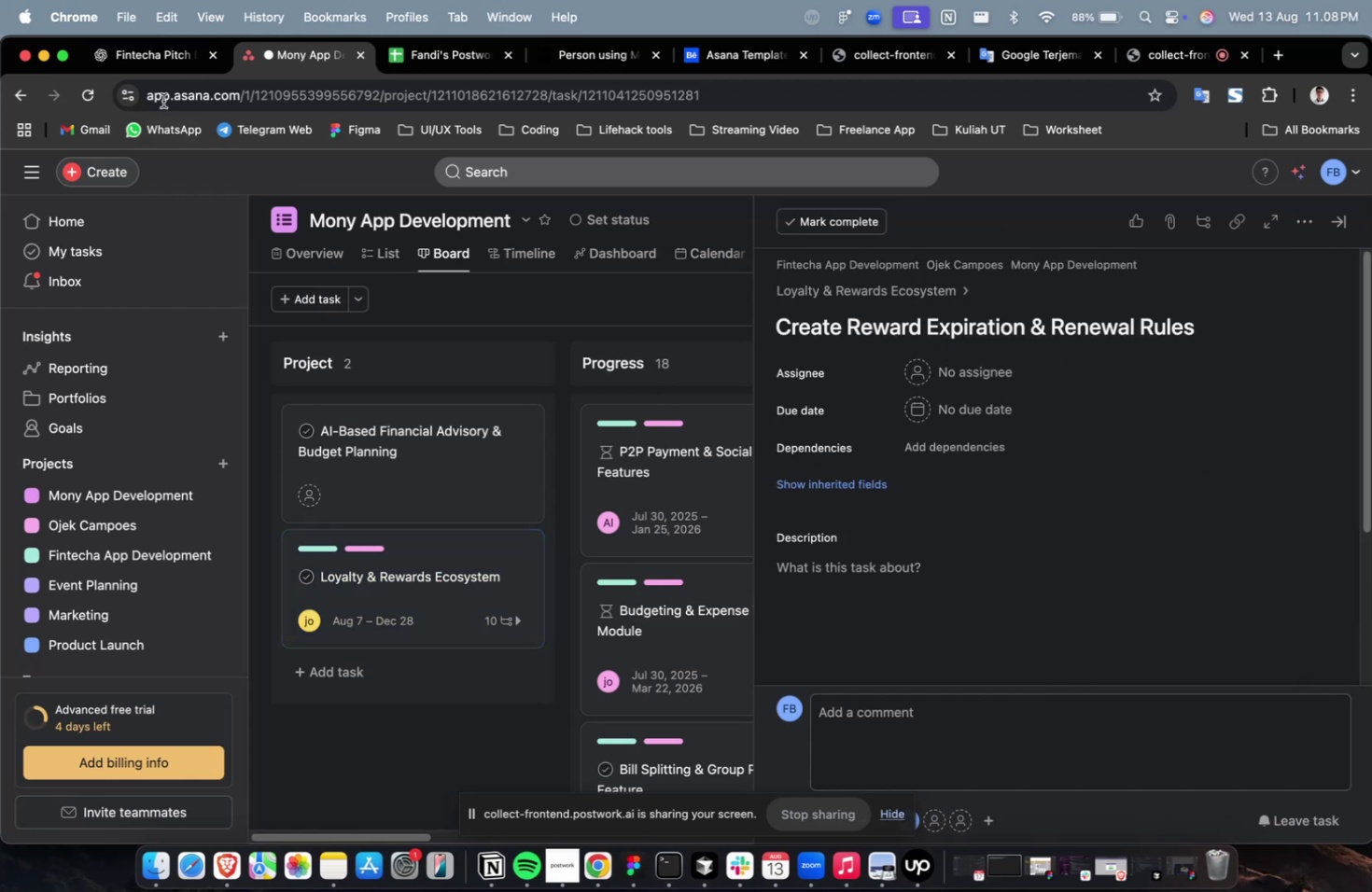 
left_click([146, 63])
 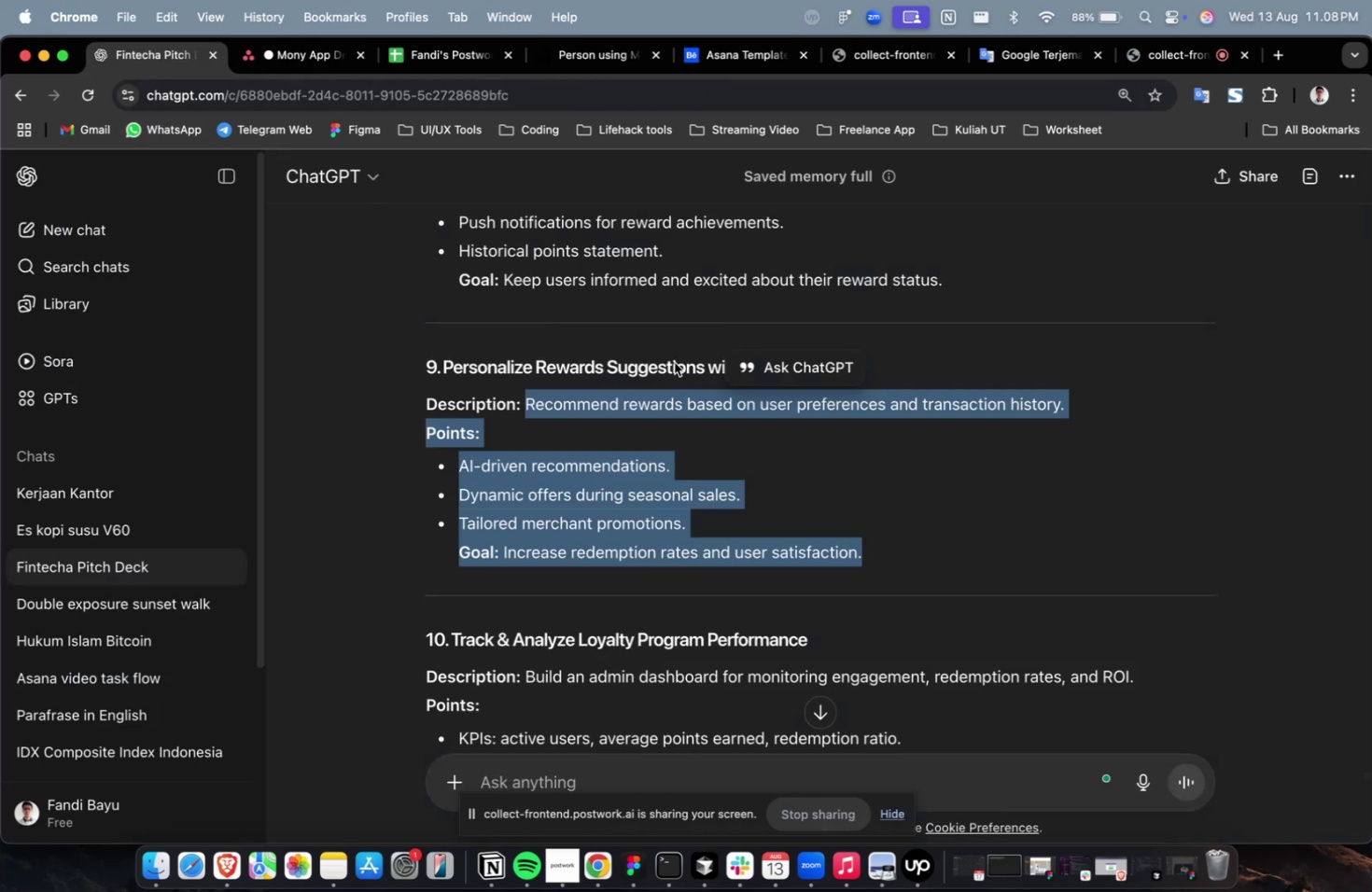 
scroll: coordinate [678, 363], scroll_direction: up, amount: 2.0
 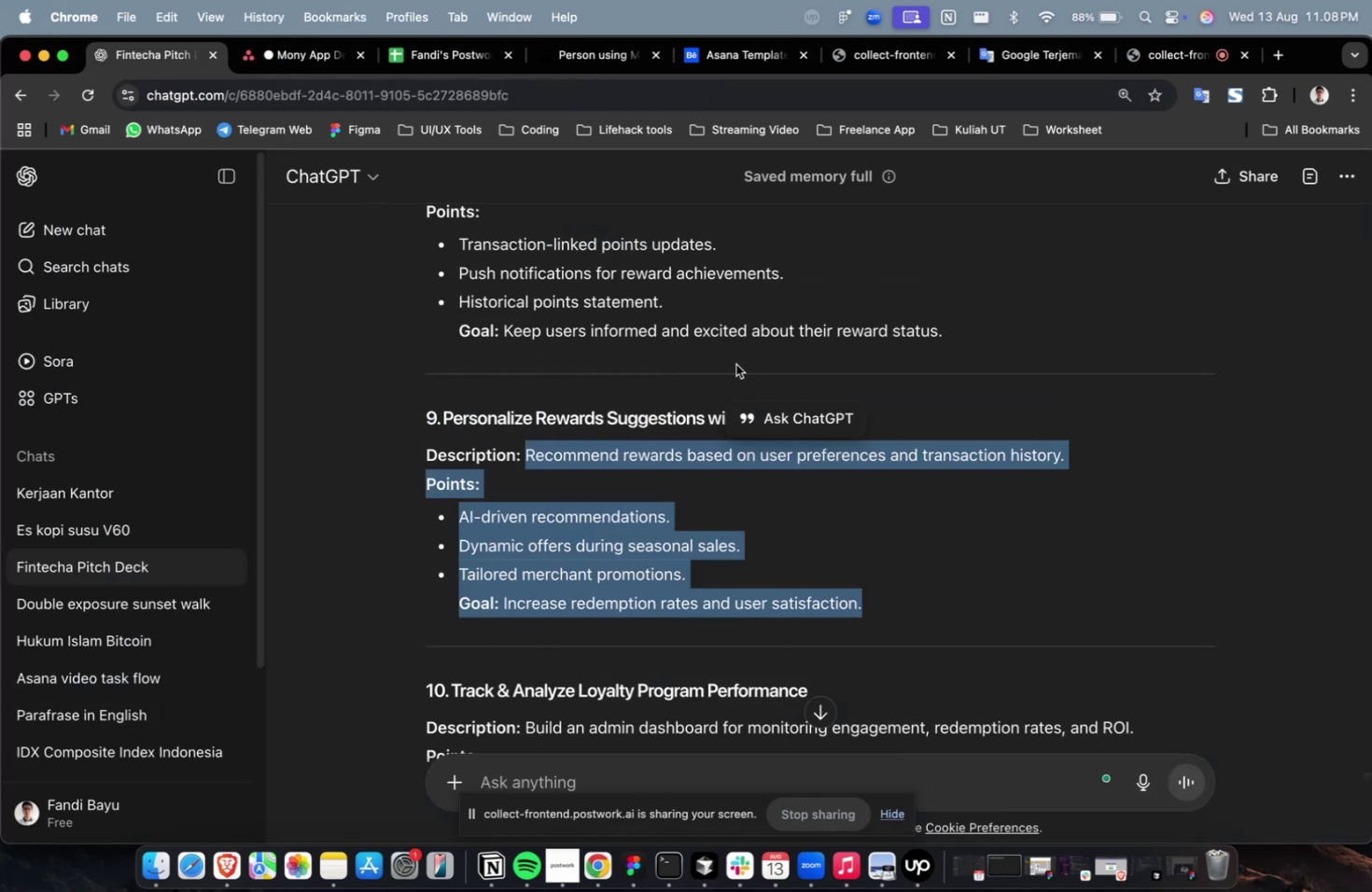 
left_click([759, 322])
 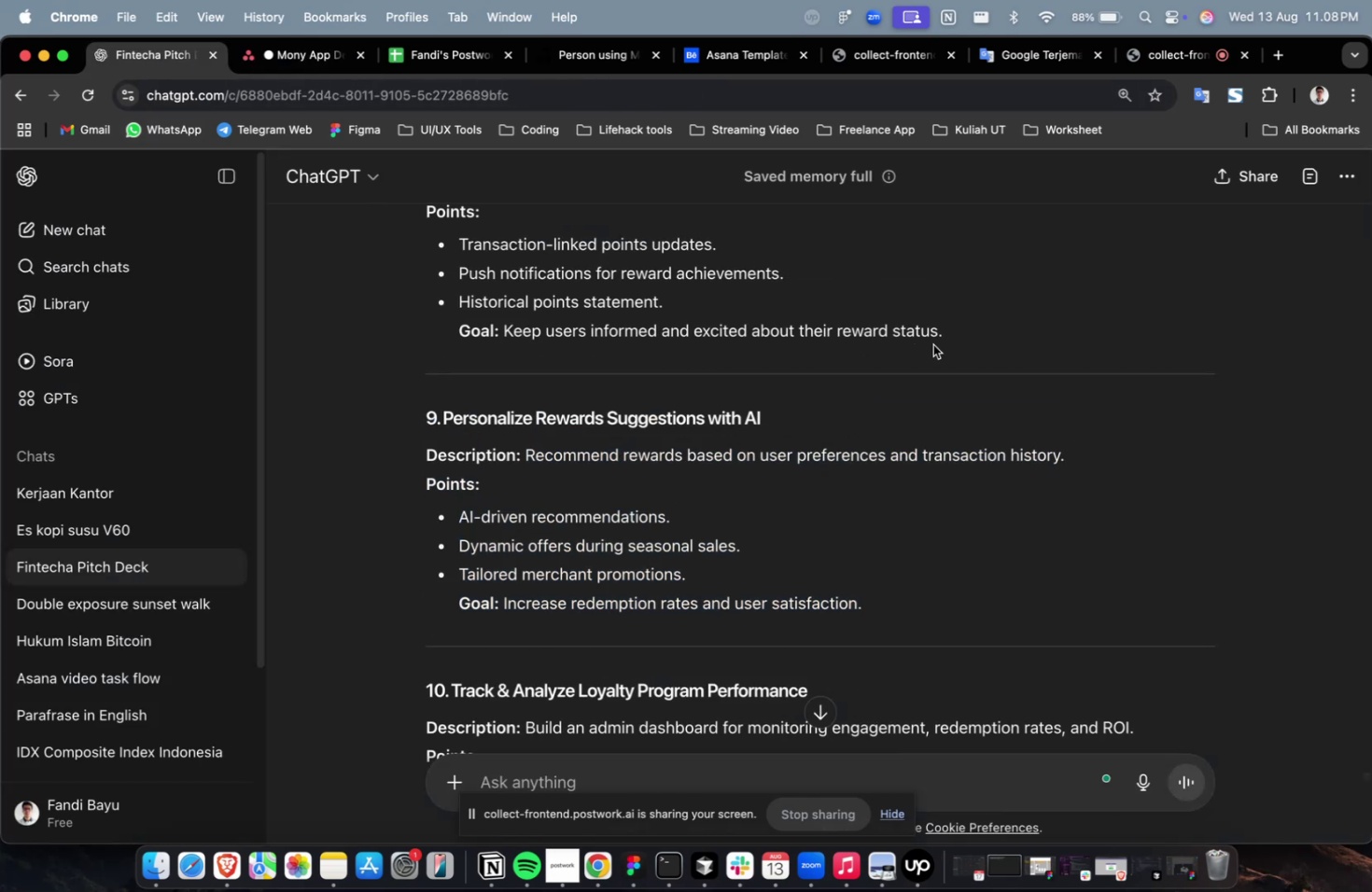 
scroll: coordinate [959, 333], scroll_direction: up, amount: 1.0
 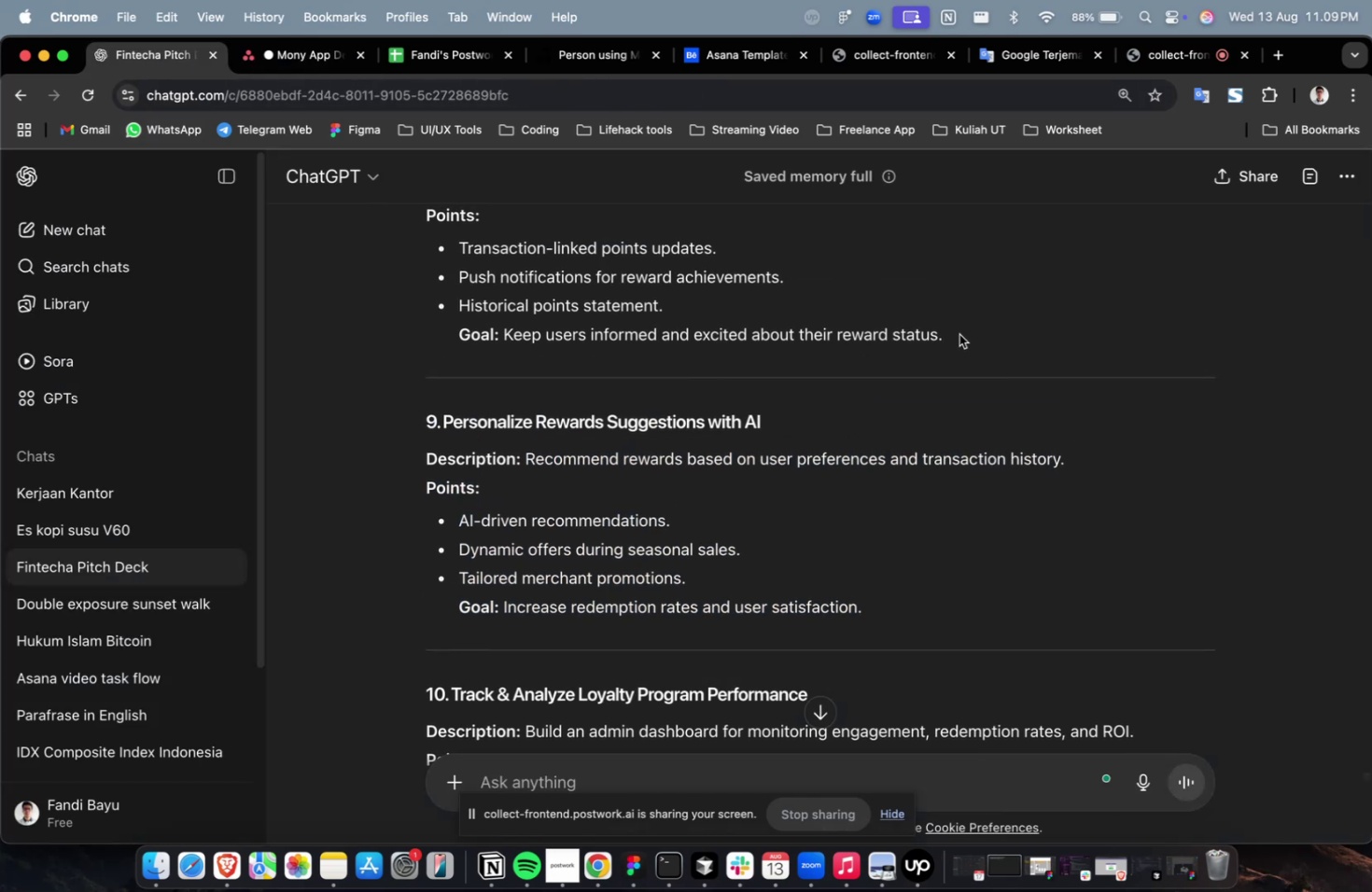 
left_click_drag(start_coordinate=[957, 341], to_coordinate=[561, 269])
 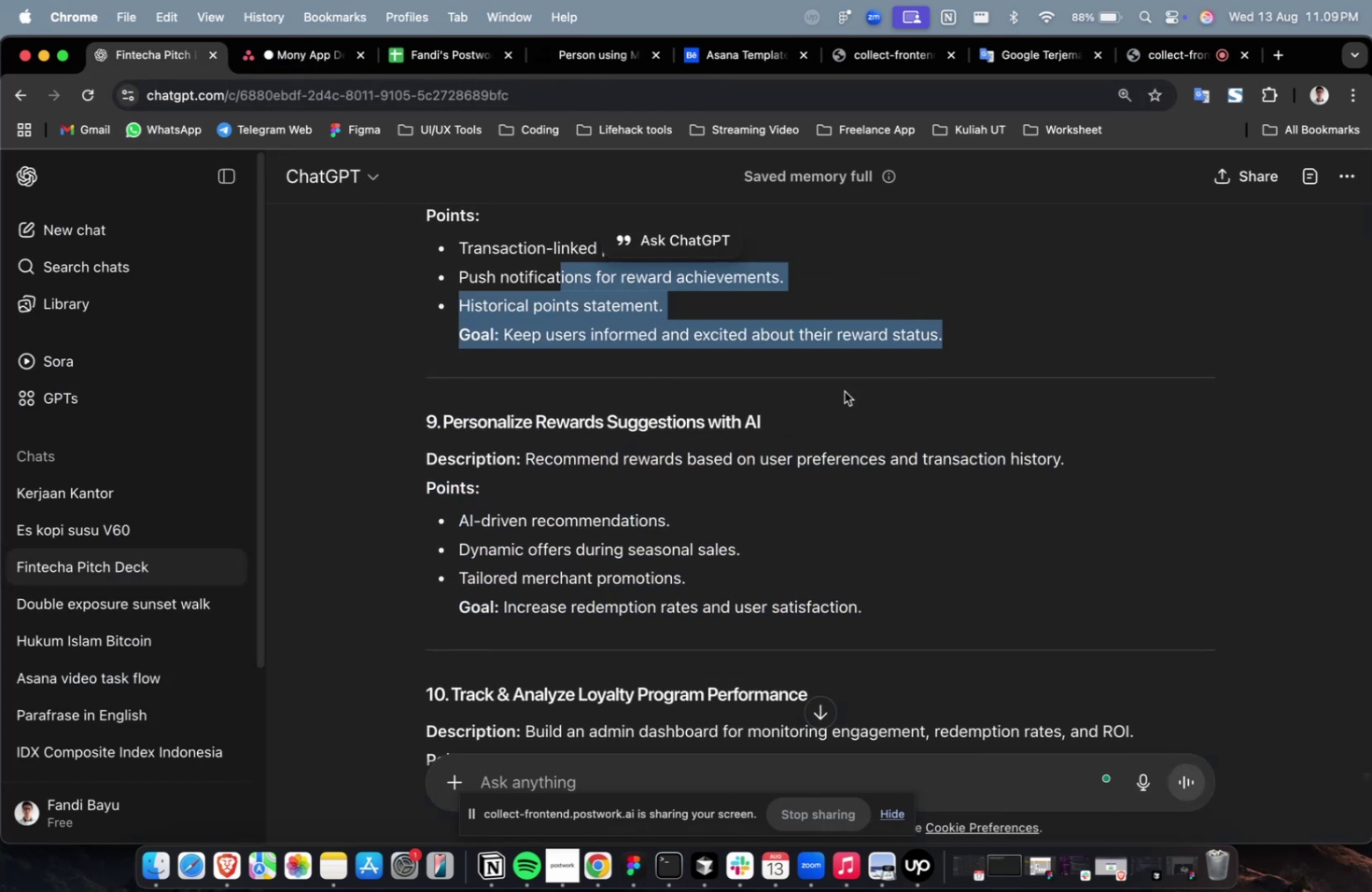 
left_click([907, 408])
 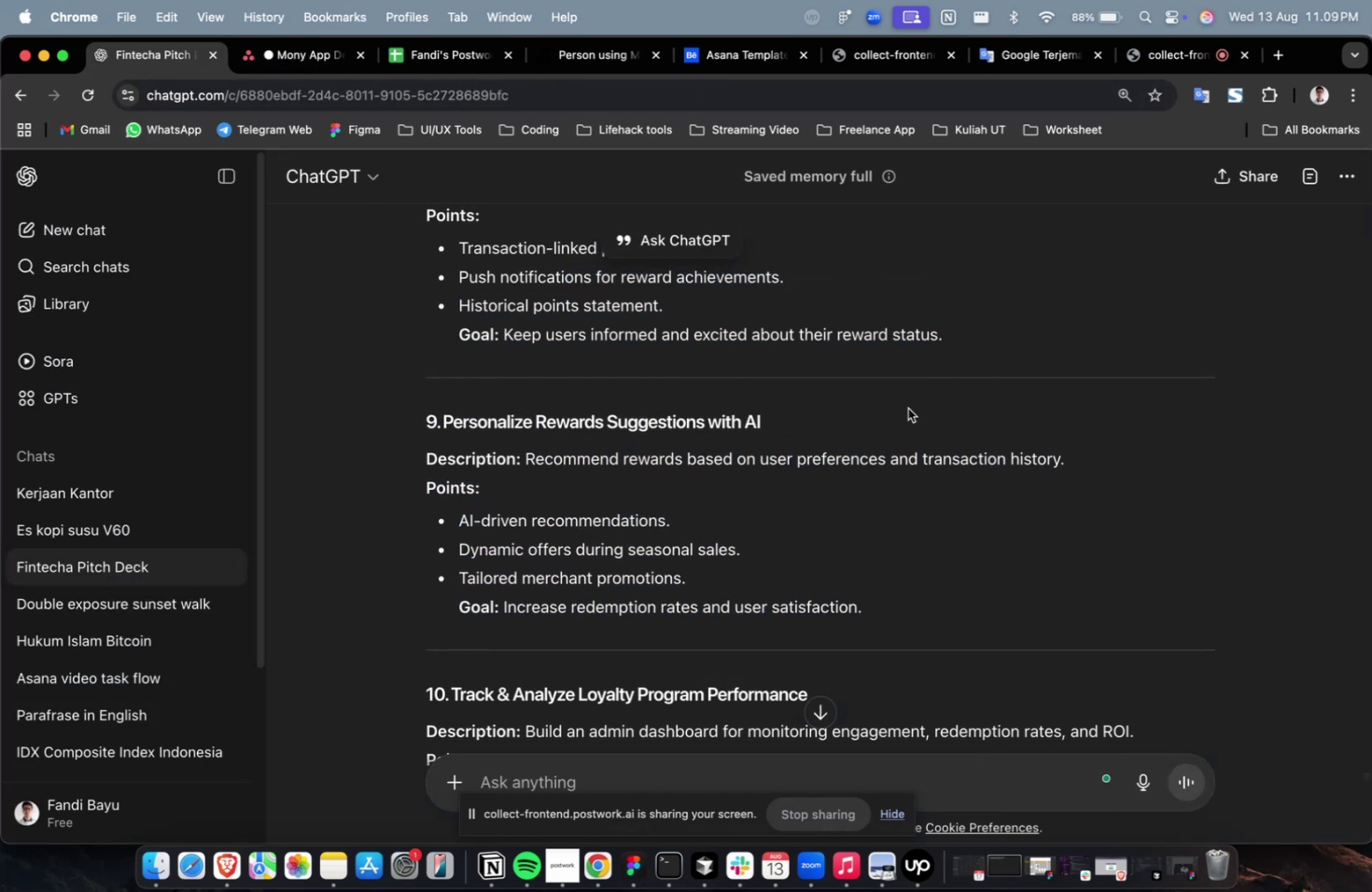 
scroll: coordinate [907, 408], scroll_direction: up, amount: 4.0
 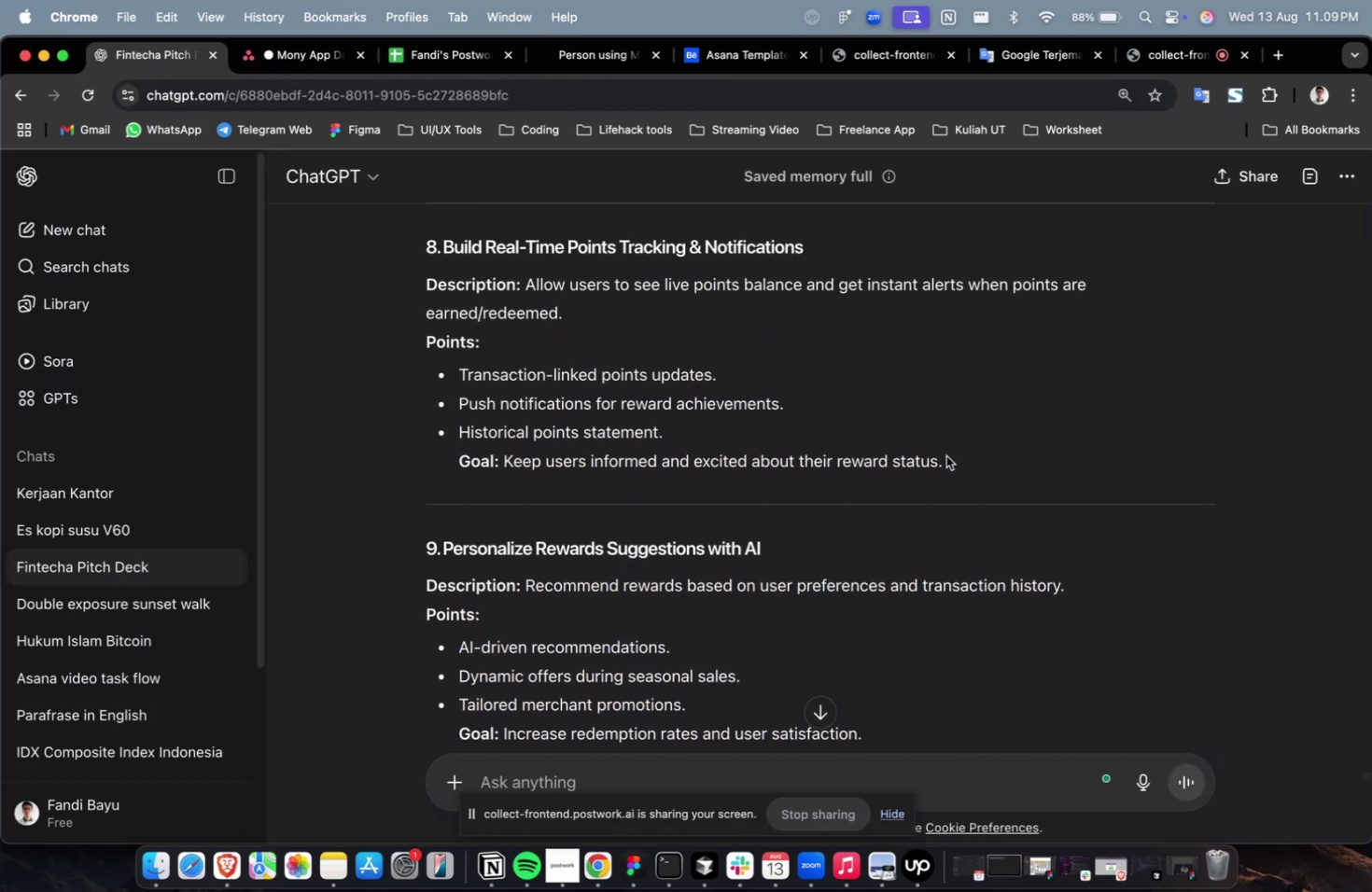 
left_click_drag(start_coordinate=[945, 457], to_coordinate=[522, 298])
 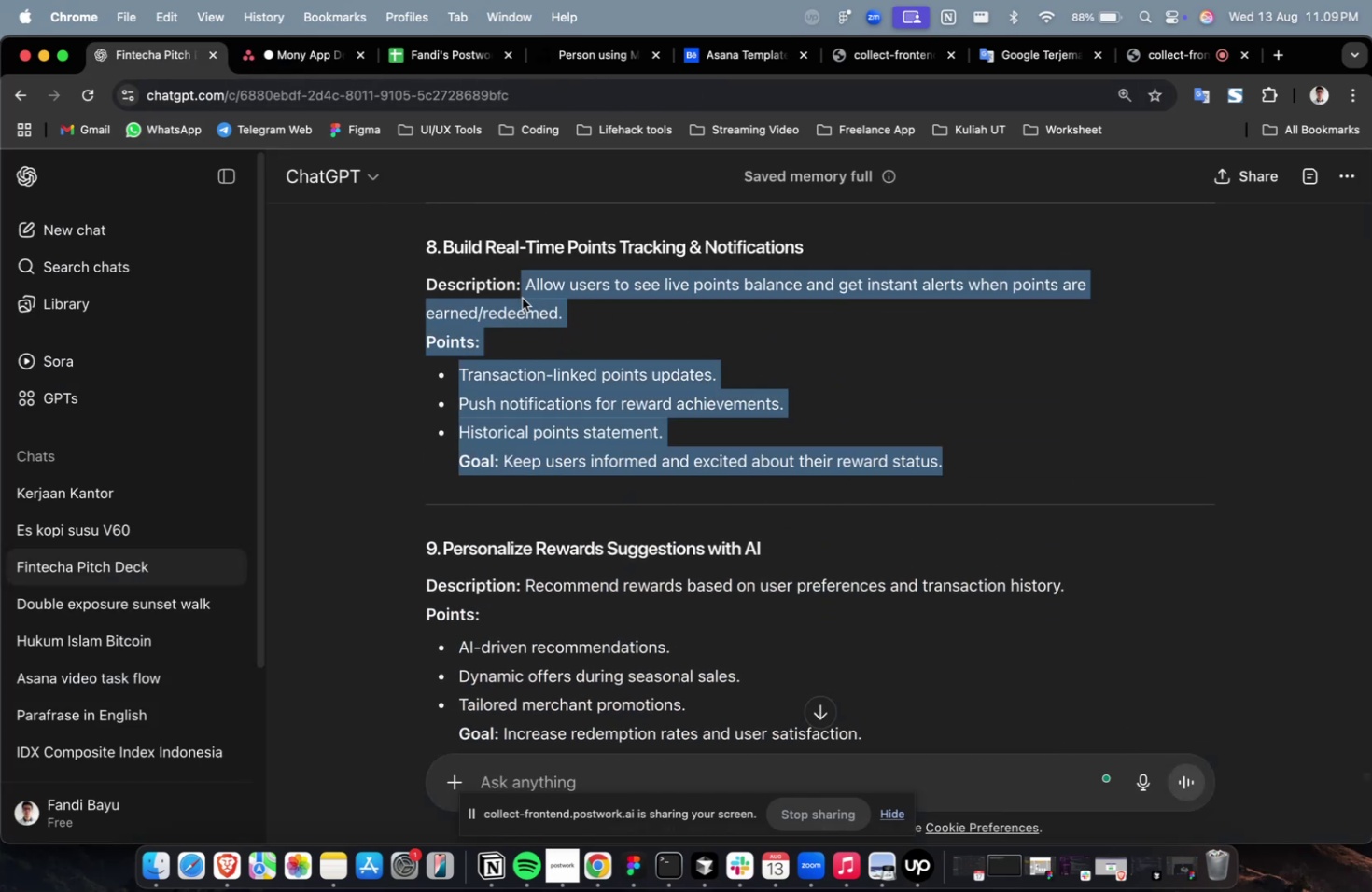 
key(Meta+C)
 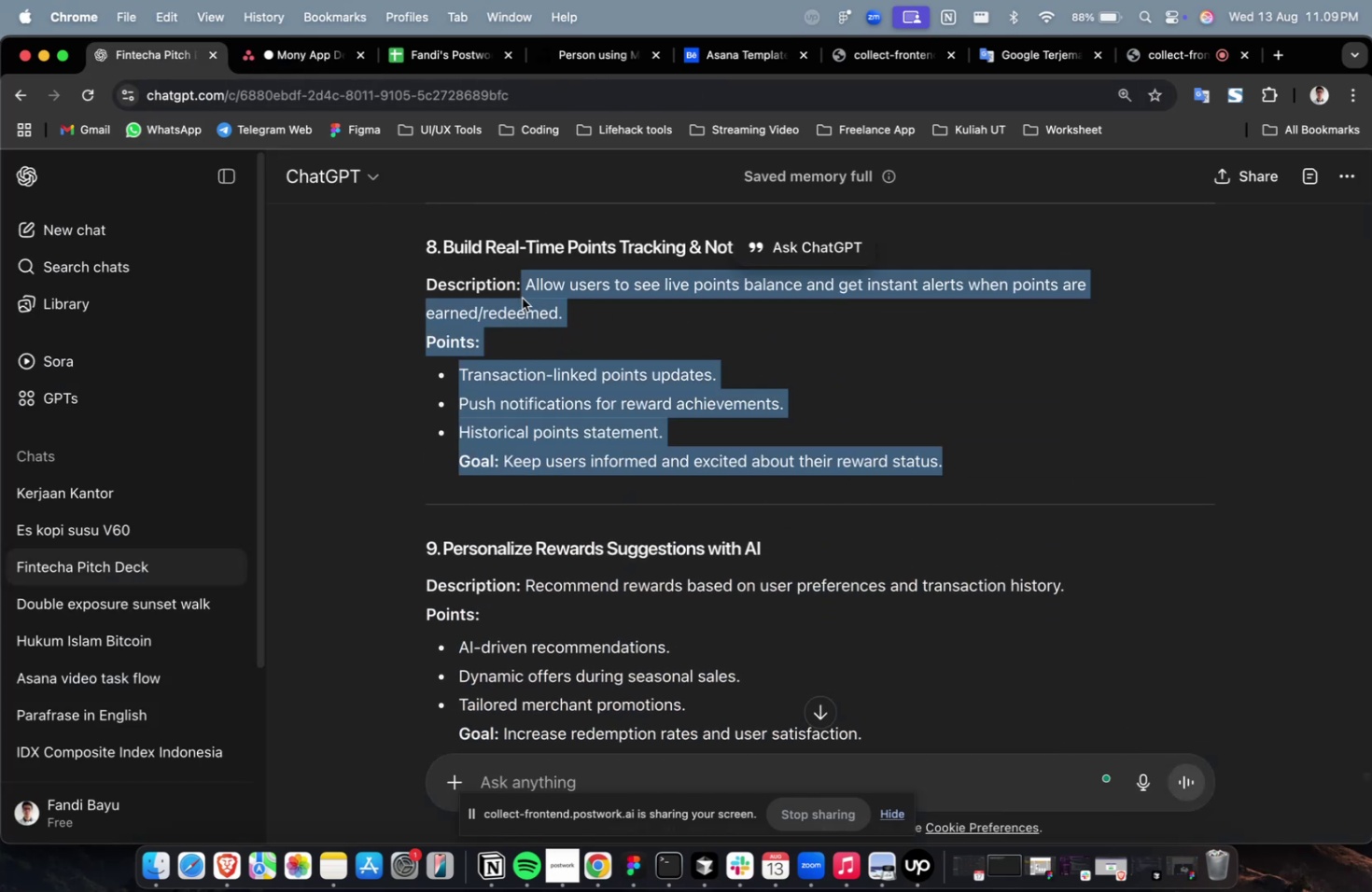 
key(Meta+C)
 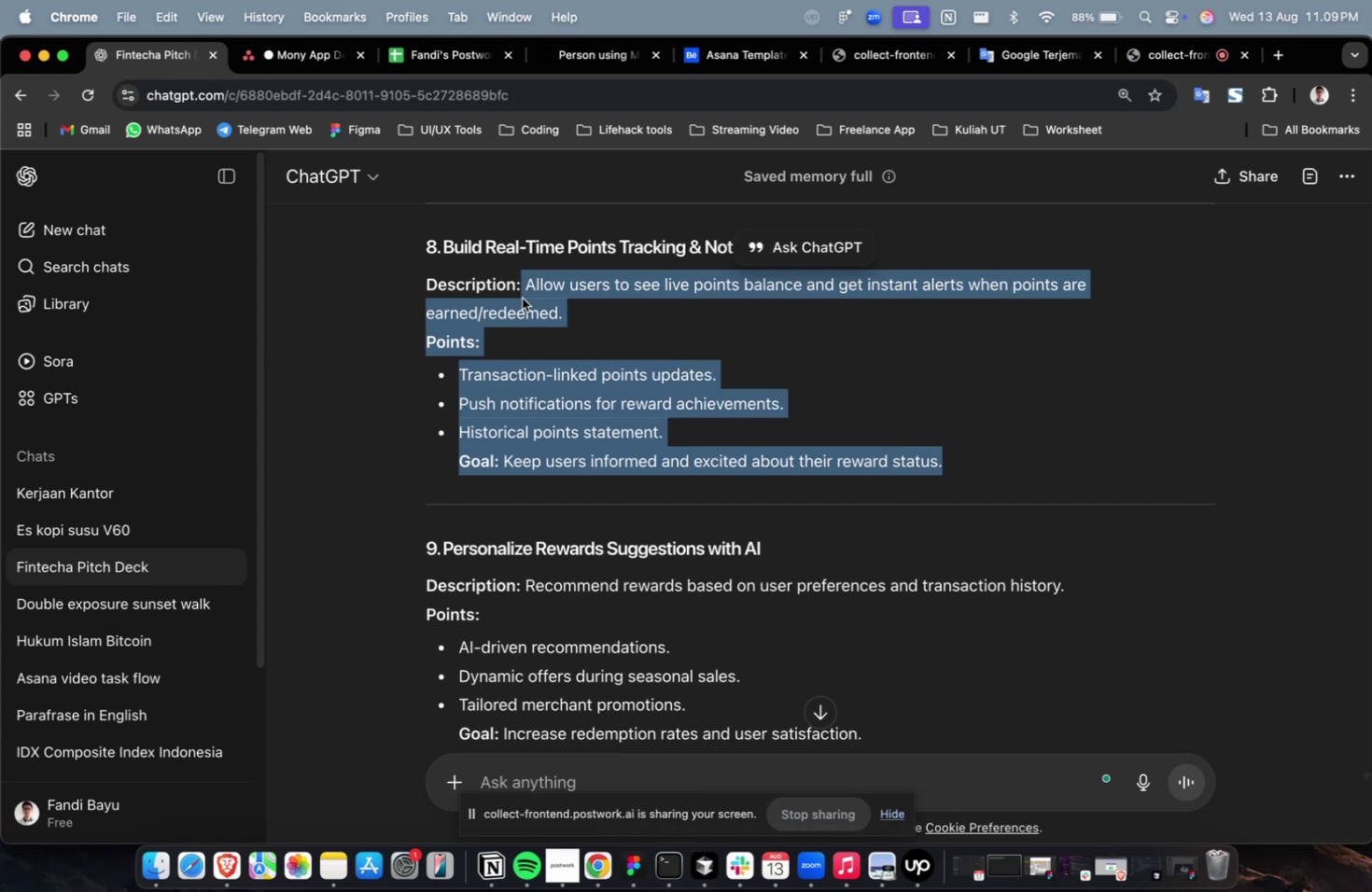 
wait(14.87)
 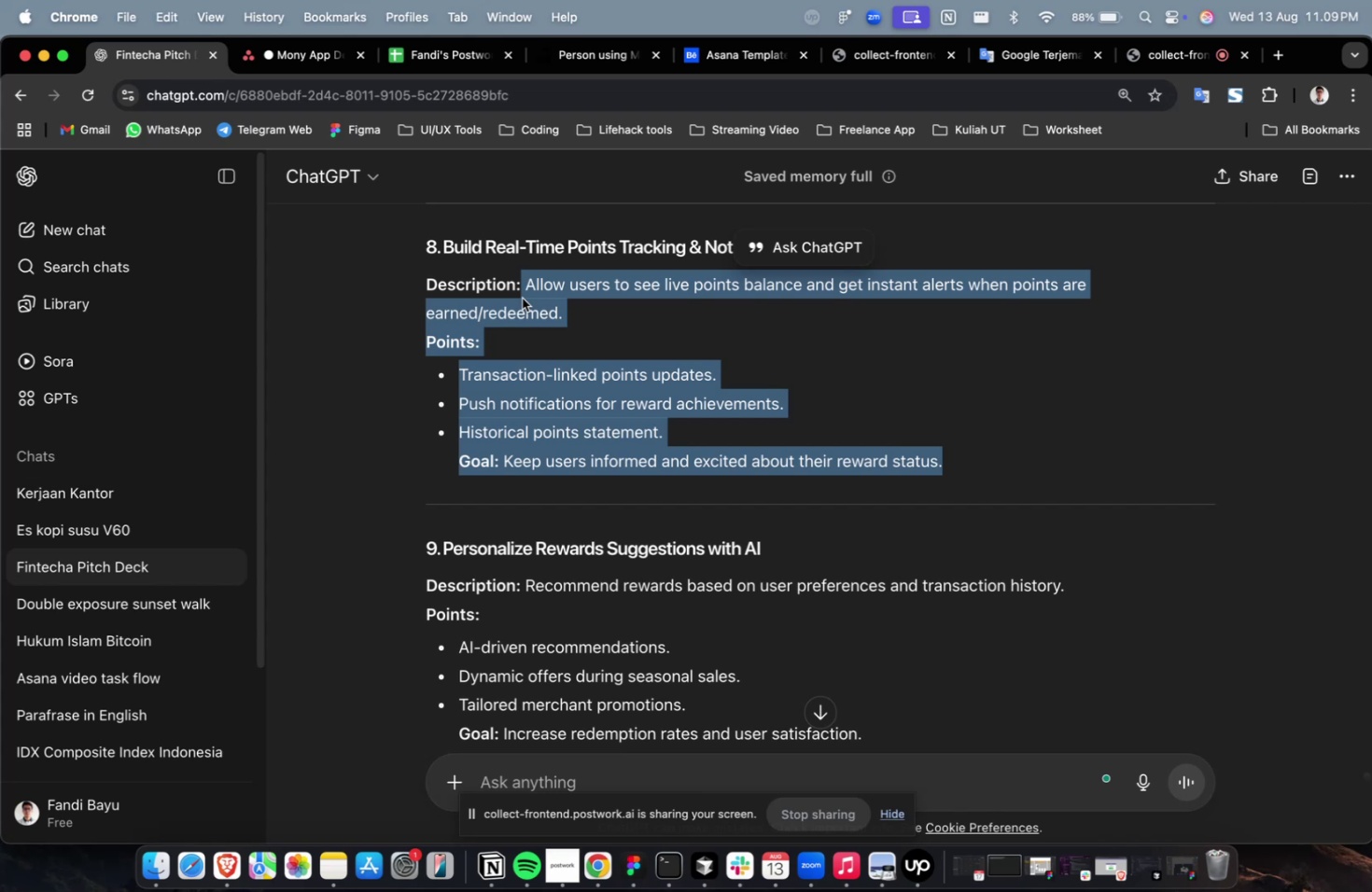 
key(Meta+CommandLeft)
 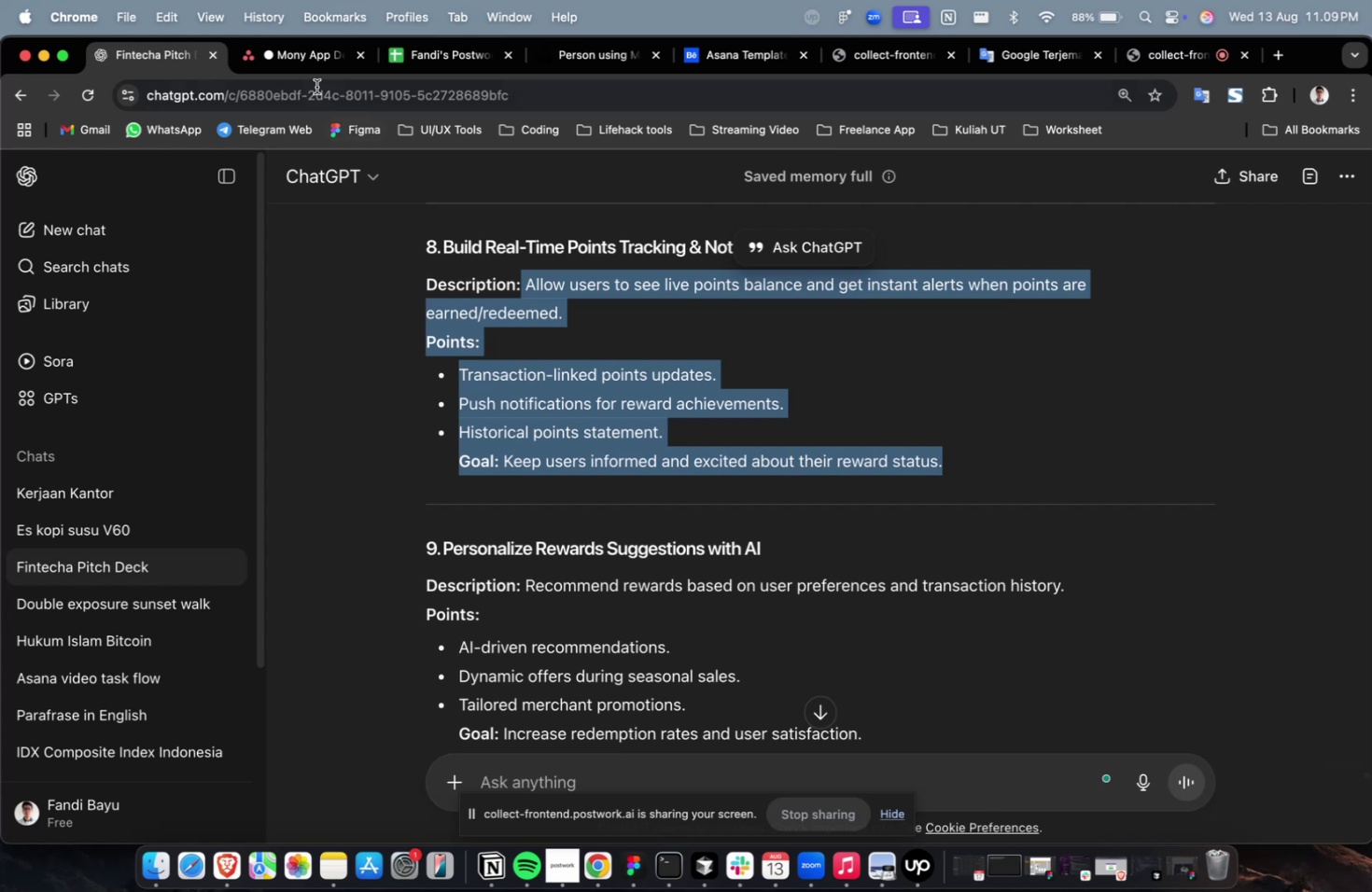 
left_click([293, 52])
 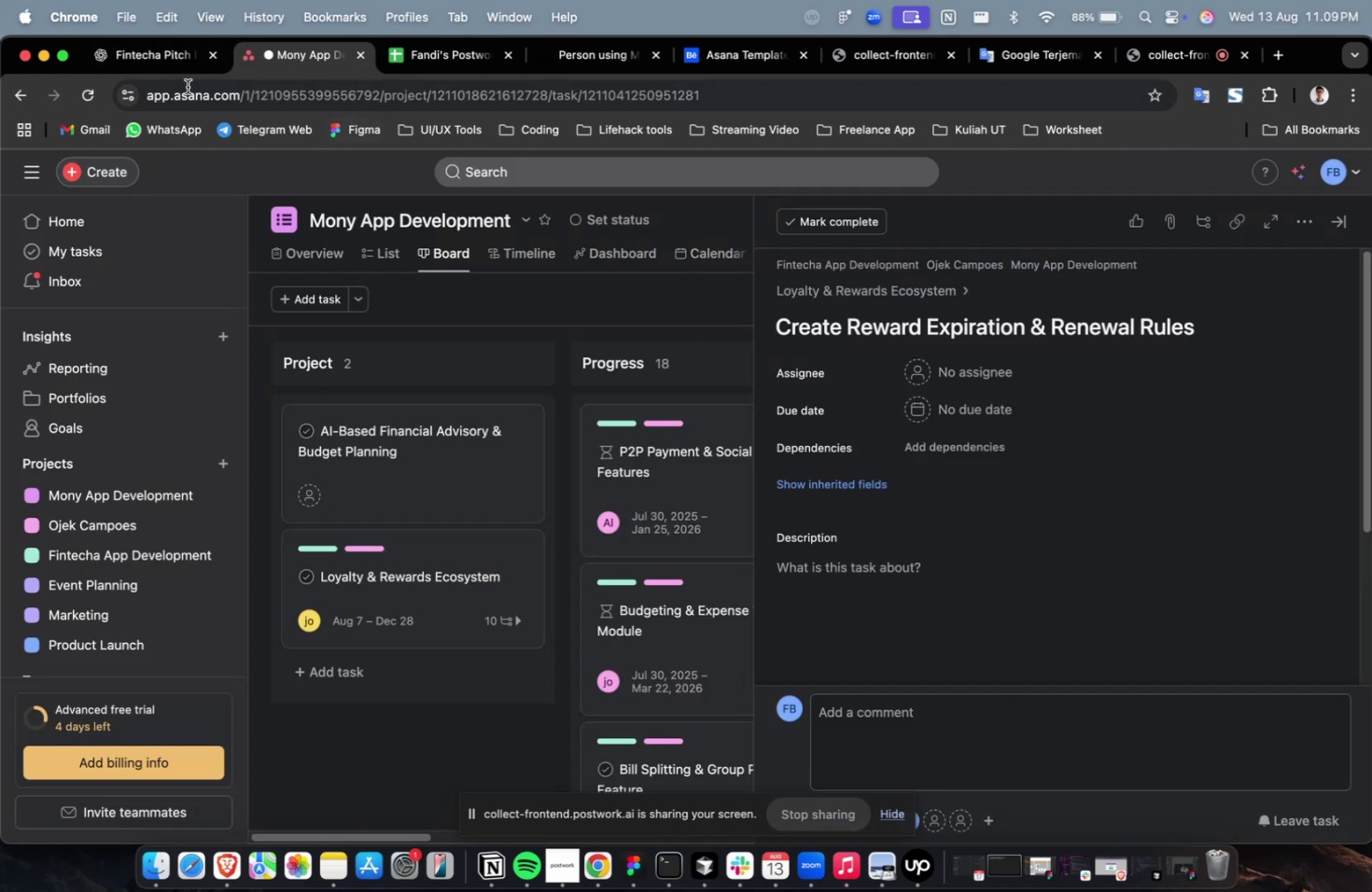 
left_click([162, 69])
 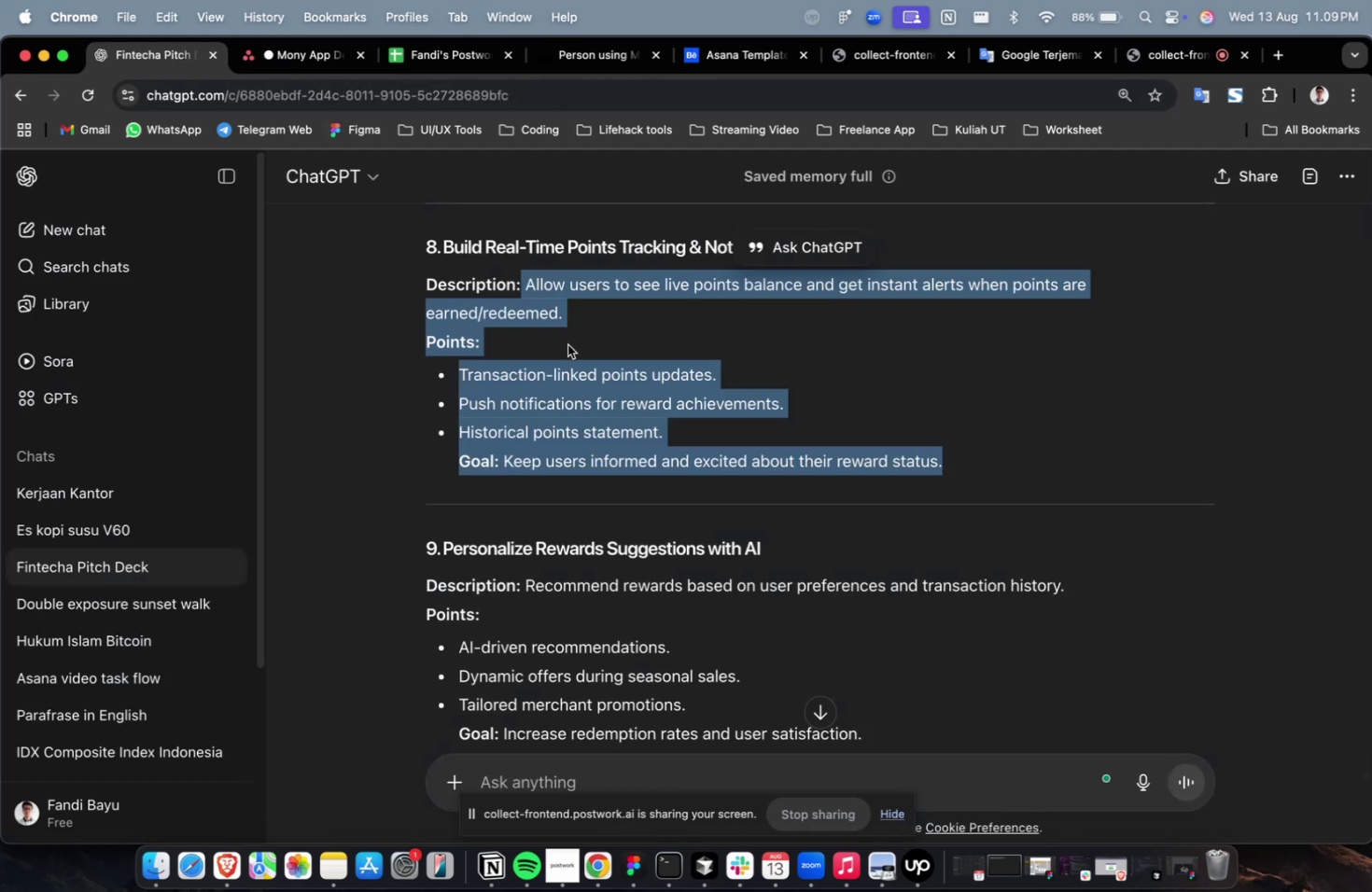 
scroll: coordinate [777, 399], scroll_direction: up, amount: 10.0
 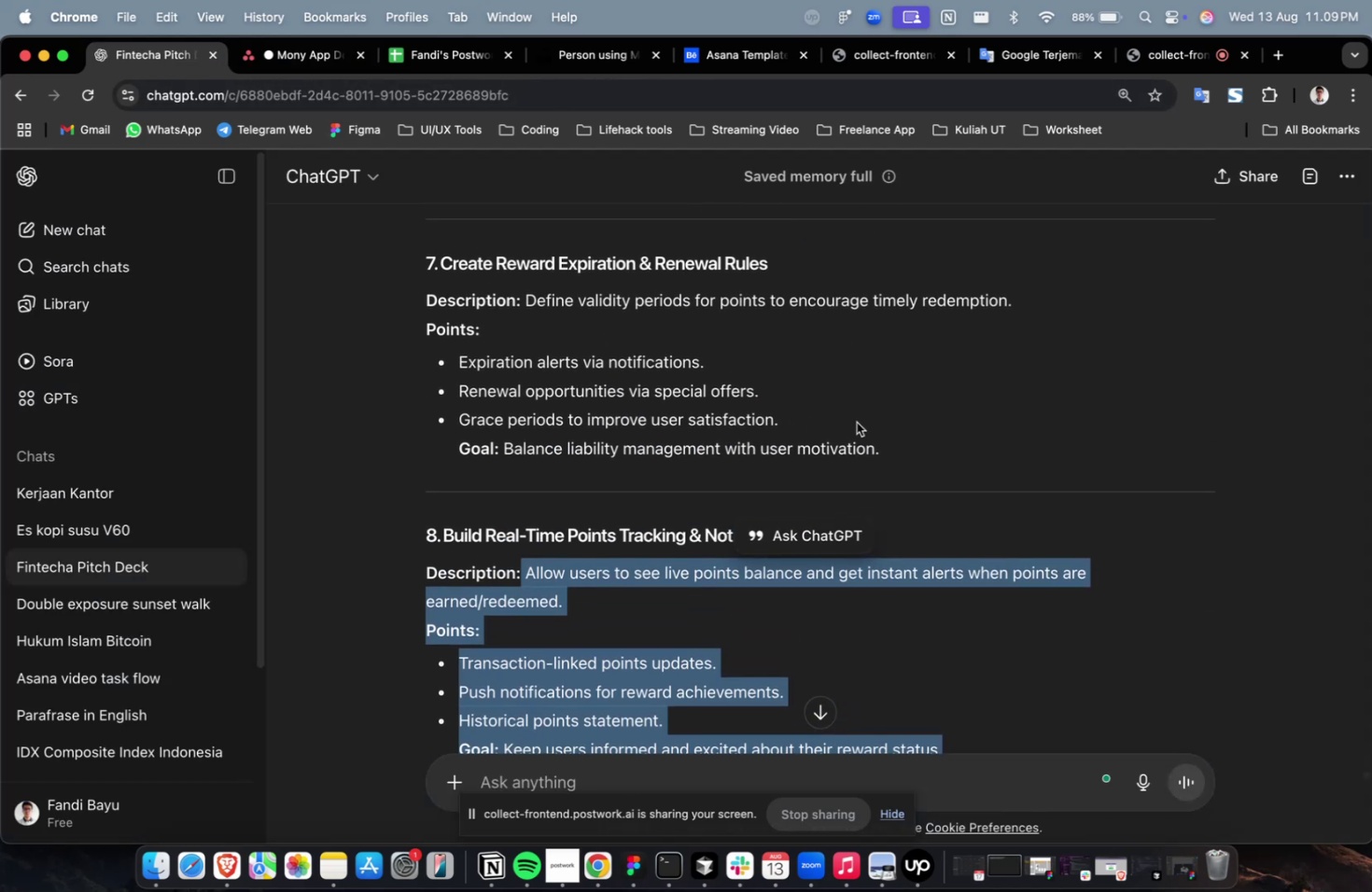 
left_click_drag(start_coordinate=[893, 444], to_coordinate=[527, 308])
 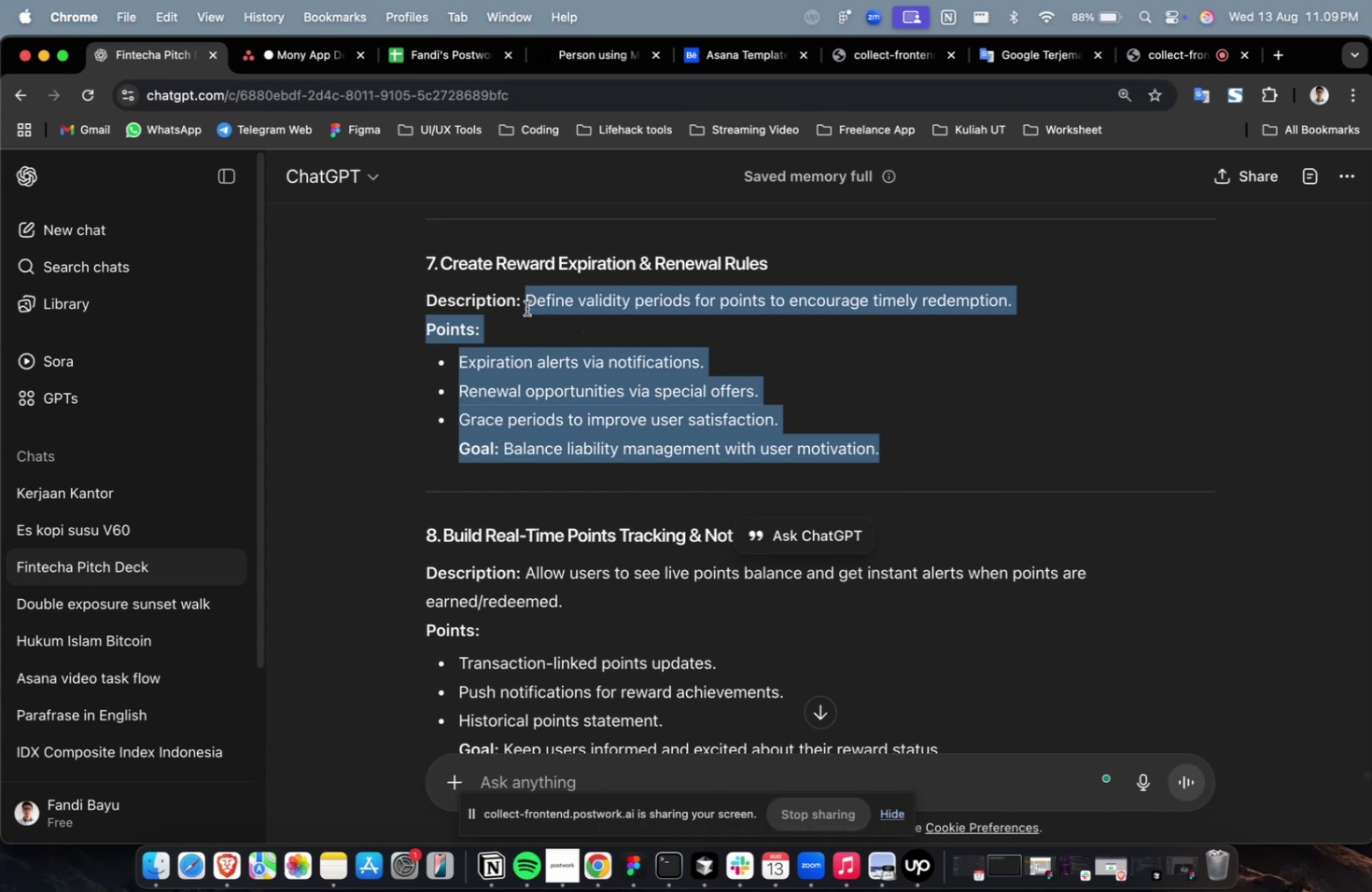 
key(Meta+C)
 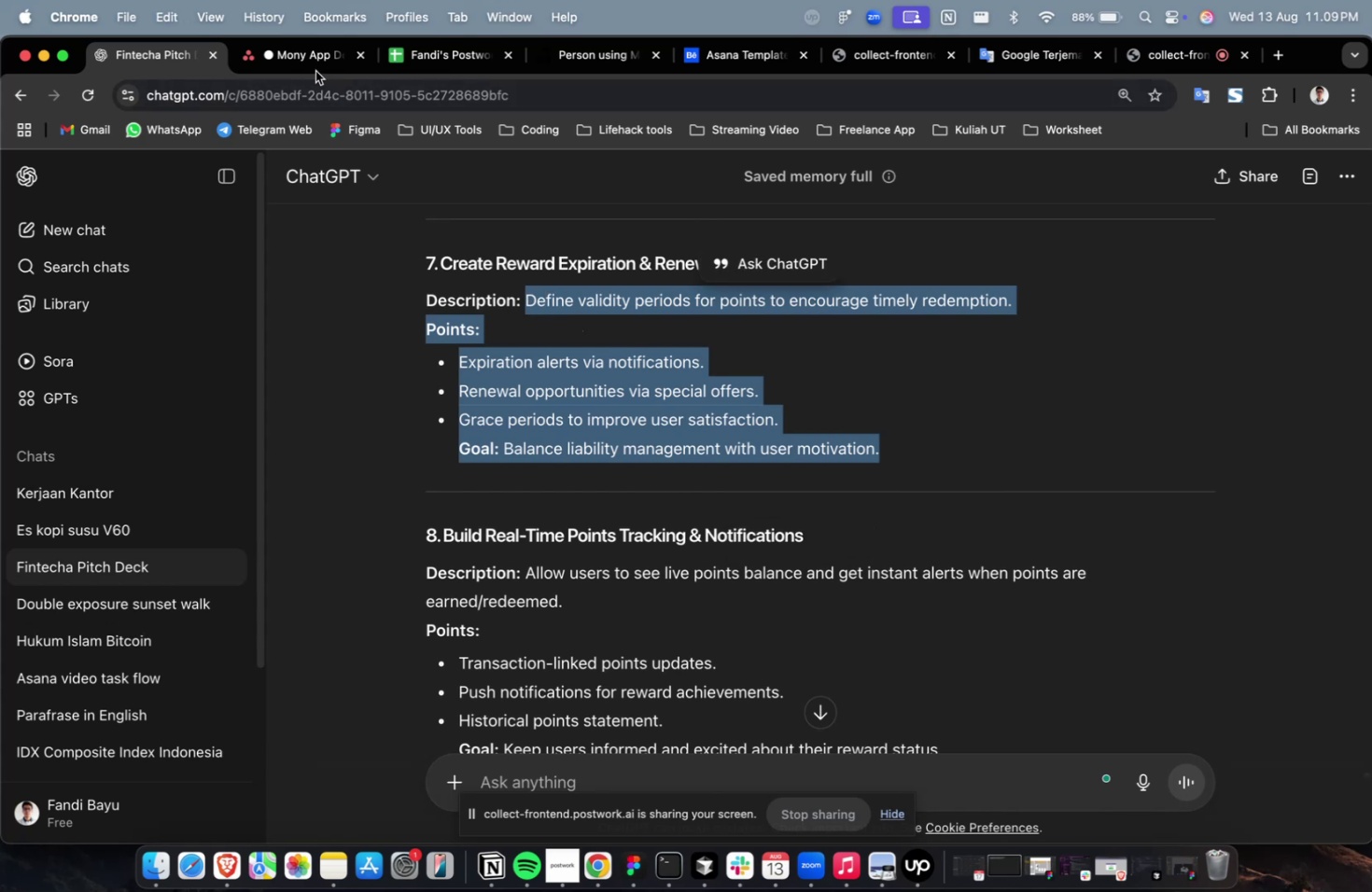 
left_click([313, 58])
 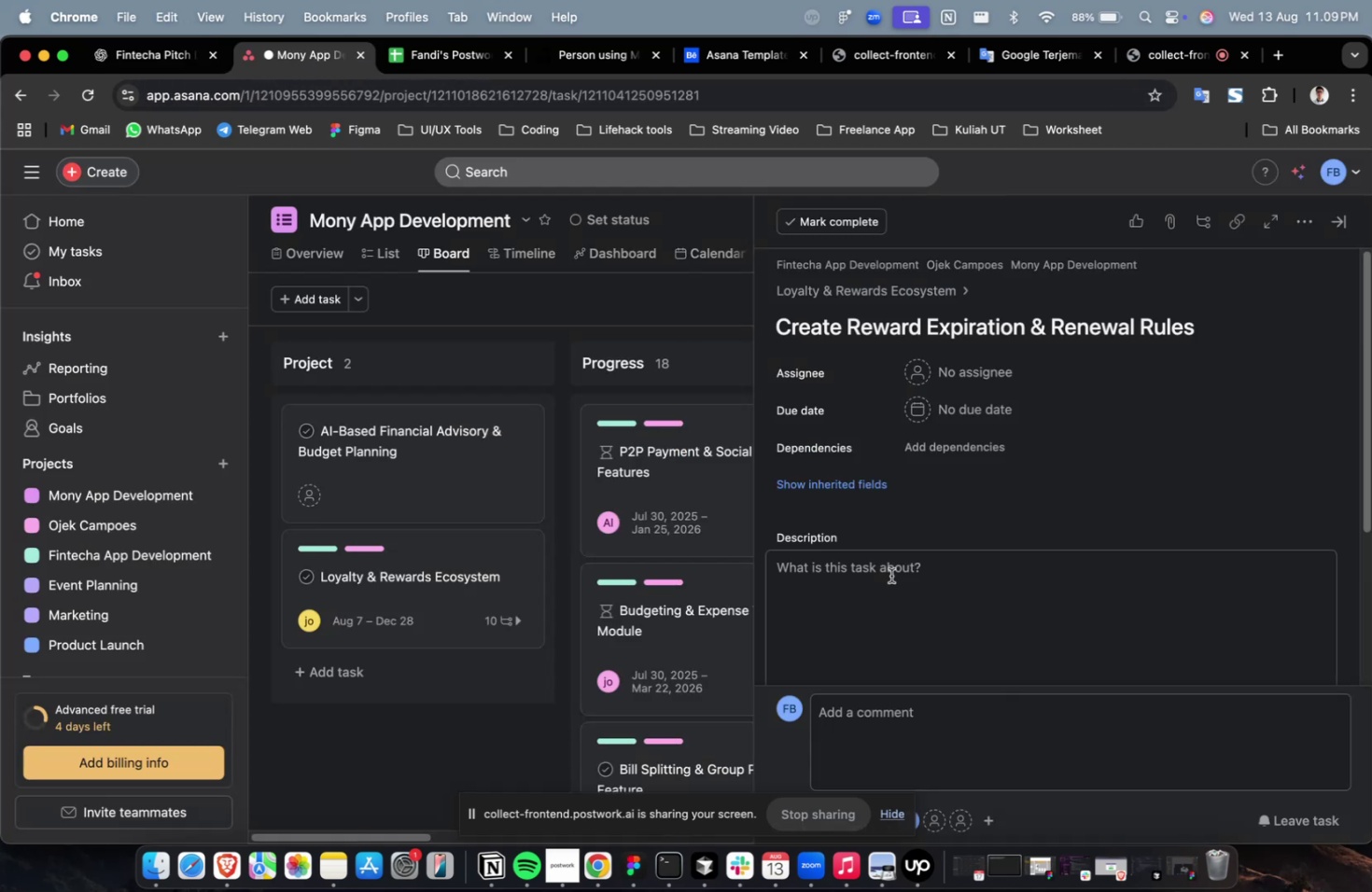 
key(Meta+V)
 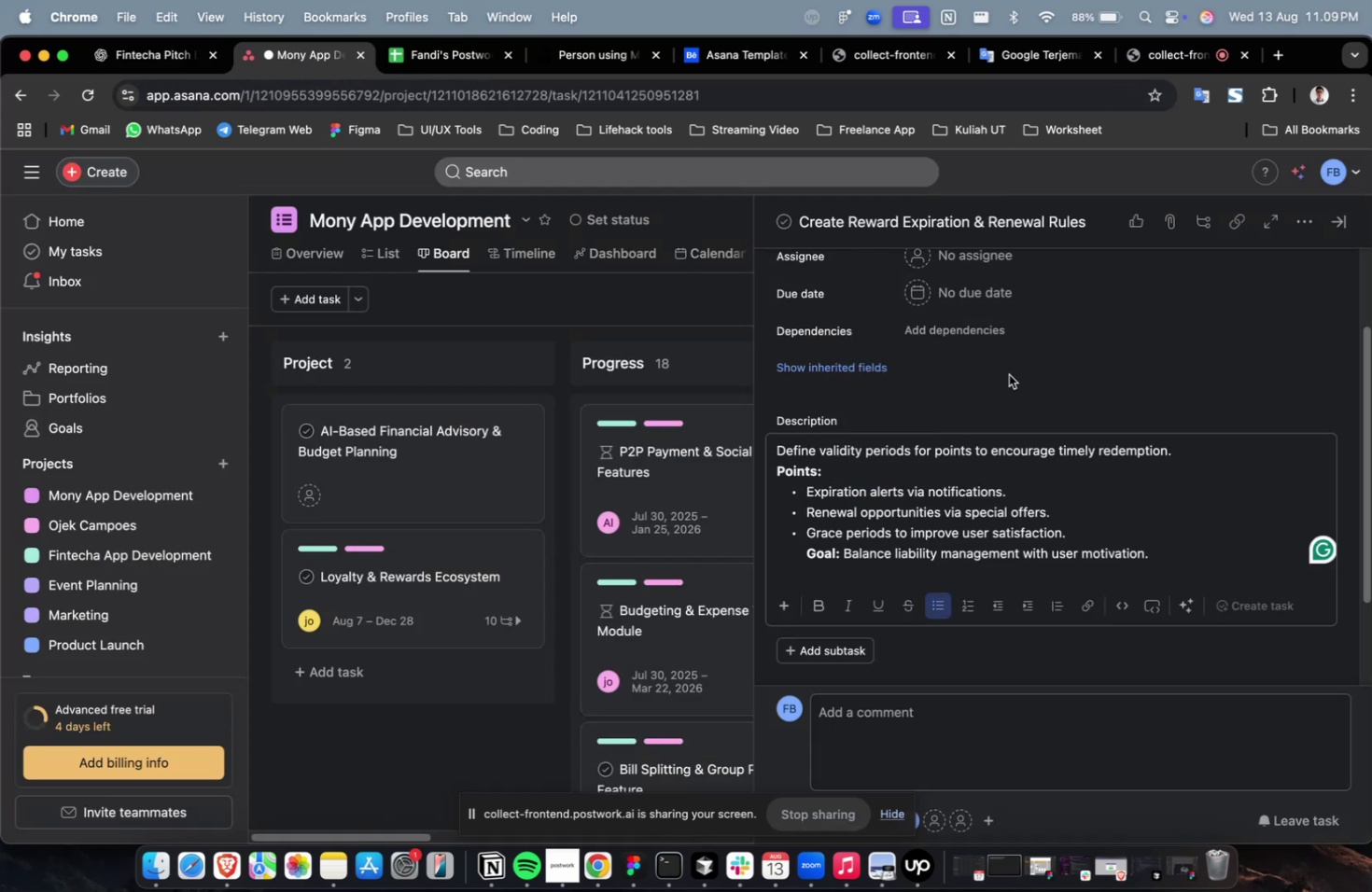 
scroll: coordinate [1006, 343], scroll_direction: up, amount: 4.0
 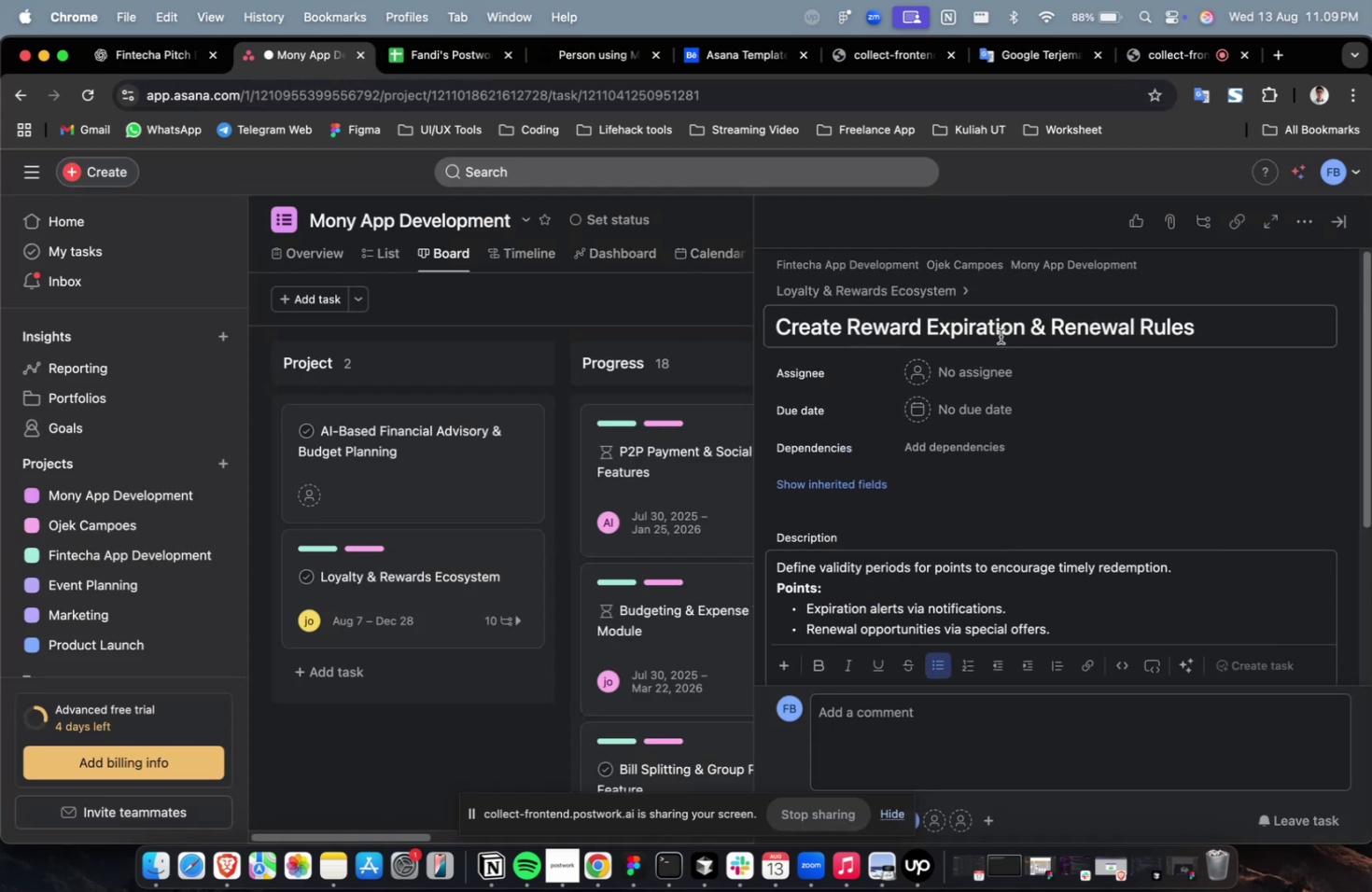 
mouse_move([992, 404])
 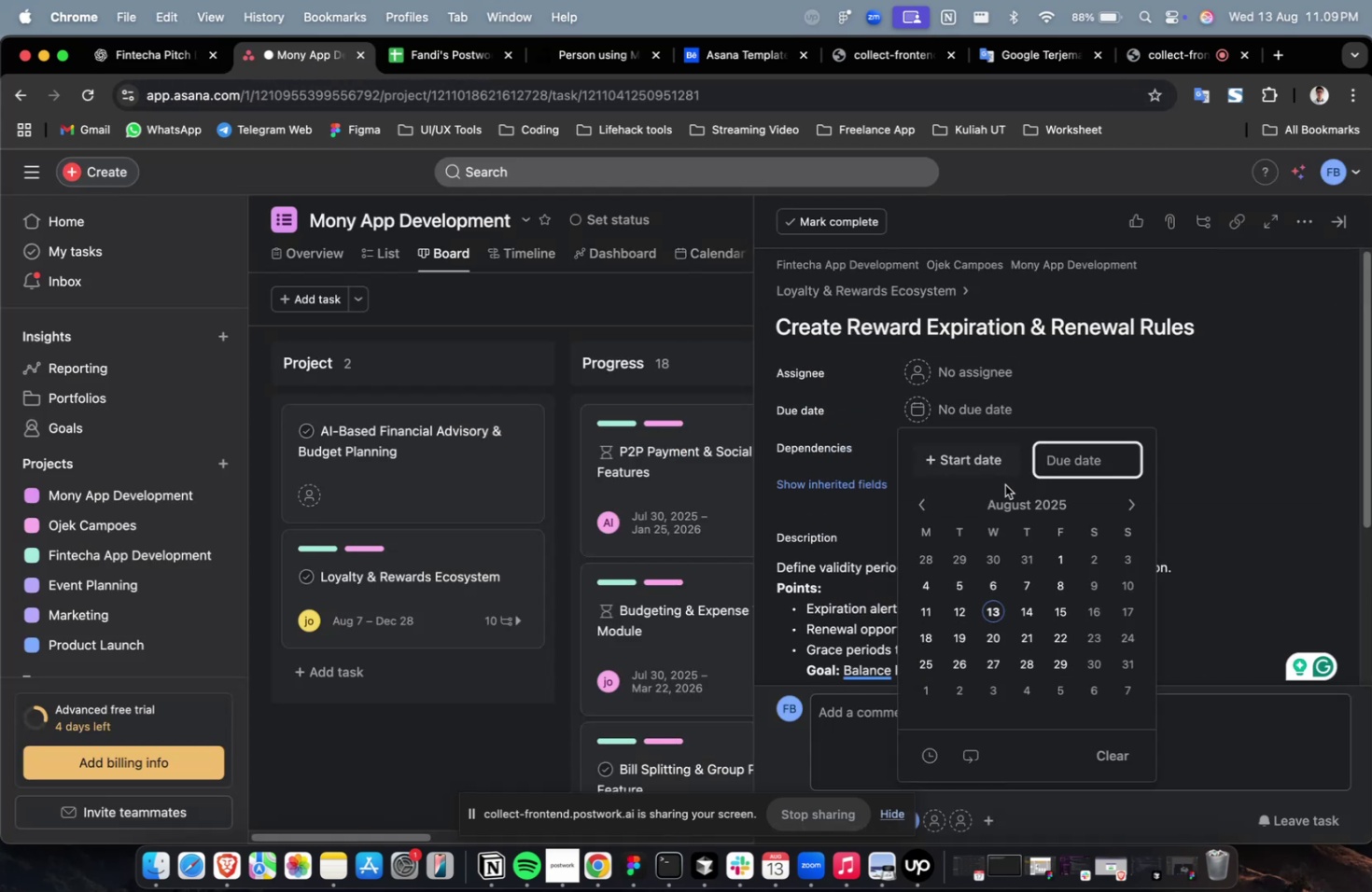 
left_click([986, 467])
 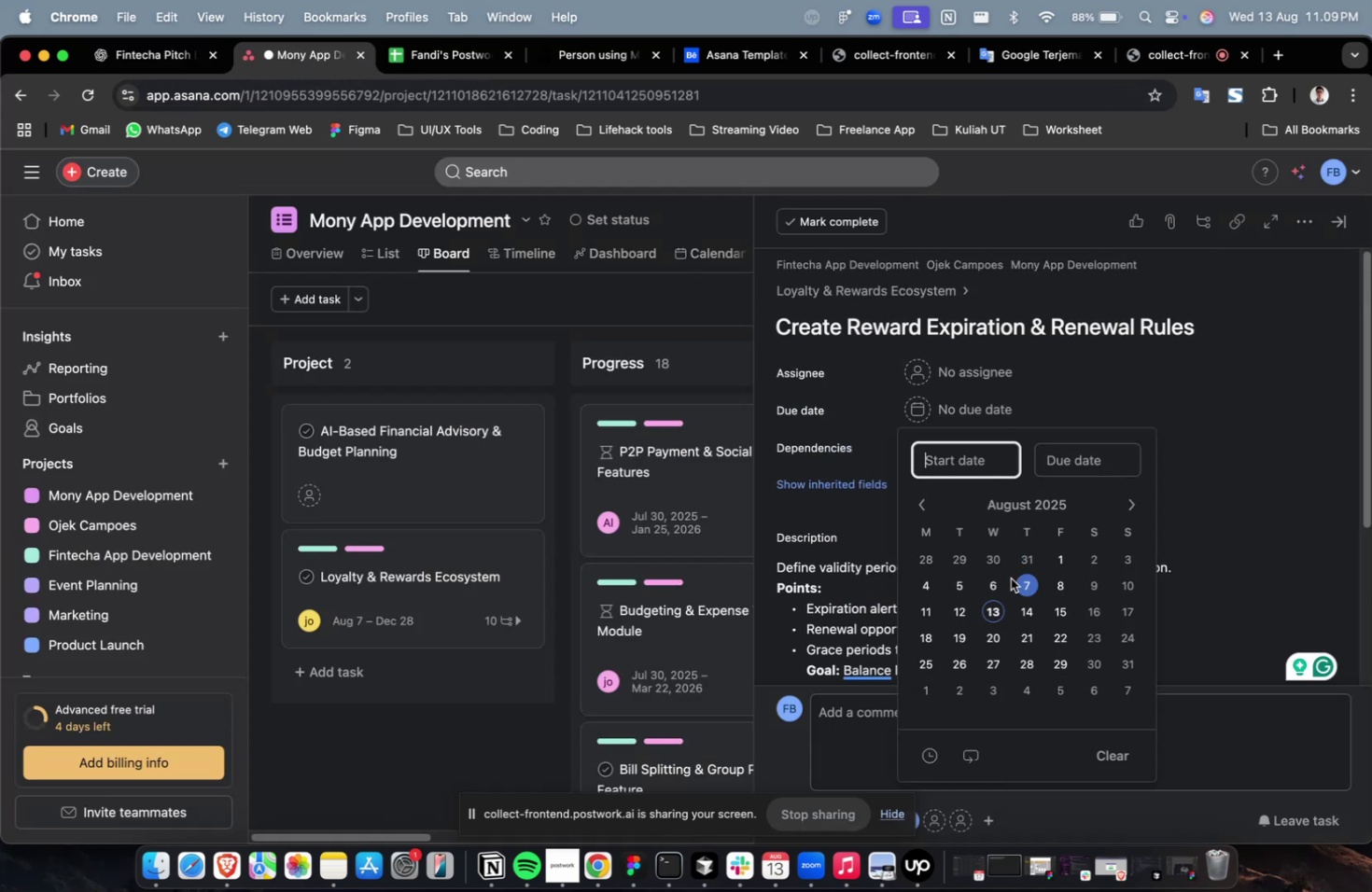 
double_click([1010, 578])
 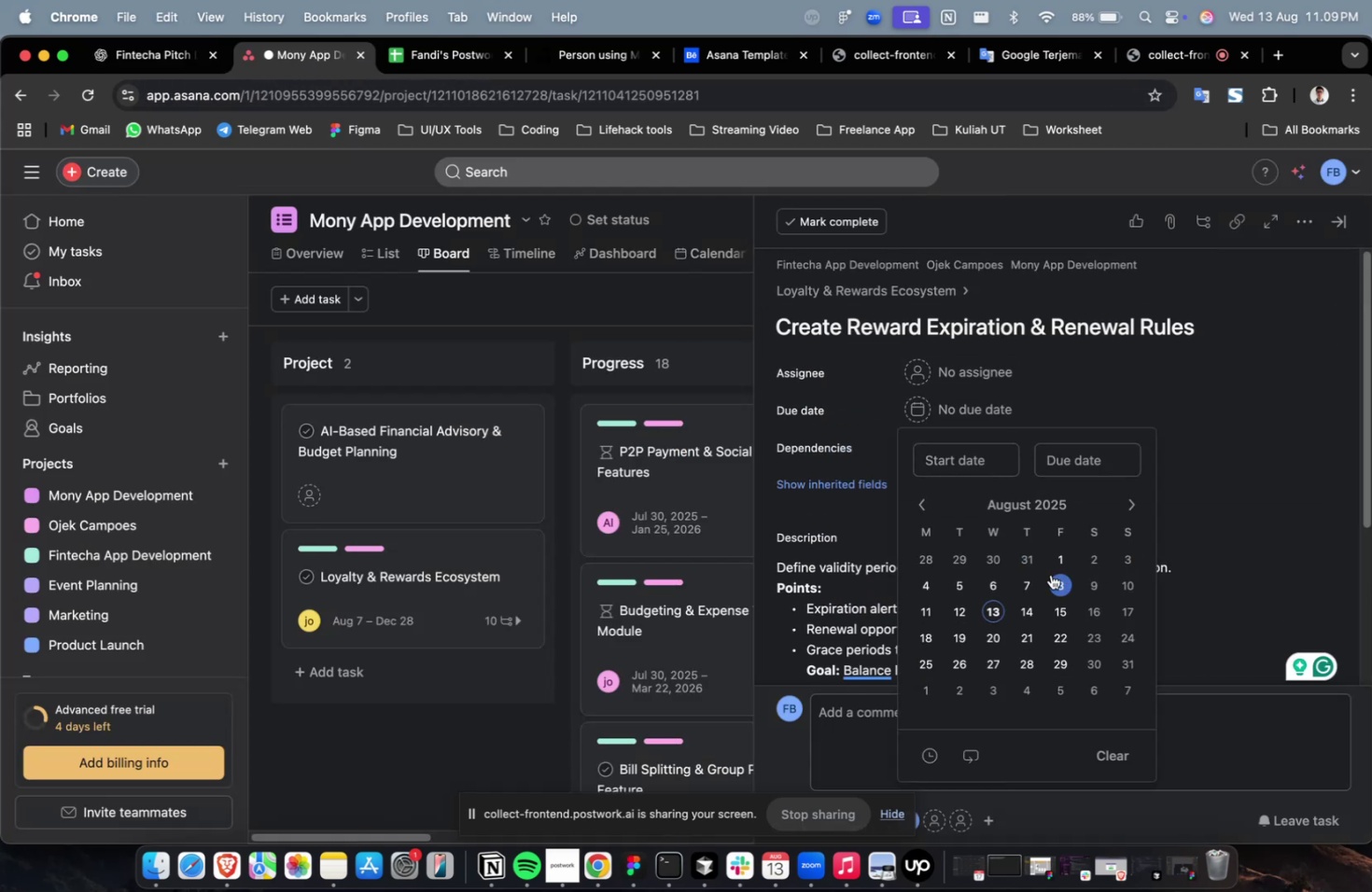 
left_click([1039, 583])
 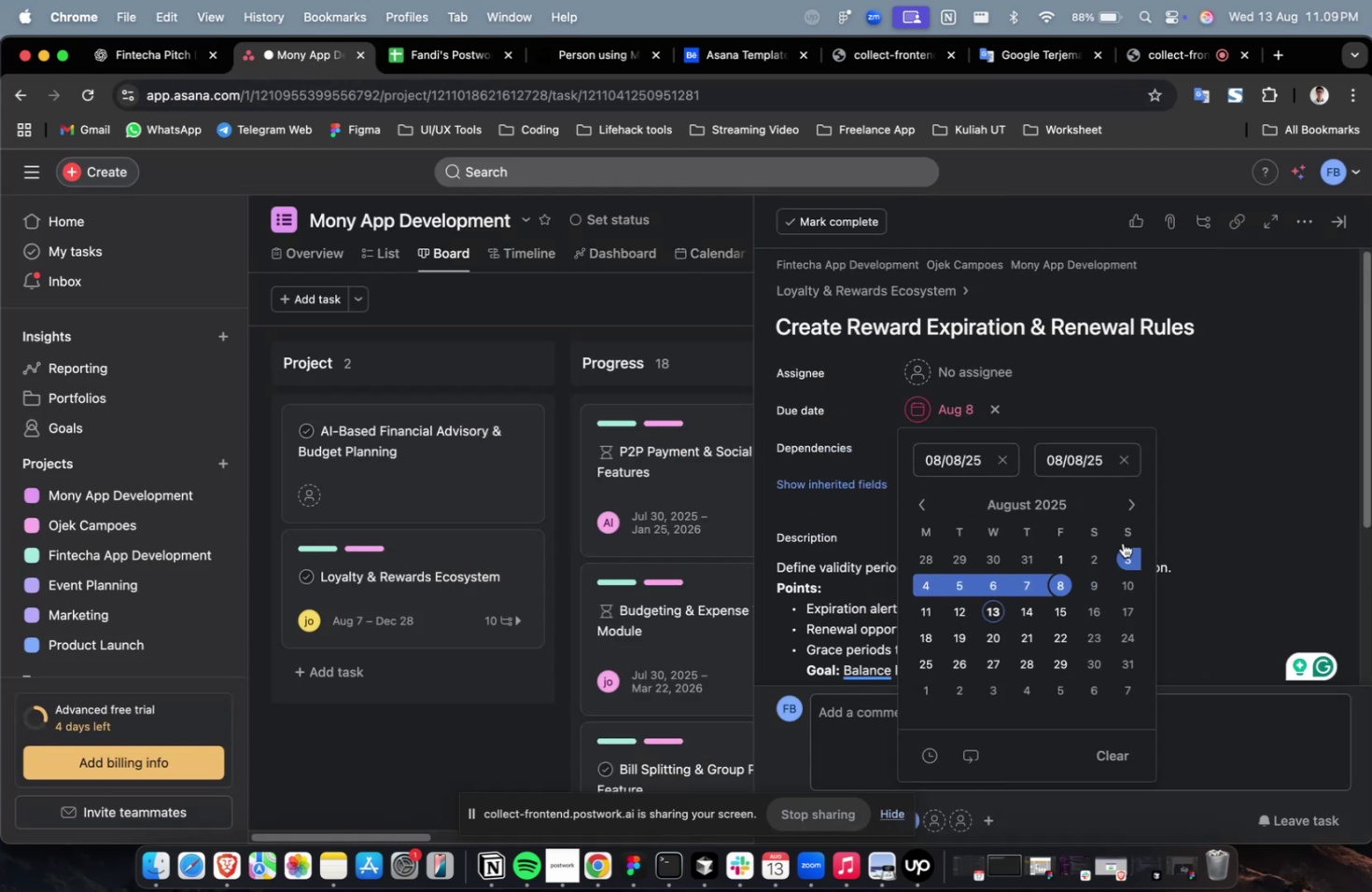 
double_click([1134, 509])
 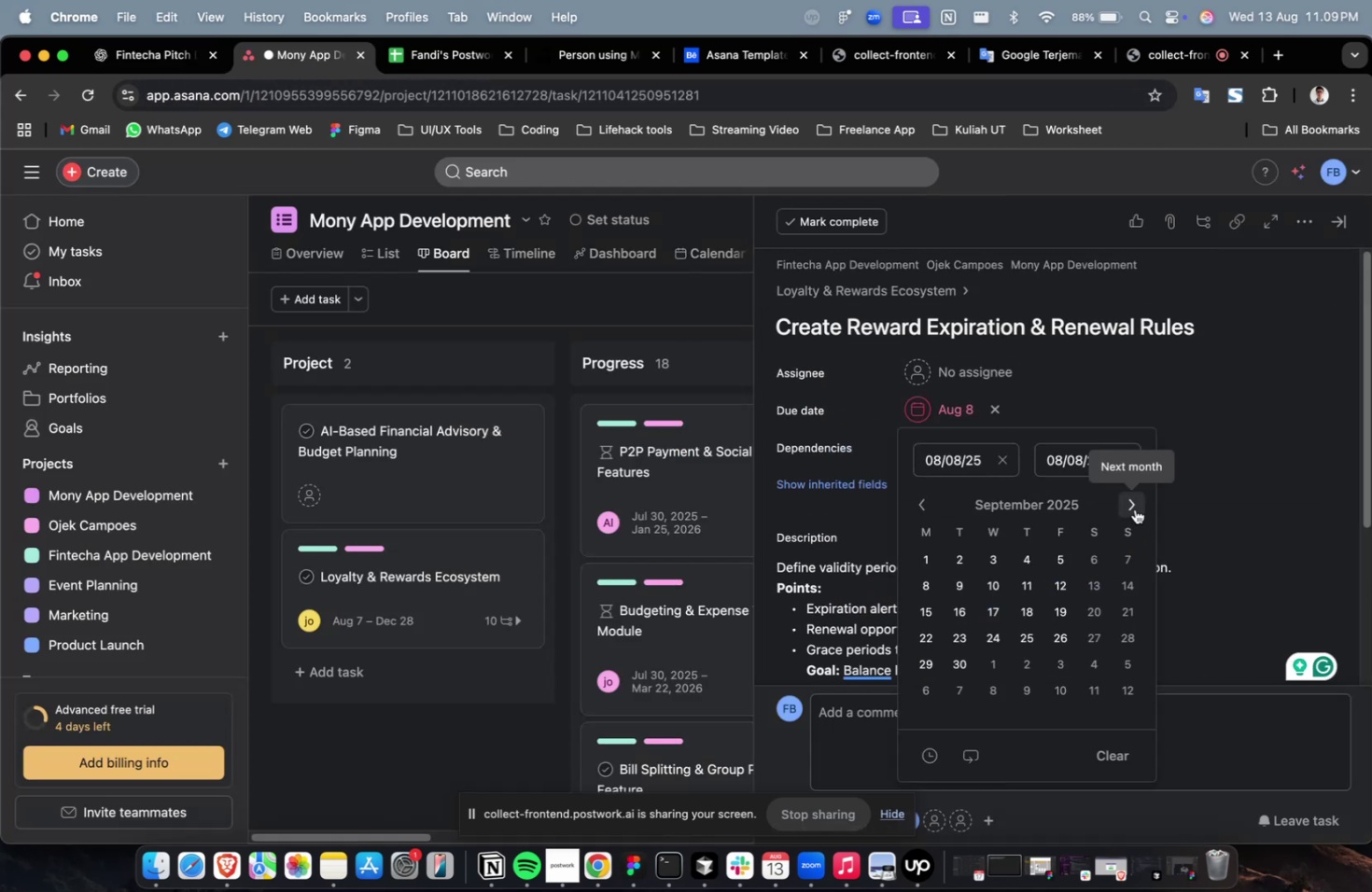 
triple_click([1134, 509])
 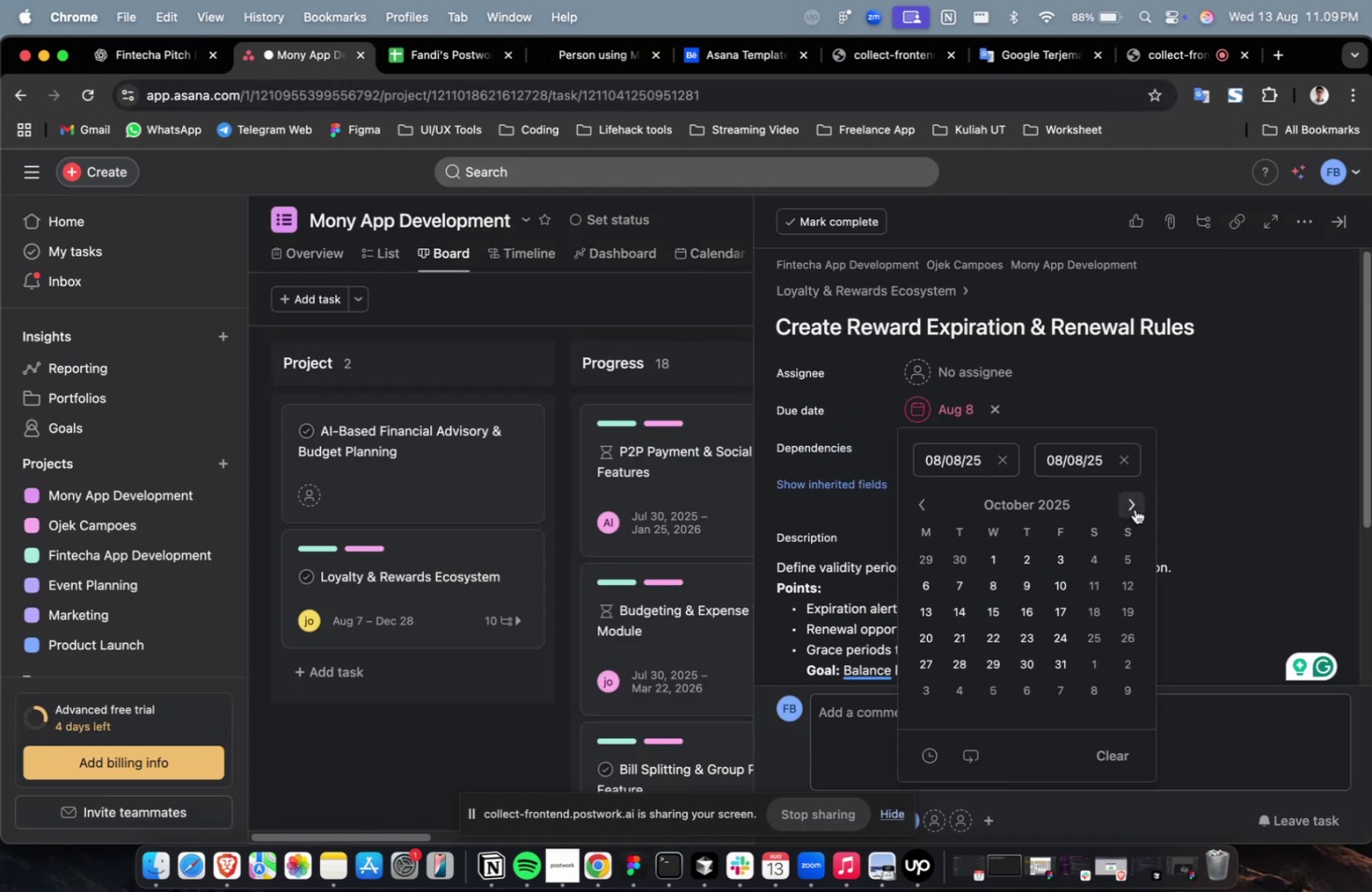 
triple_click([1134, 509])
 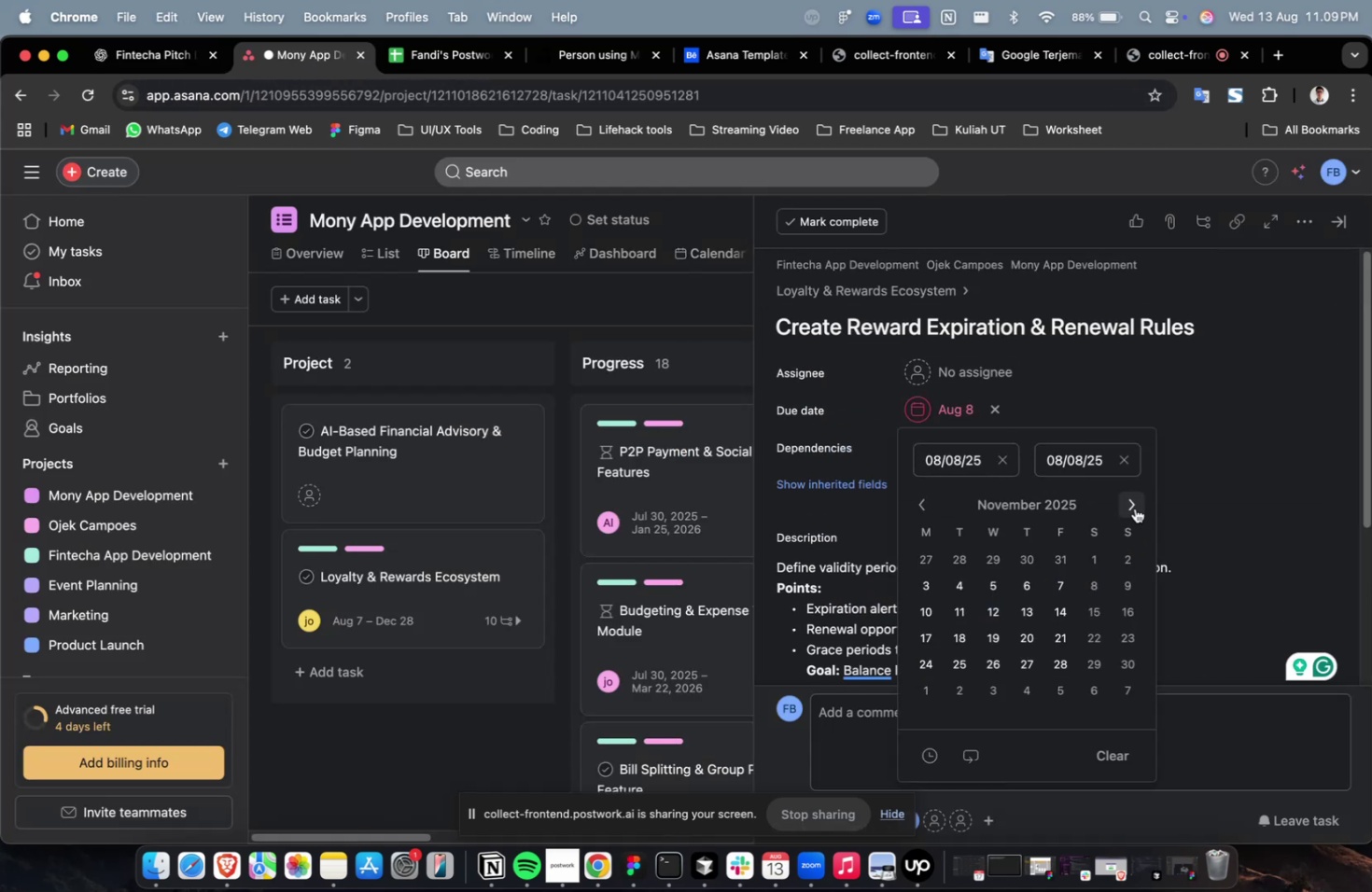 
triple_click([1134, 508])
 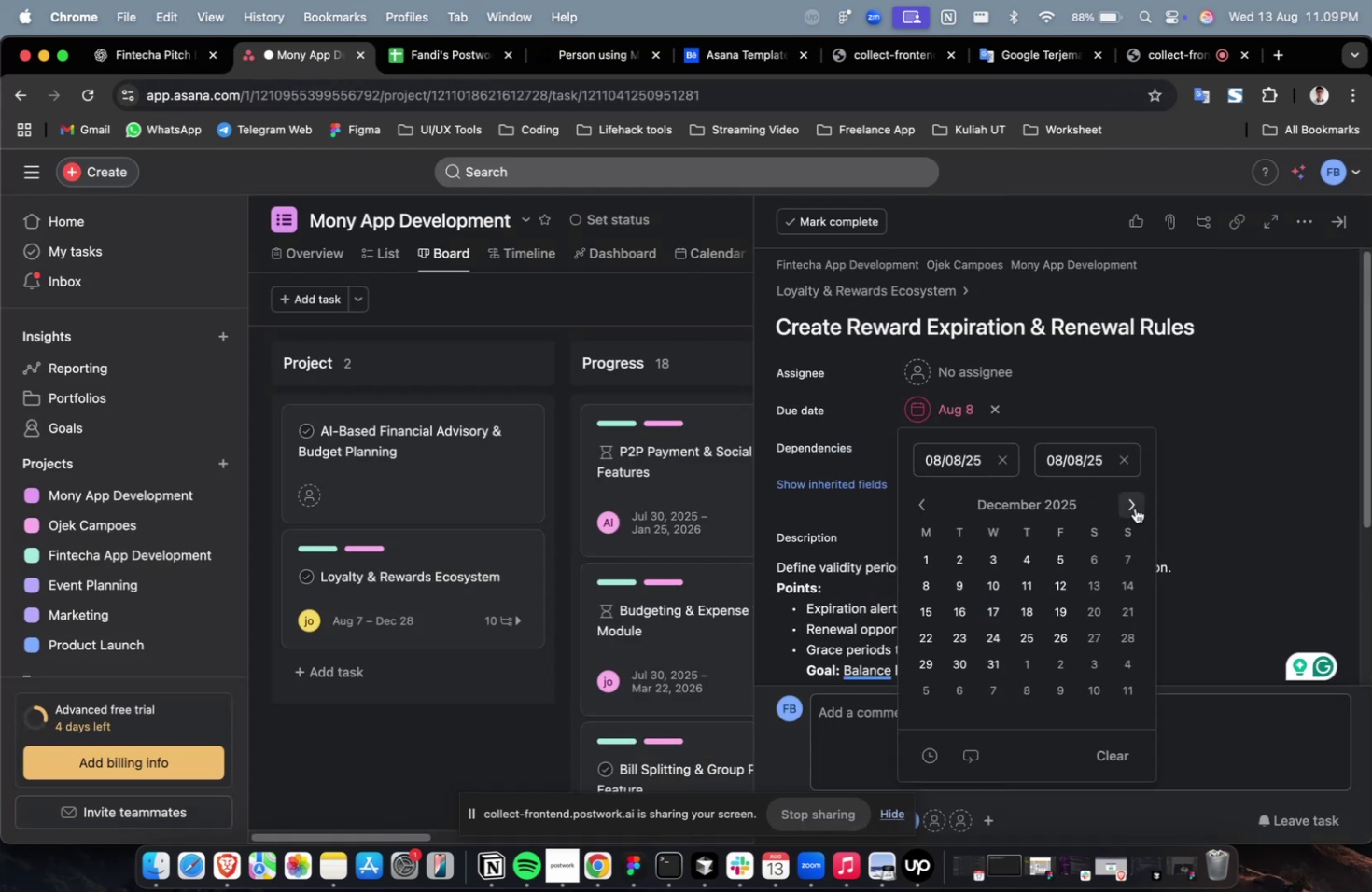 
triple_click([1134, 508])
 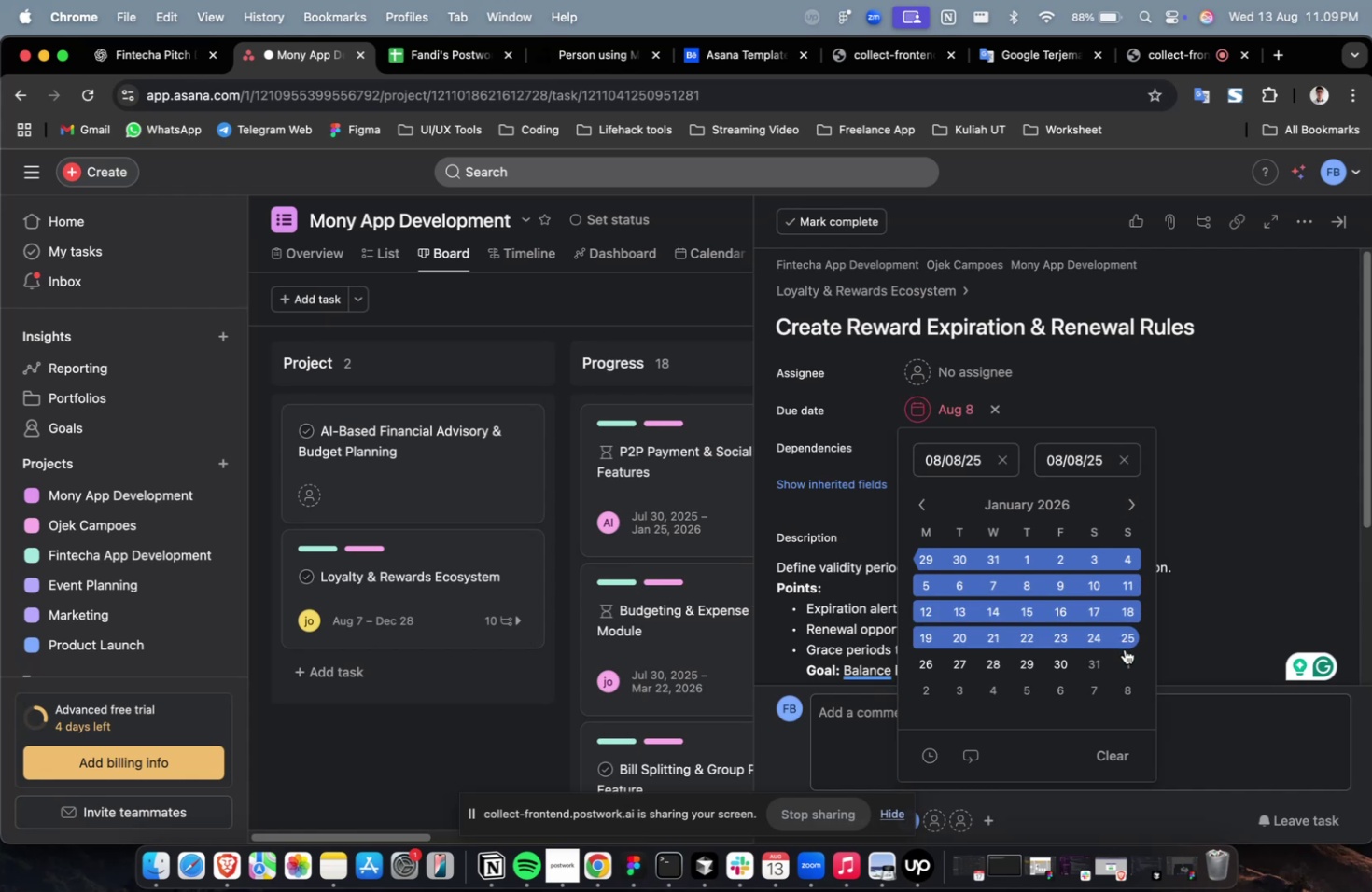 
triple_click([1127, 638])
 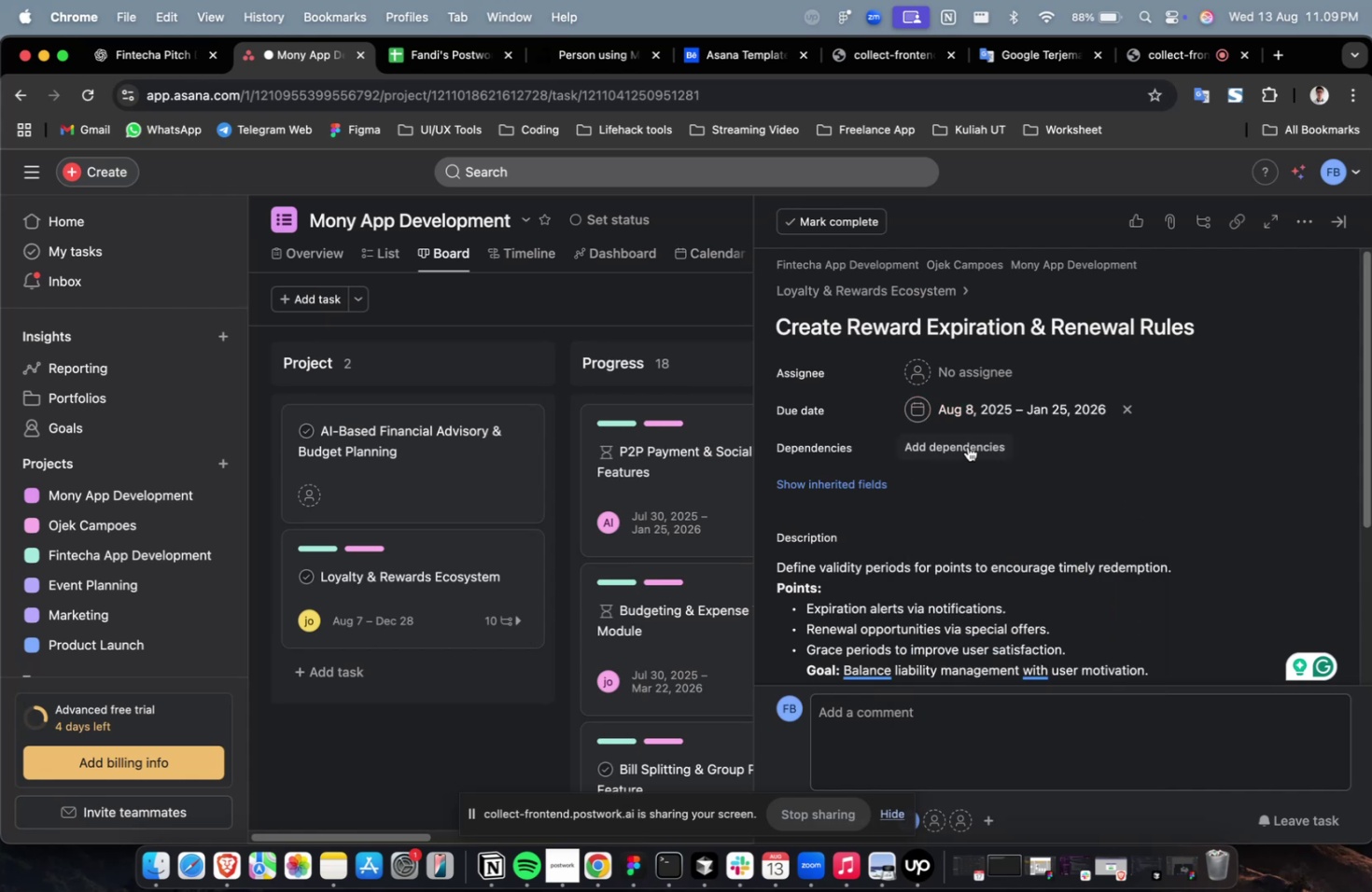 
triple_click([947, 443])
 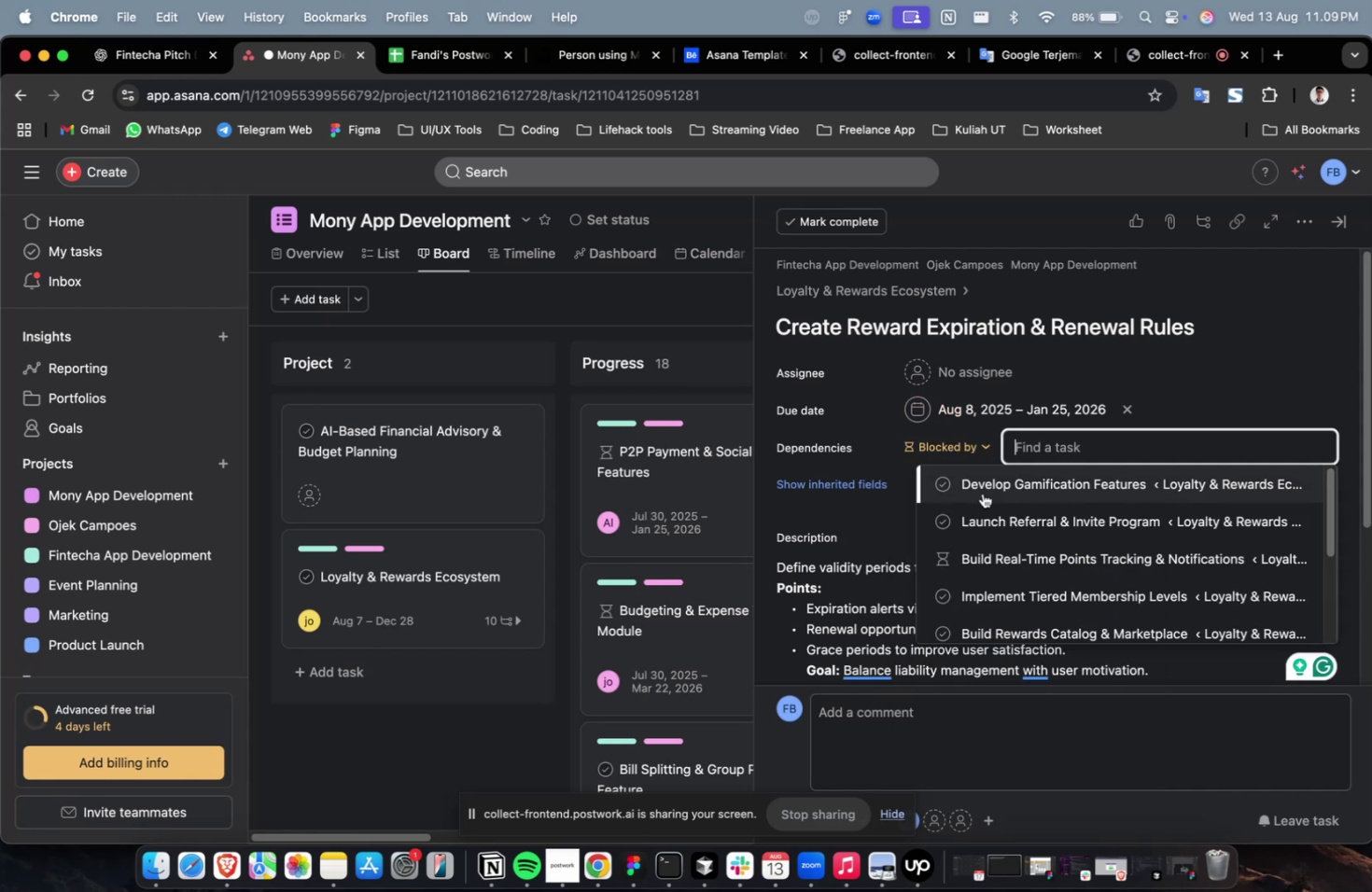 
triple_click([982, 493])
 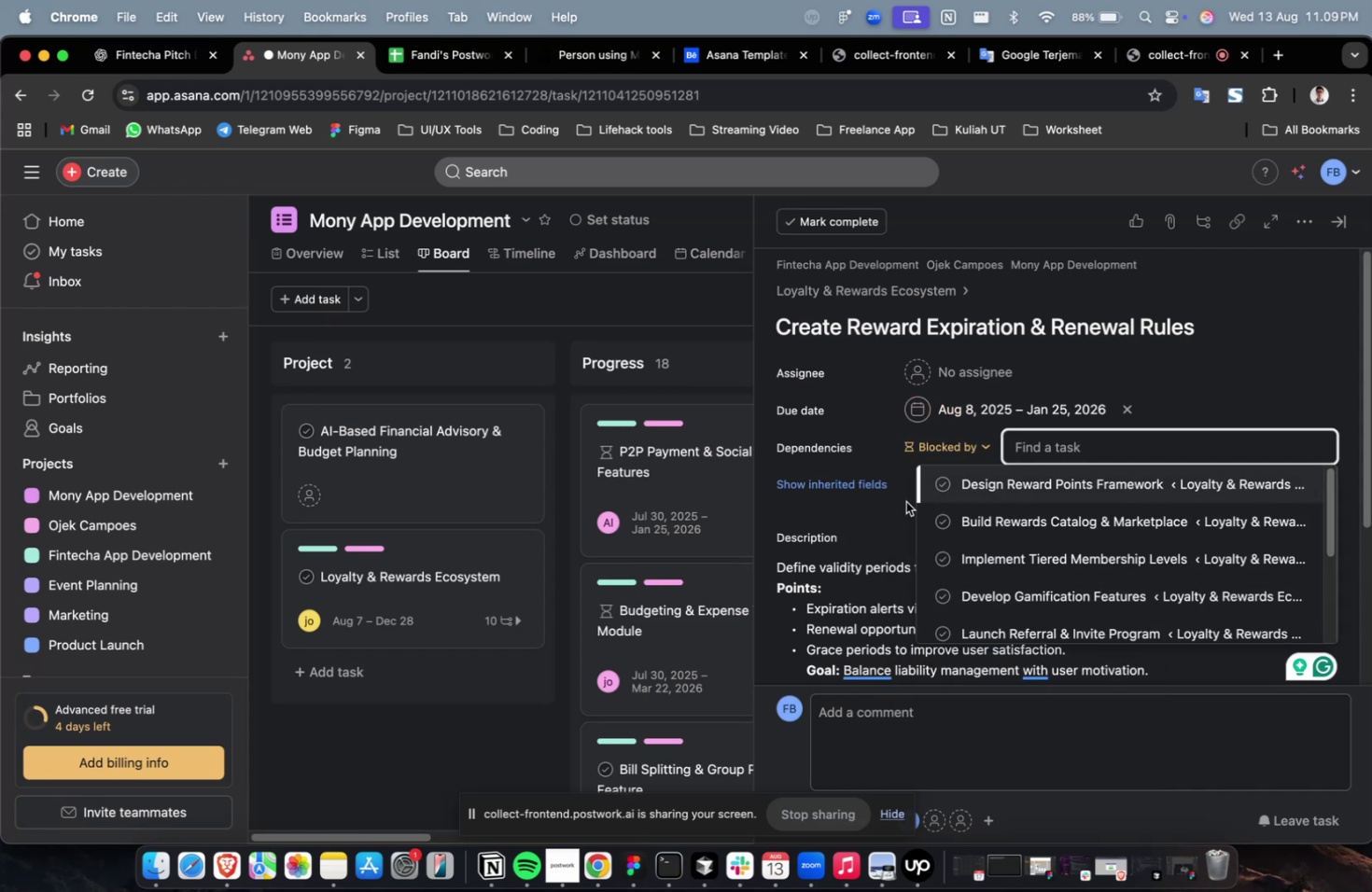 
left_click([850, 482])
 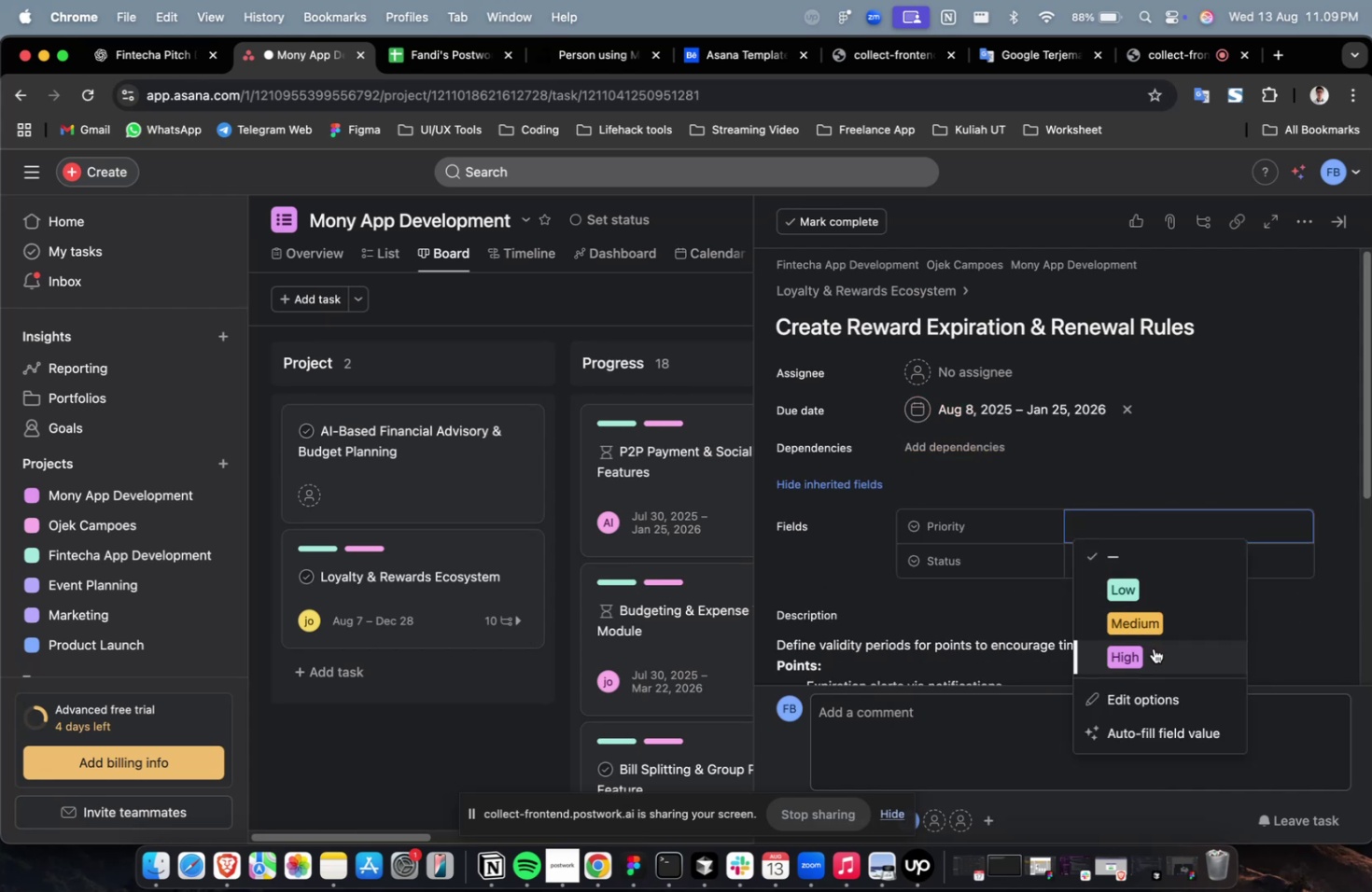 
double_click([1150, 553])
 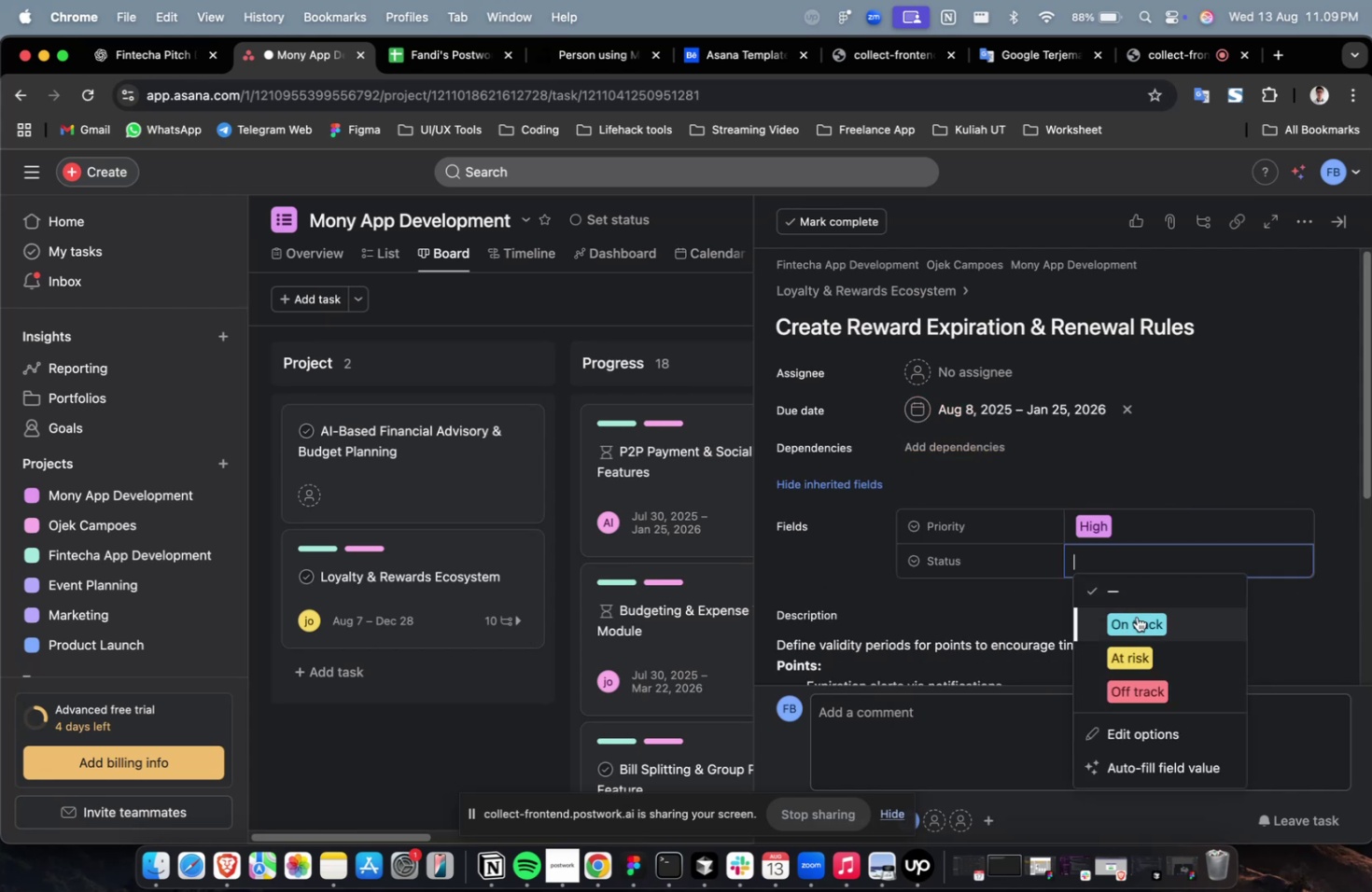 
triple_click([1136, 622])
 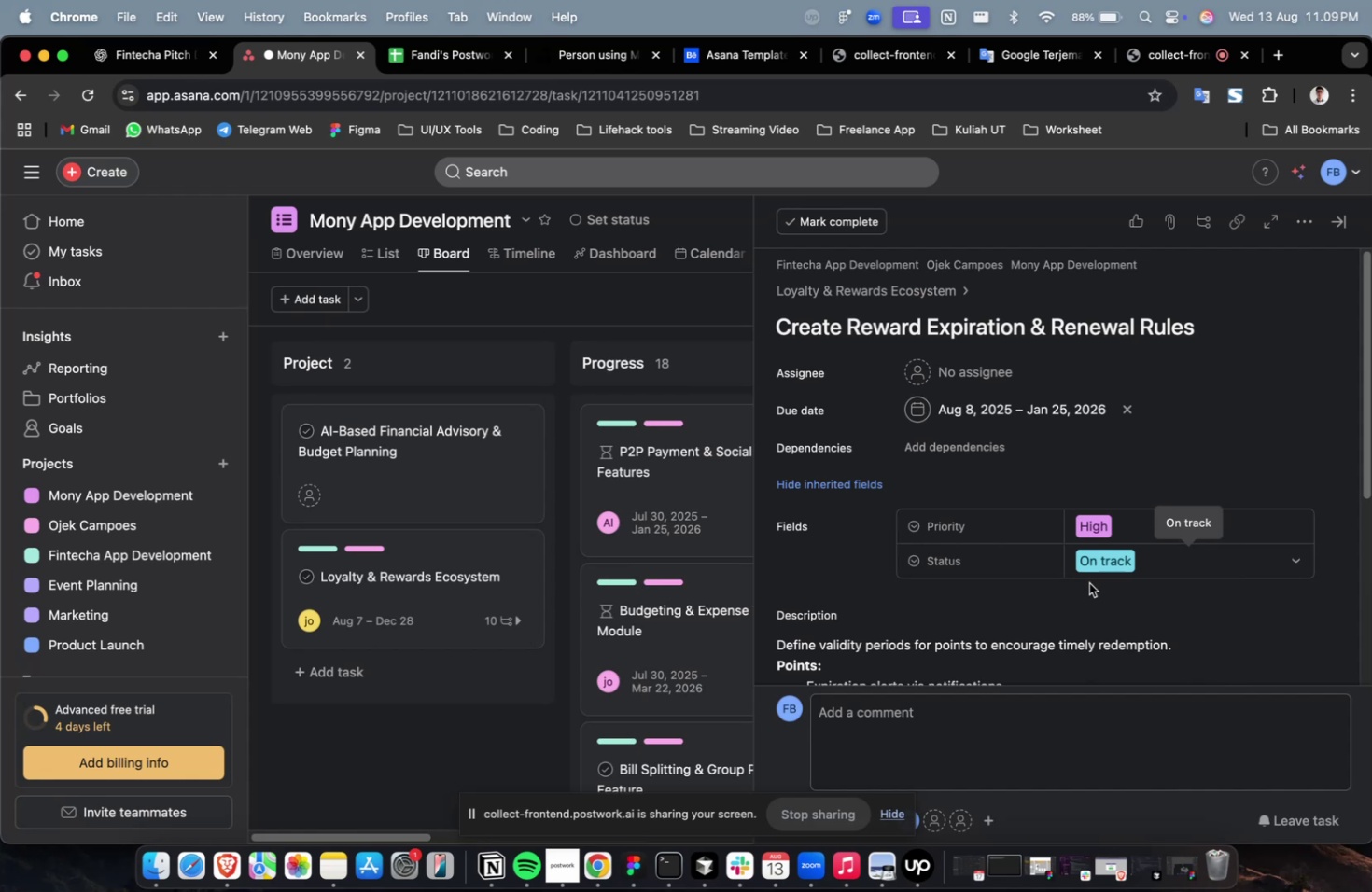 
wait(6.55)
 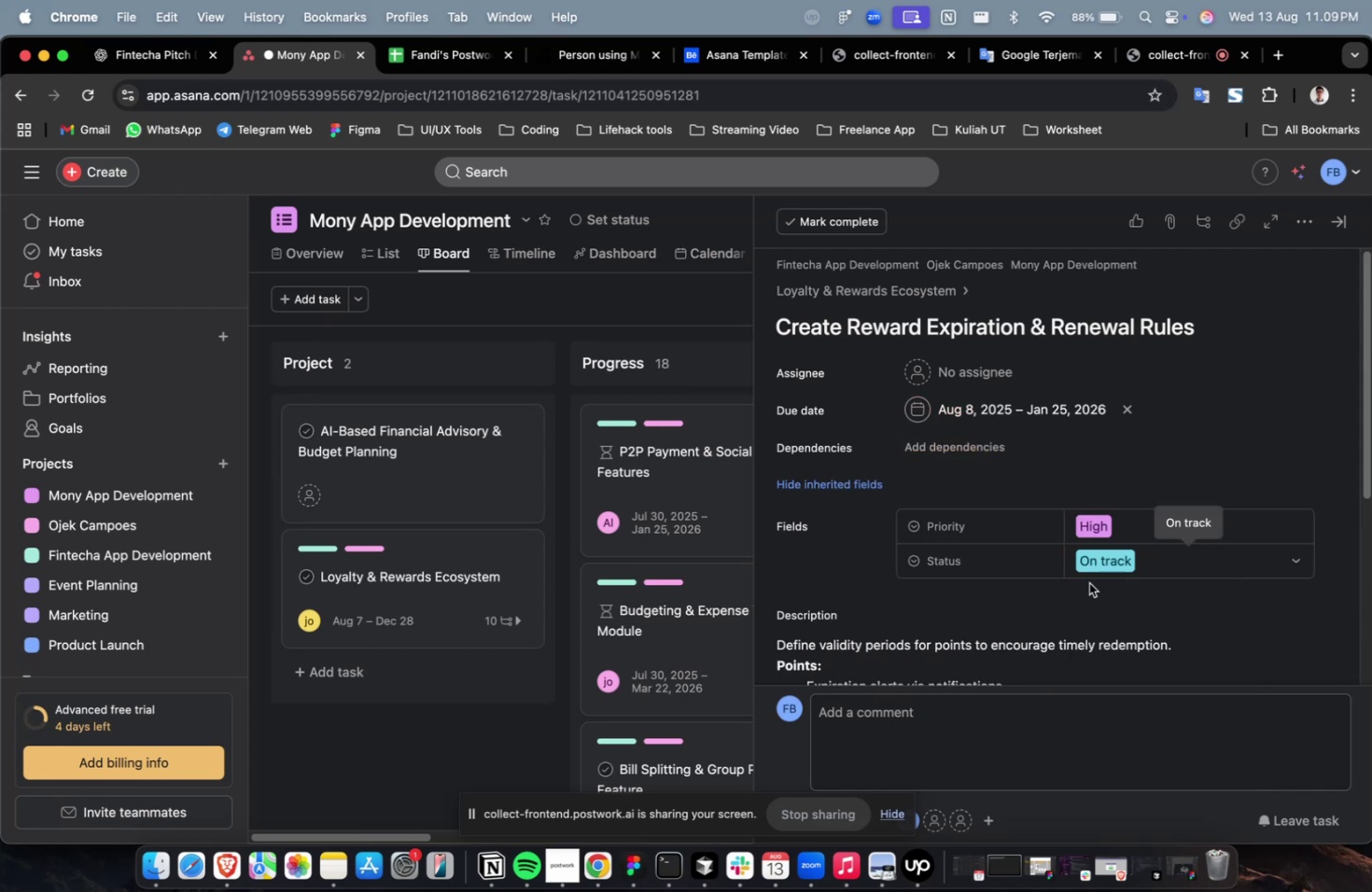 
left_click([983, 366])
 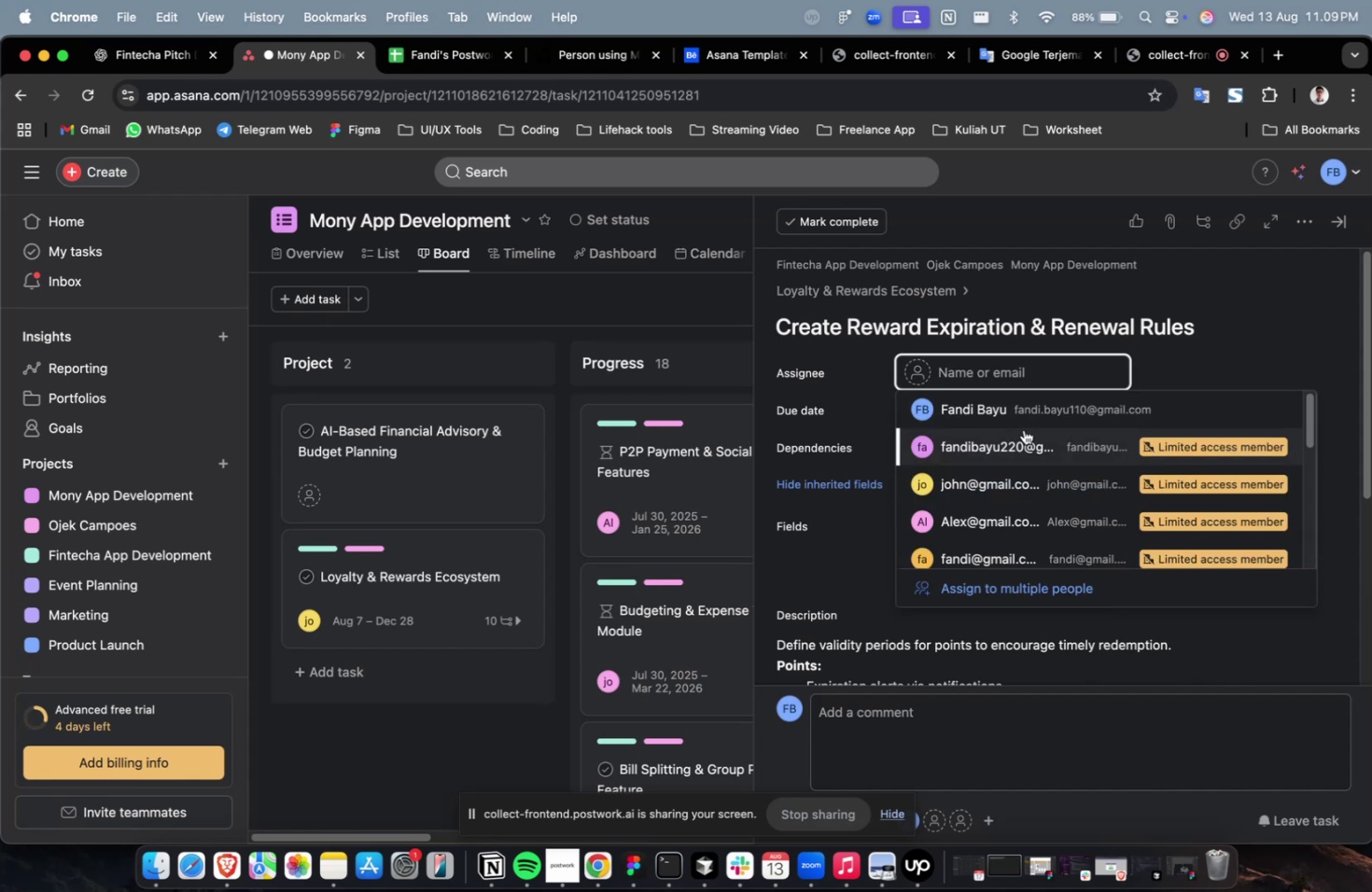 
left_click([1023, 429])
 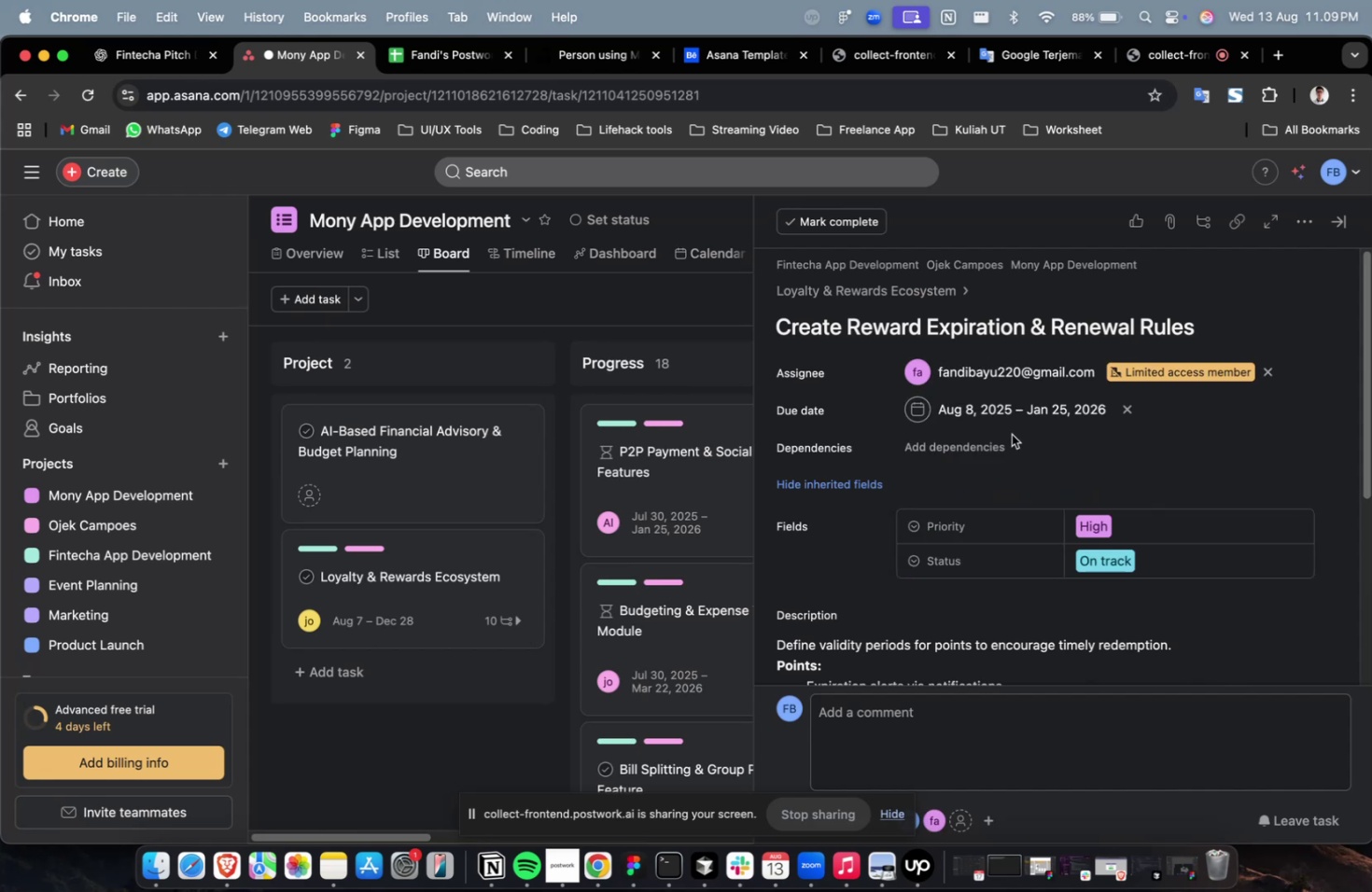 
double_click([990, 437])
 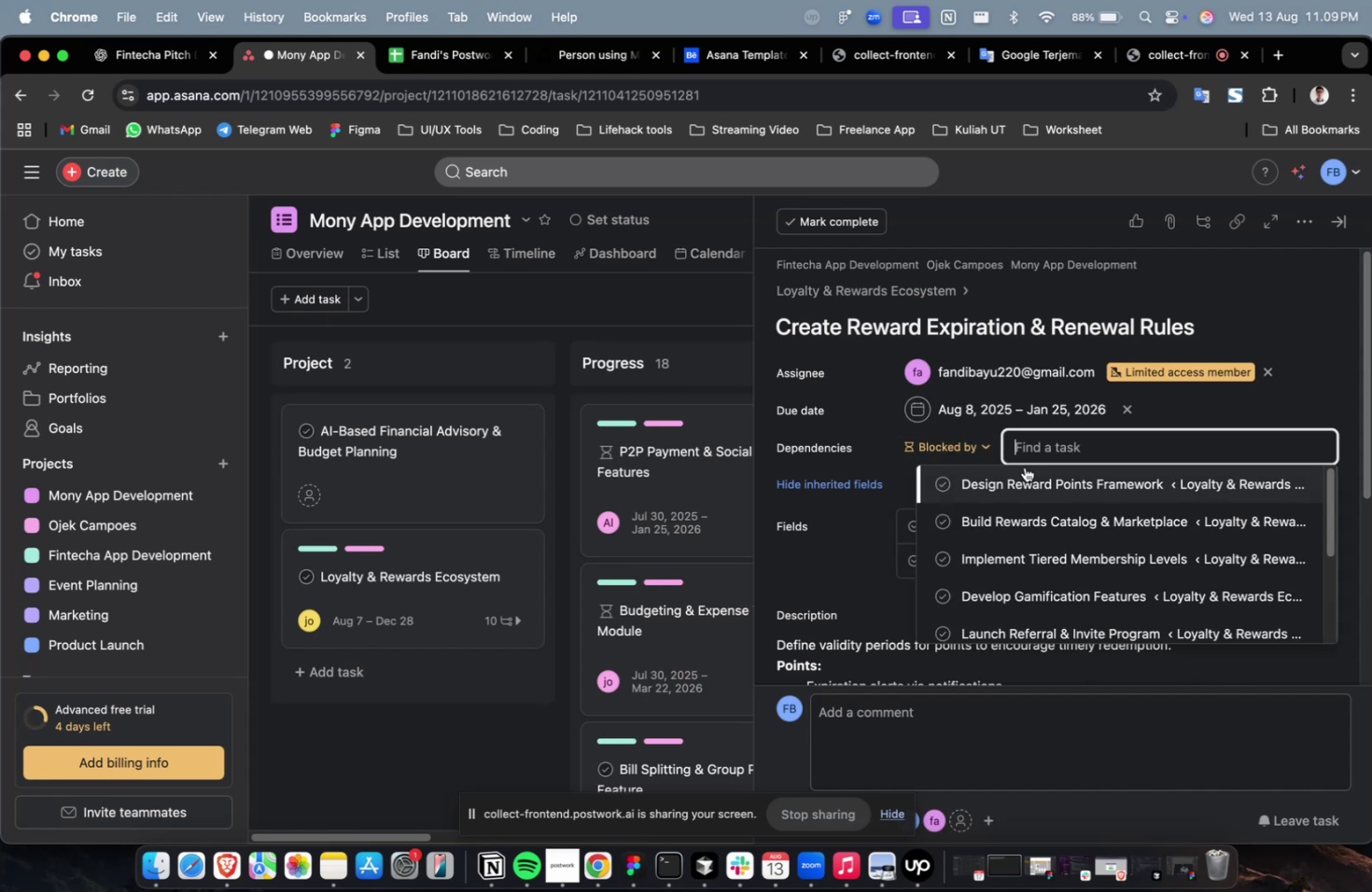 
triple_click([1023, 482])
 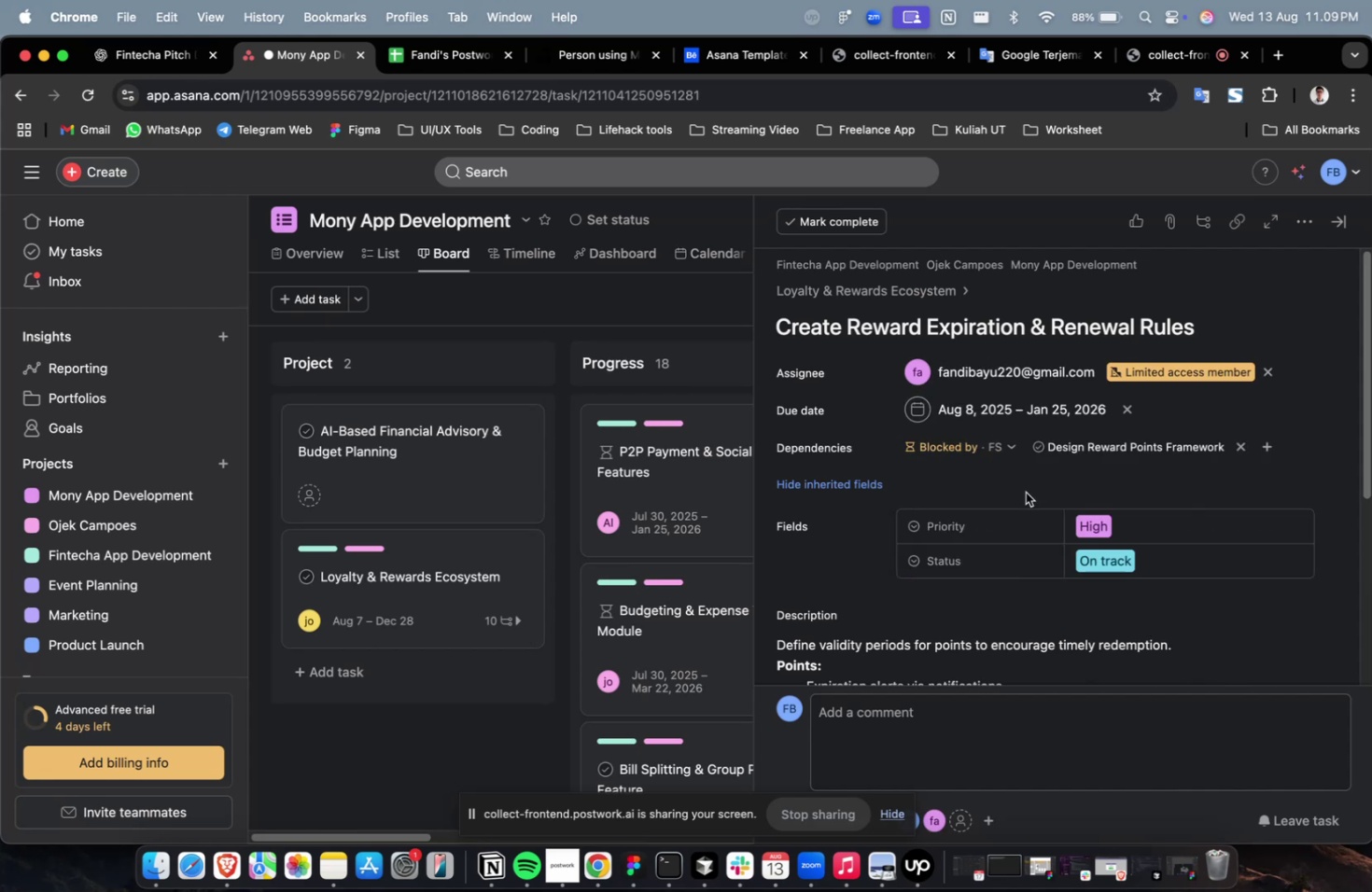 
scroll: coordinate [1125, 476], scroll_direction: down, amount: 58.0
 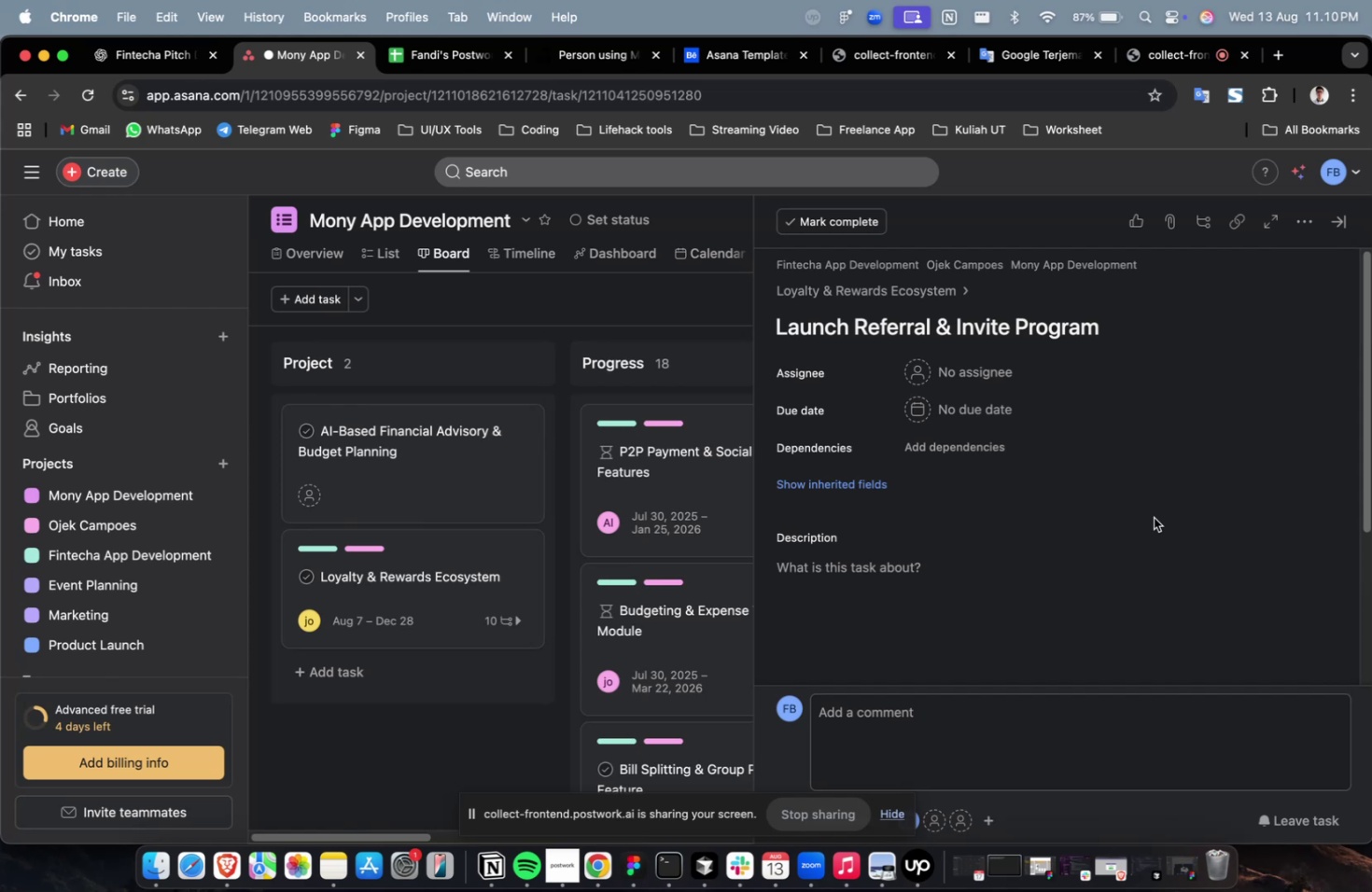 
wait(22.78)
 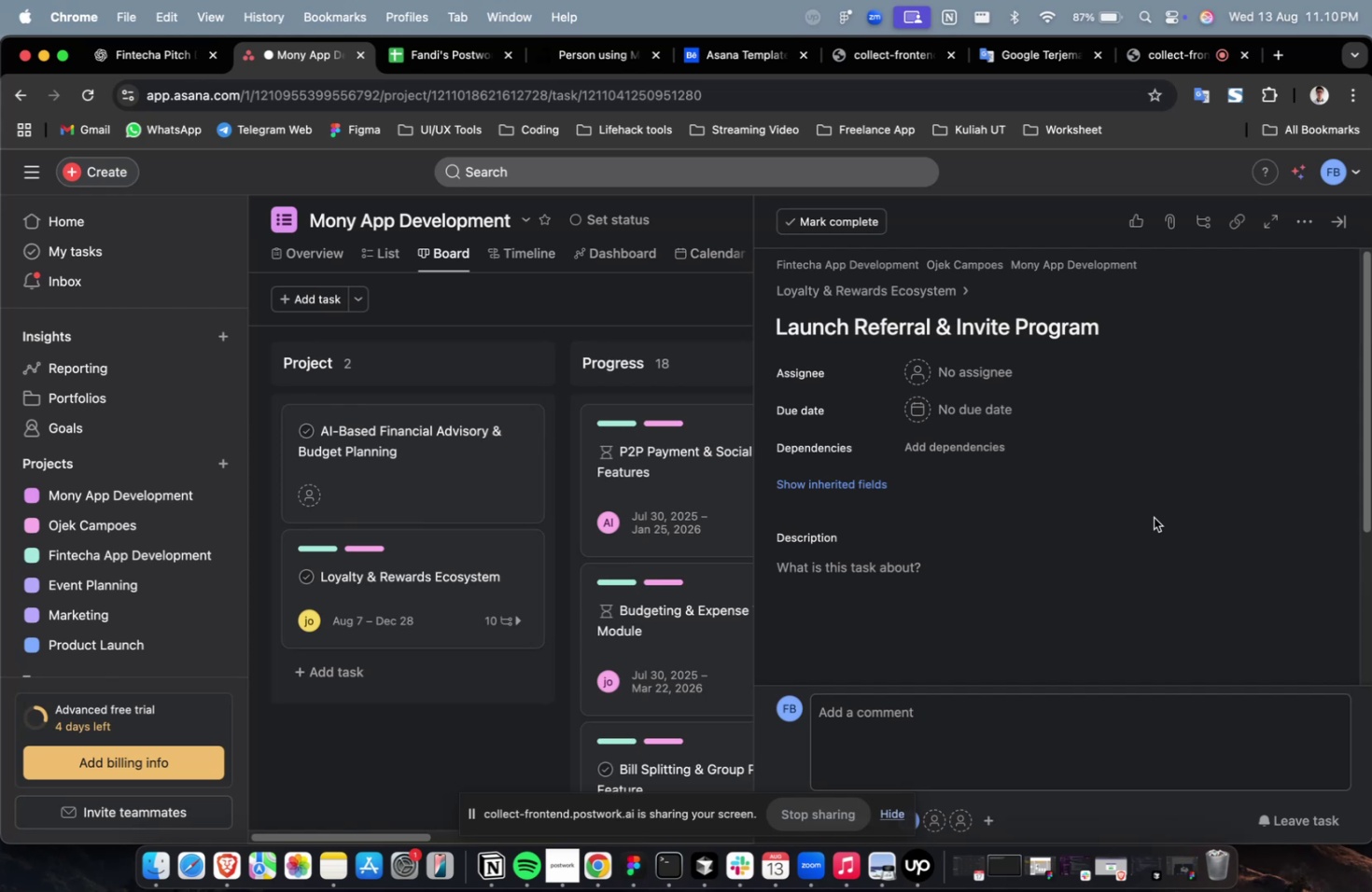 
left_click([1001, 384])
 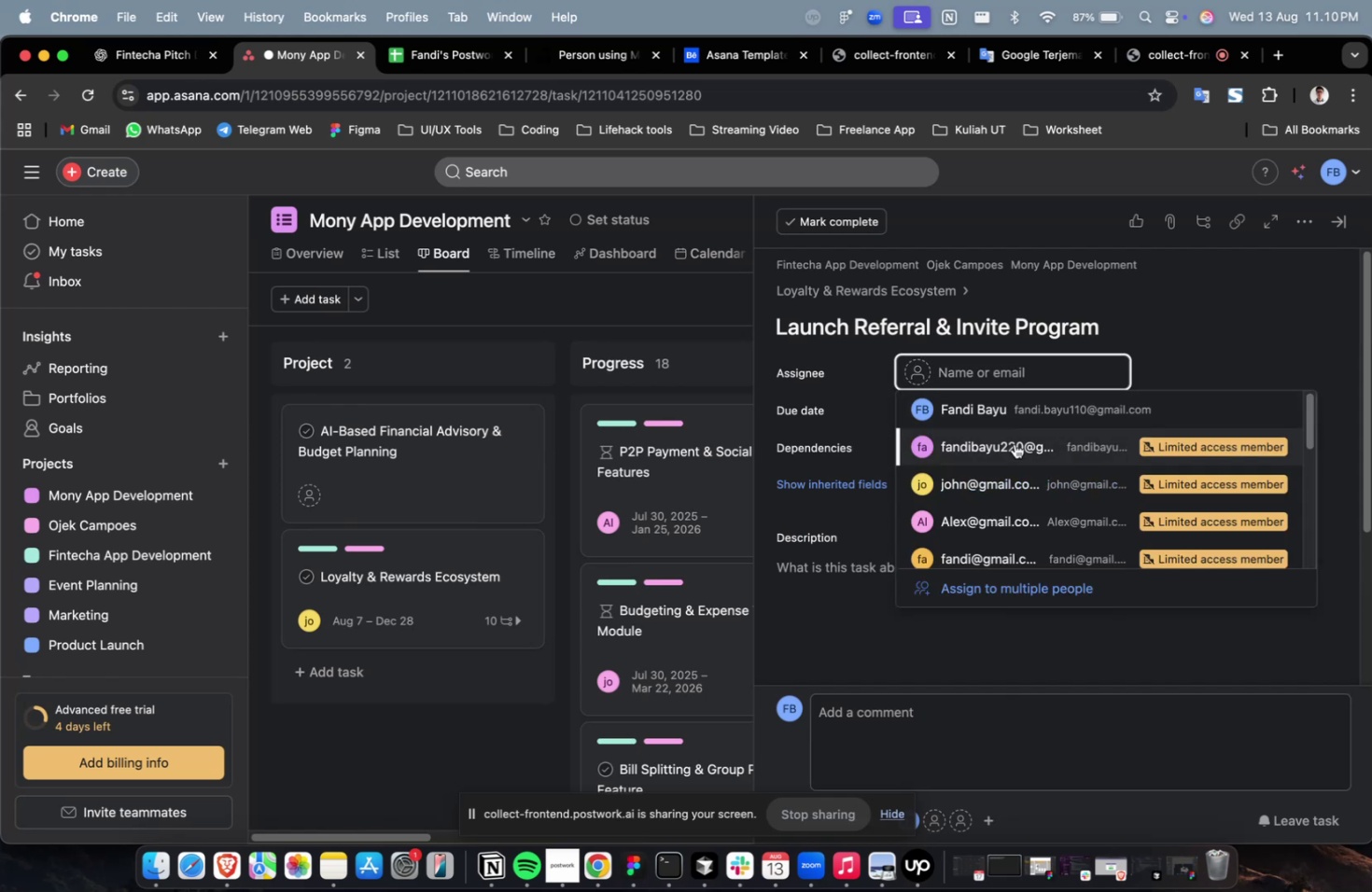 
left_click([1014, 444])
 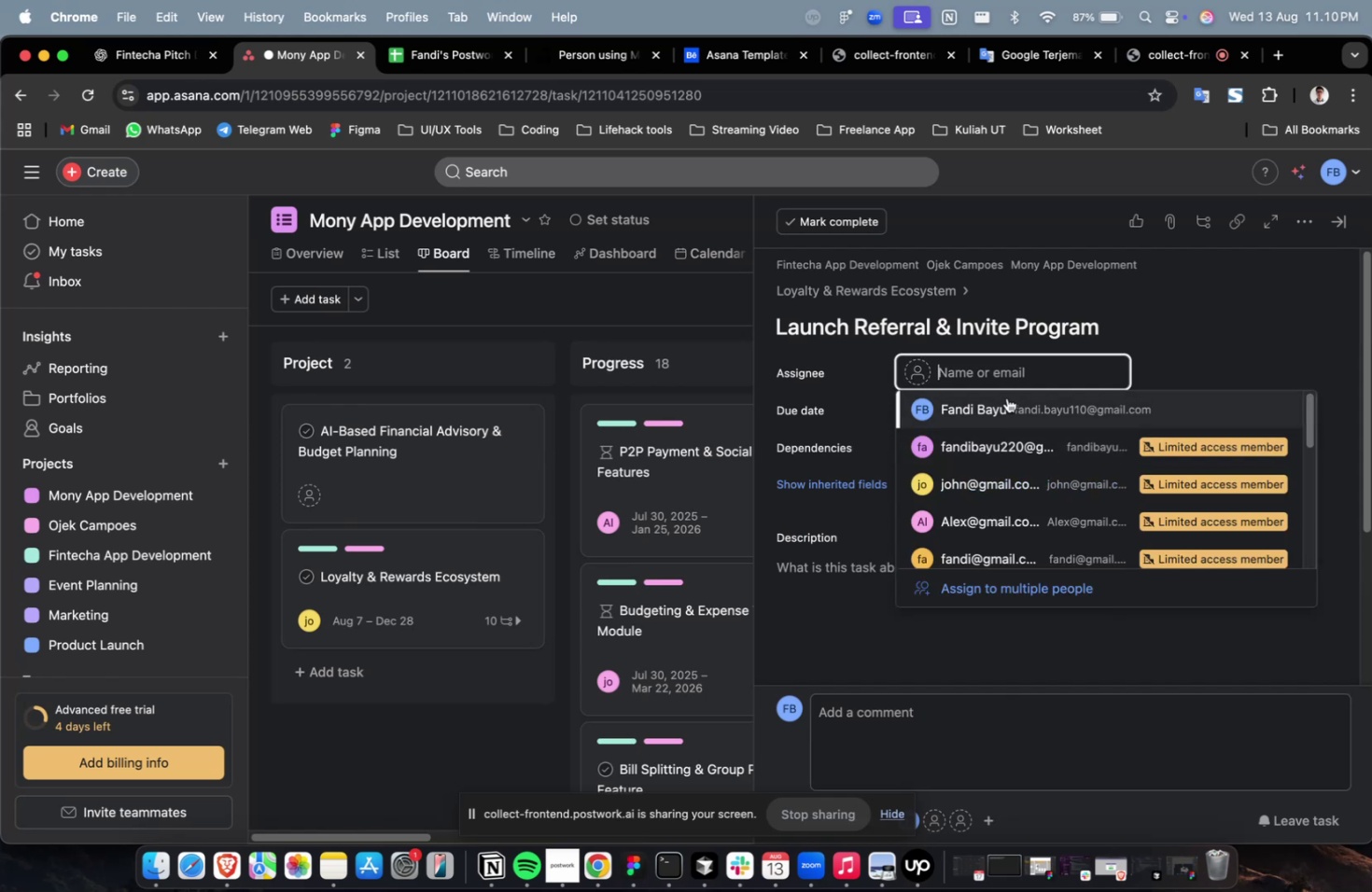 
double_click([1018, 437])
 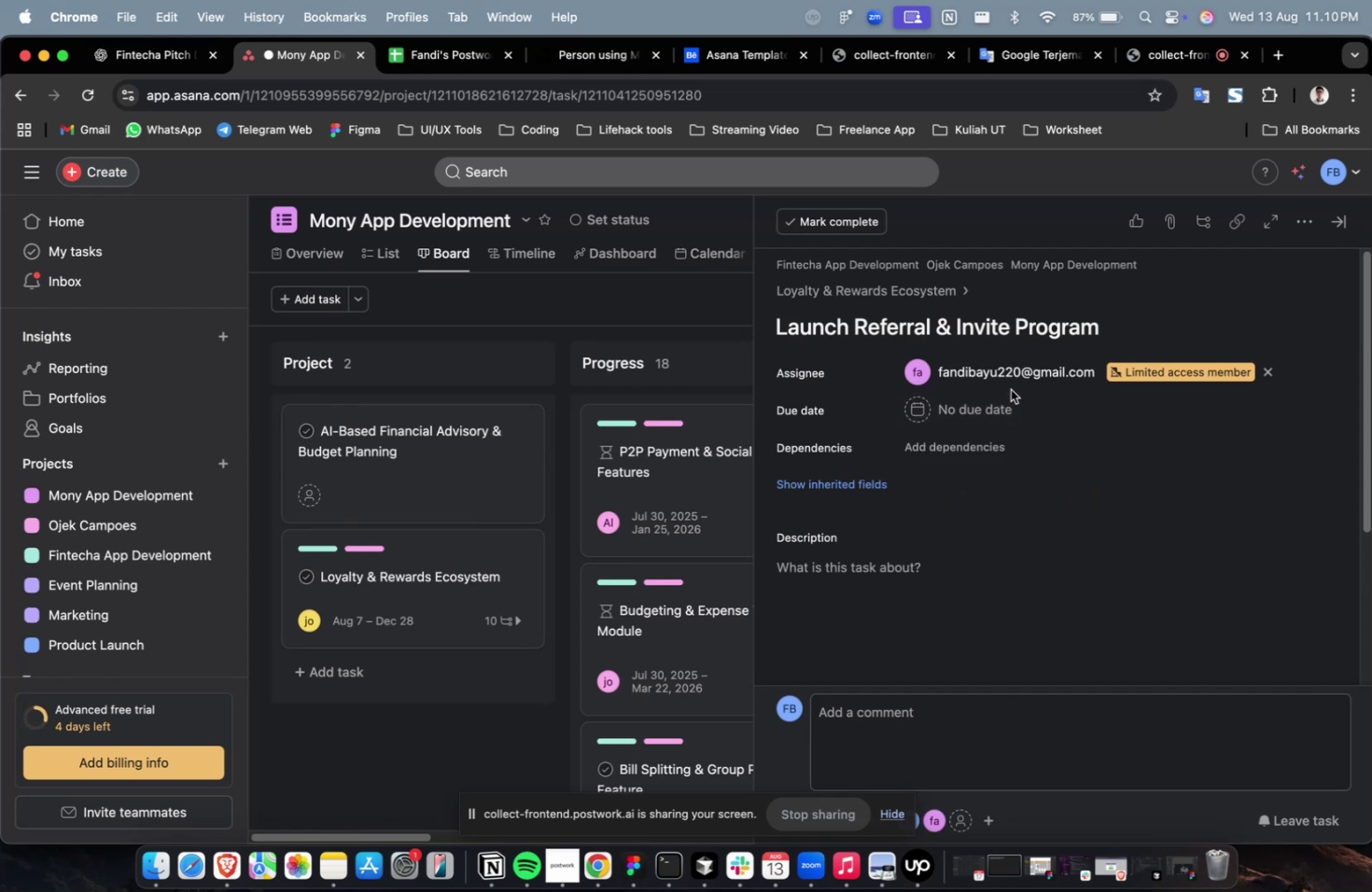 
triple_click([1010, 381])
 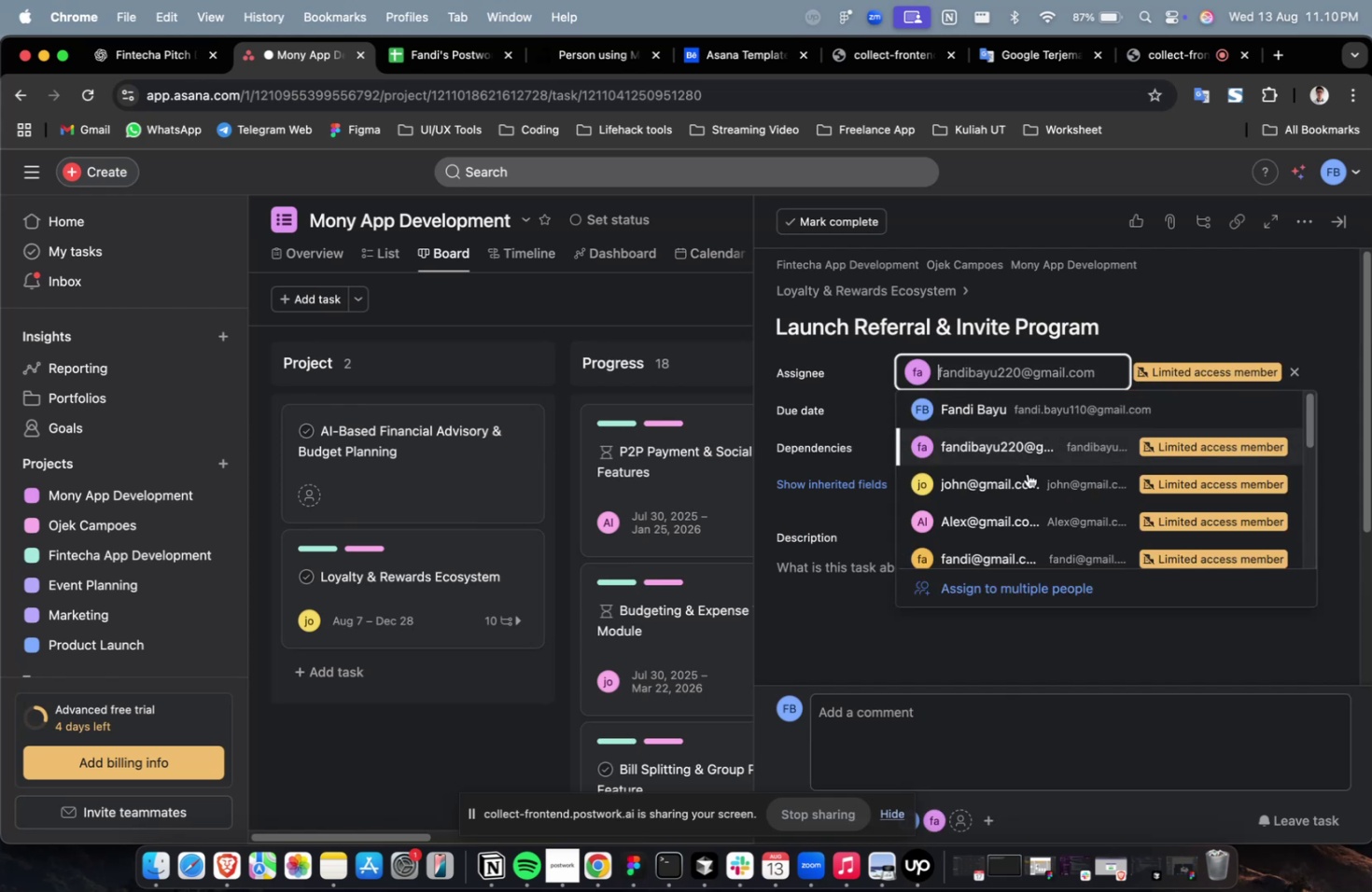 
triple_click([1027, 520])
 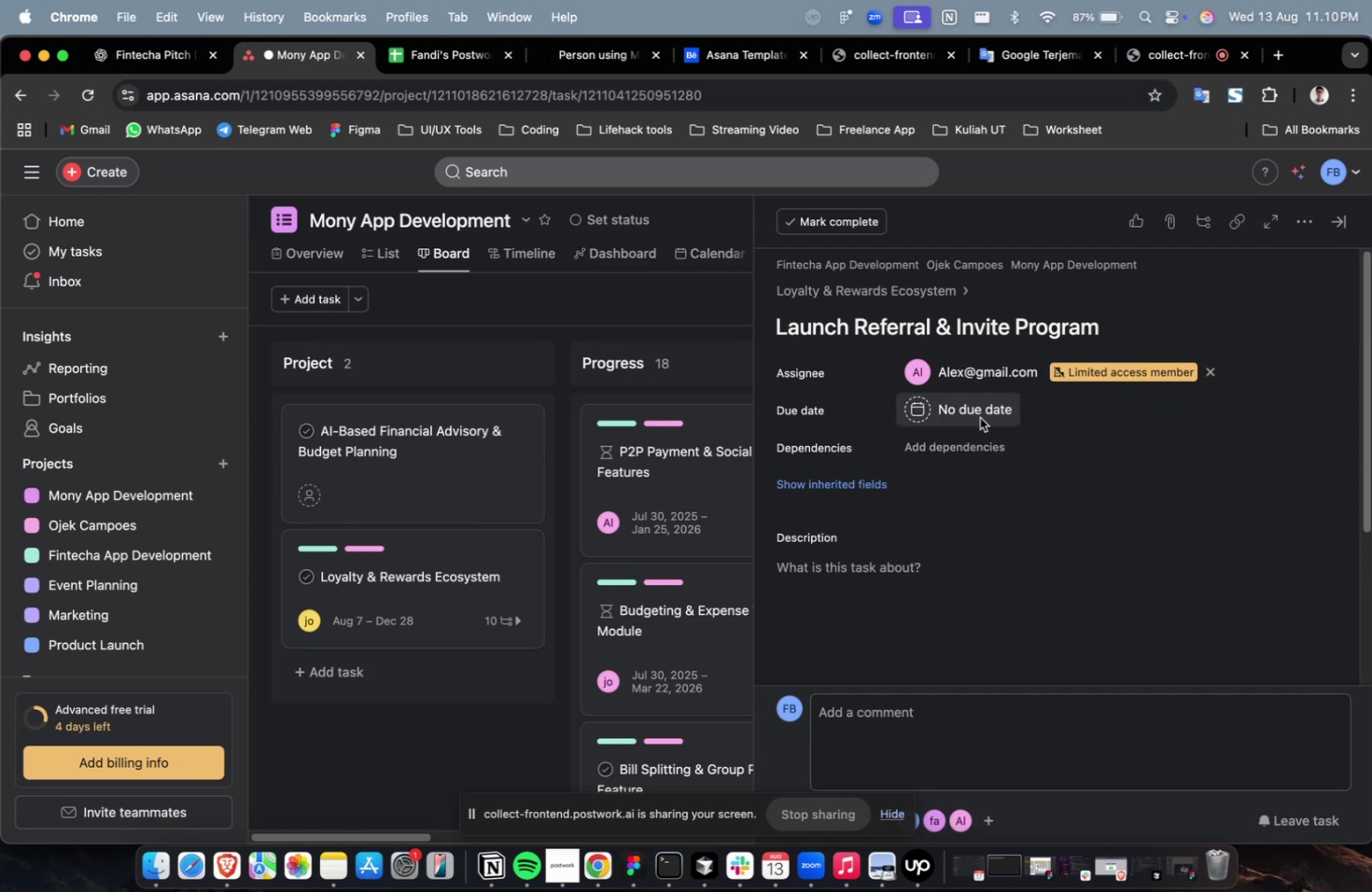 
double_click([987, 464])
 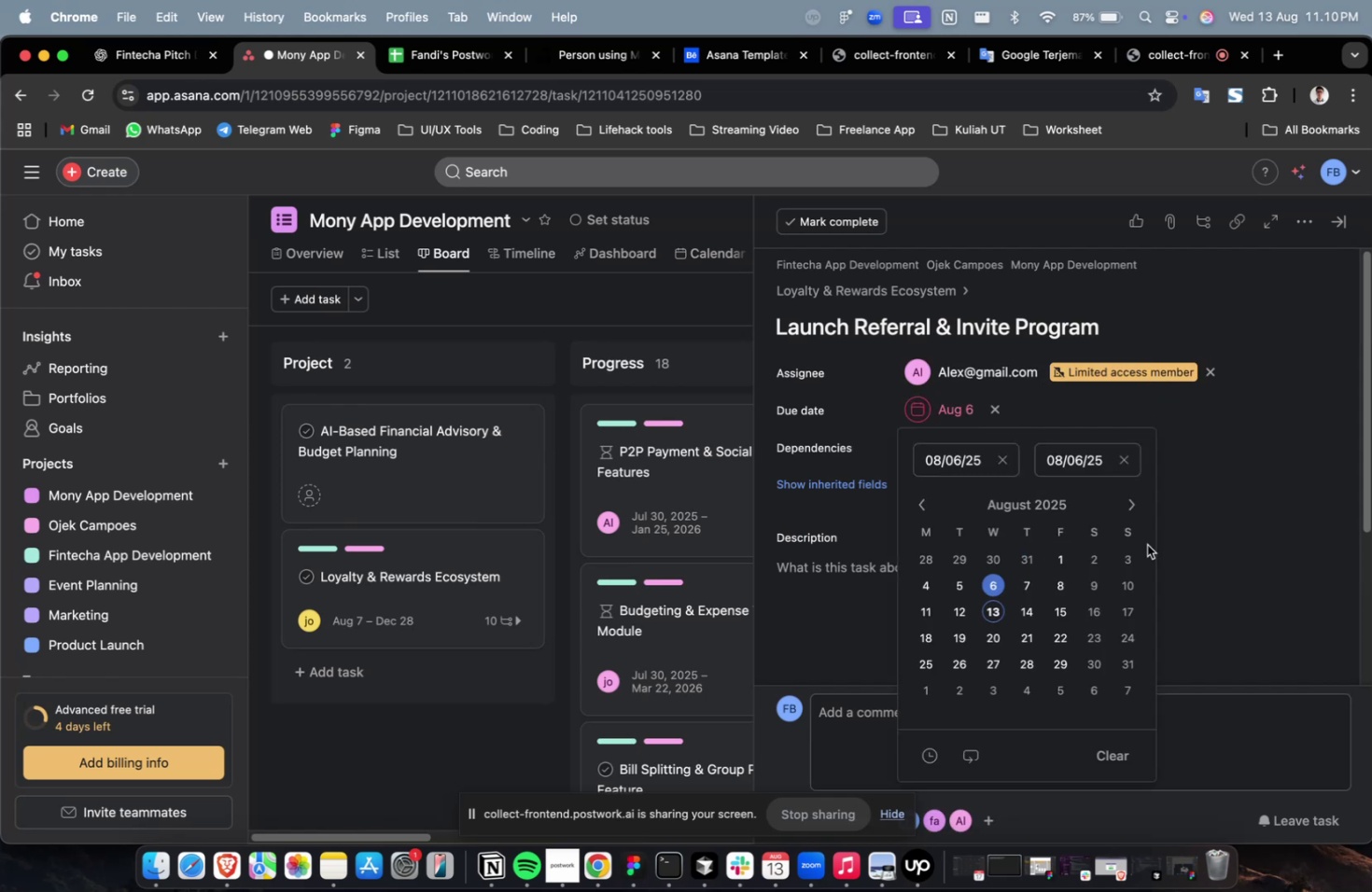 
triple_click([1129, 517])
 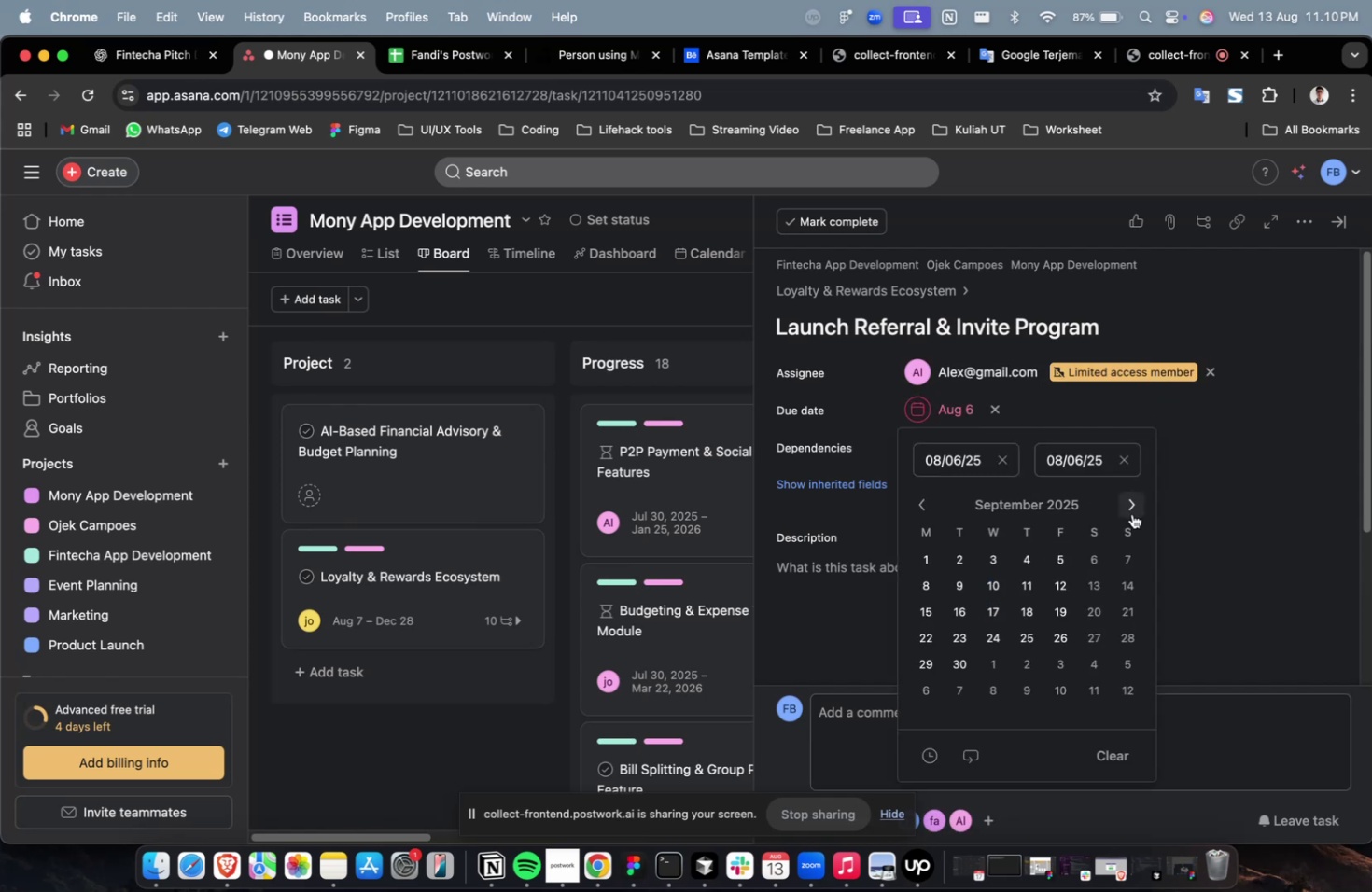 
triple_click([1130, 512])
 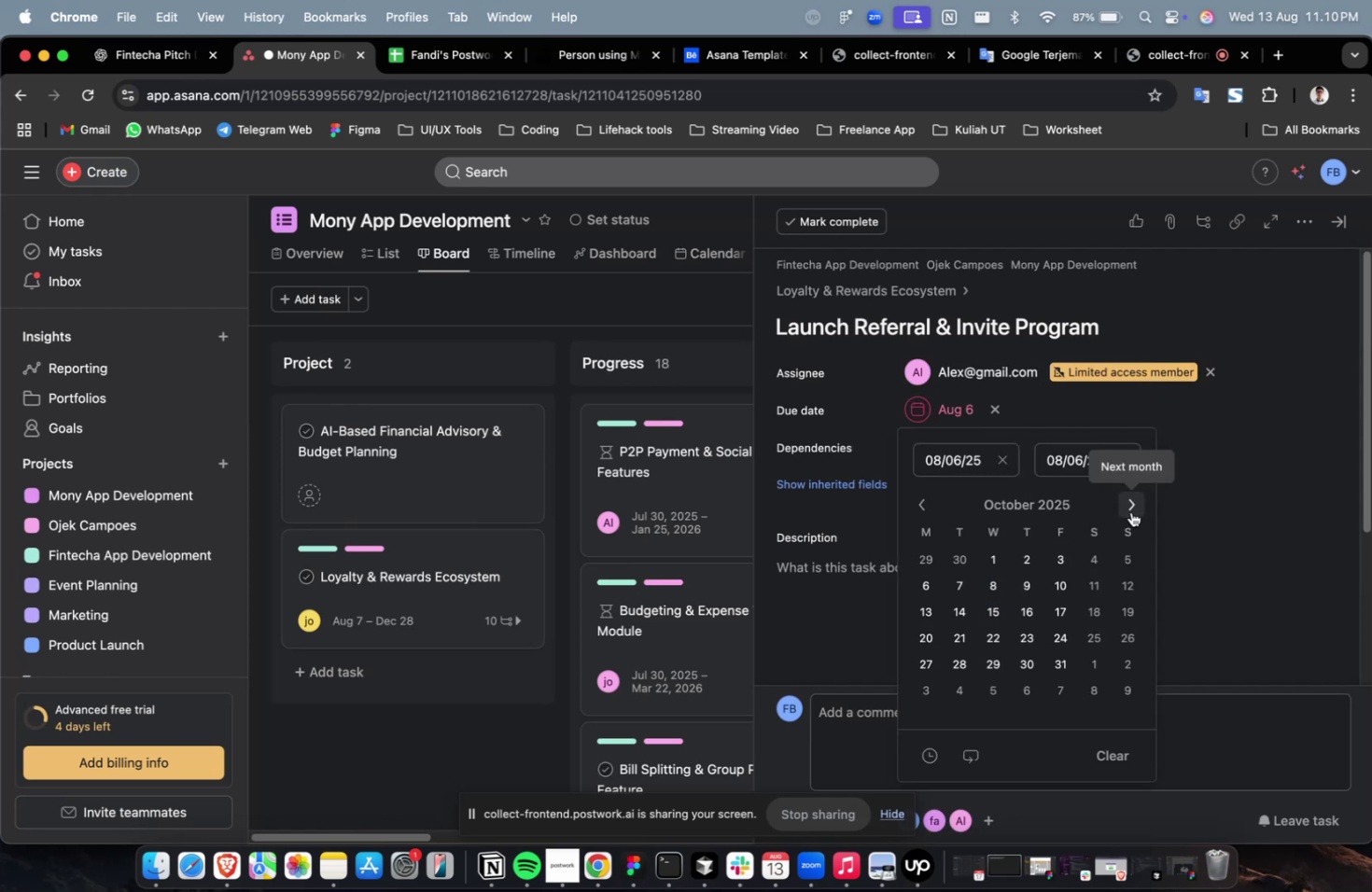 
triple_click([1130, 511])
 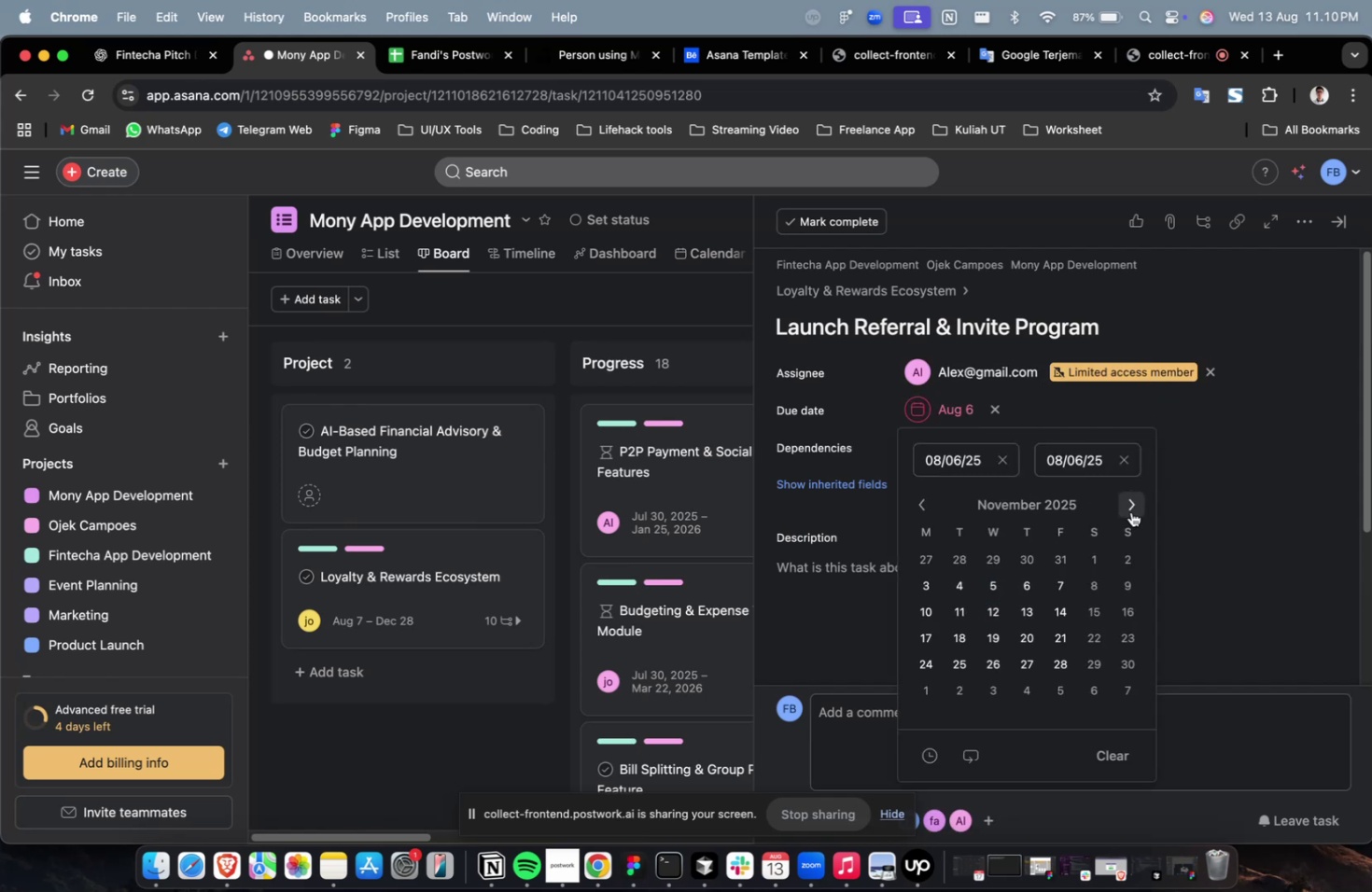 
triple_click([1130, 511])
 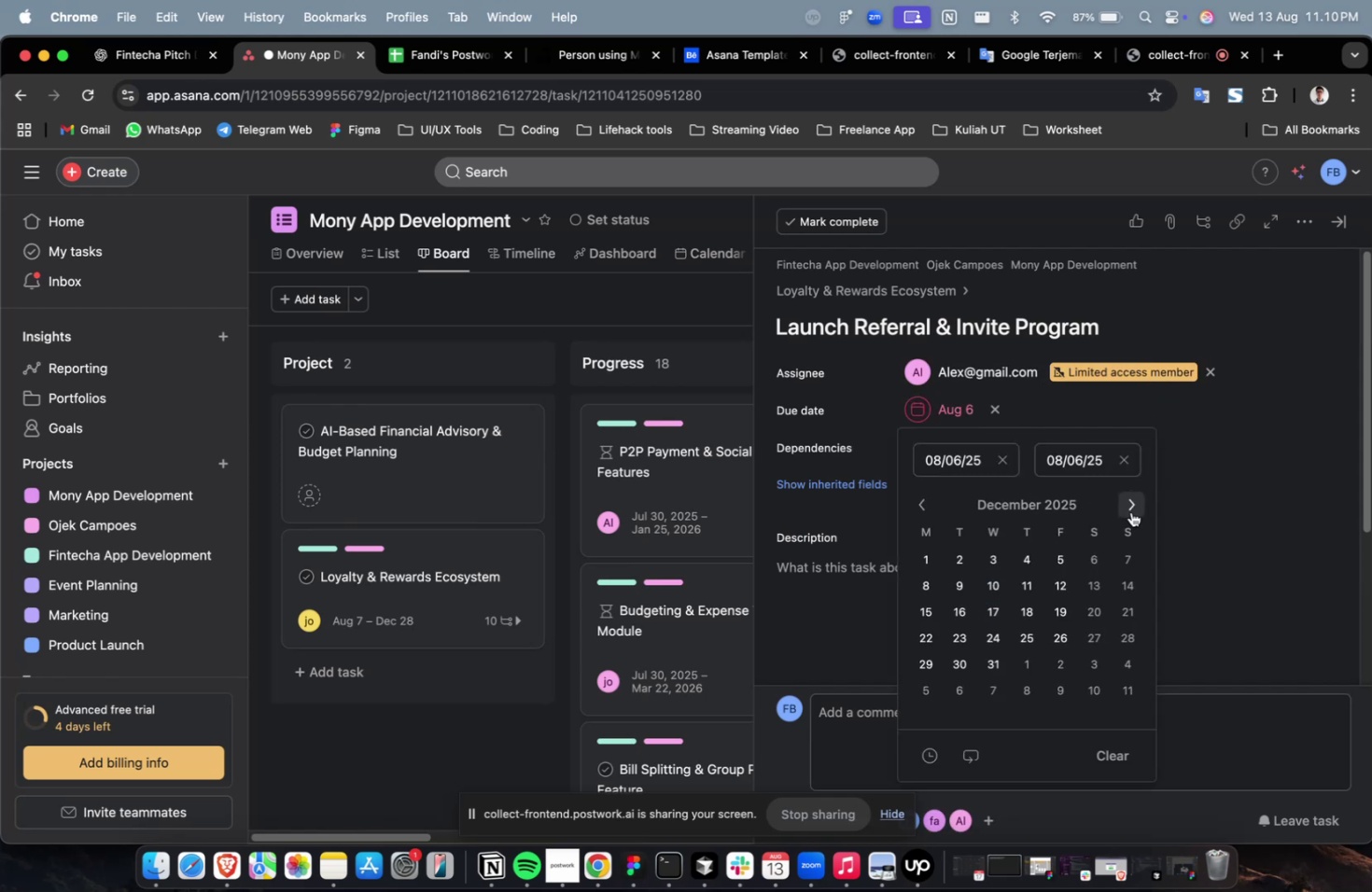 
triple_click([1131, 511])
 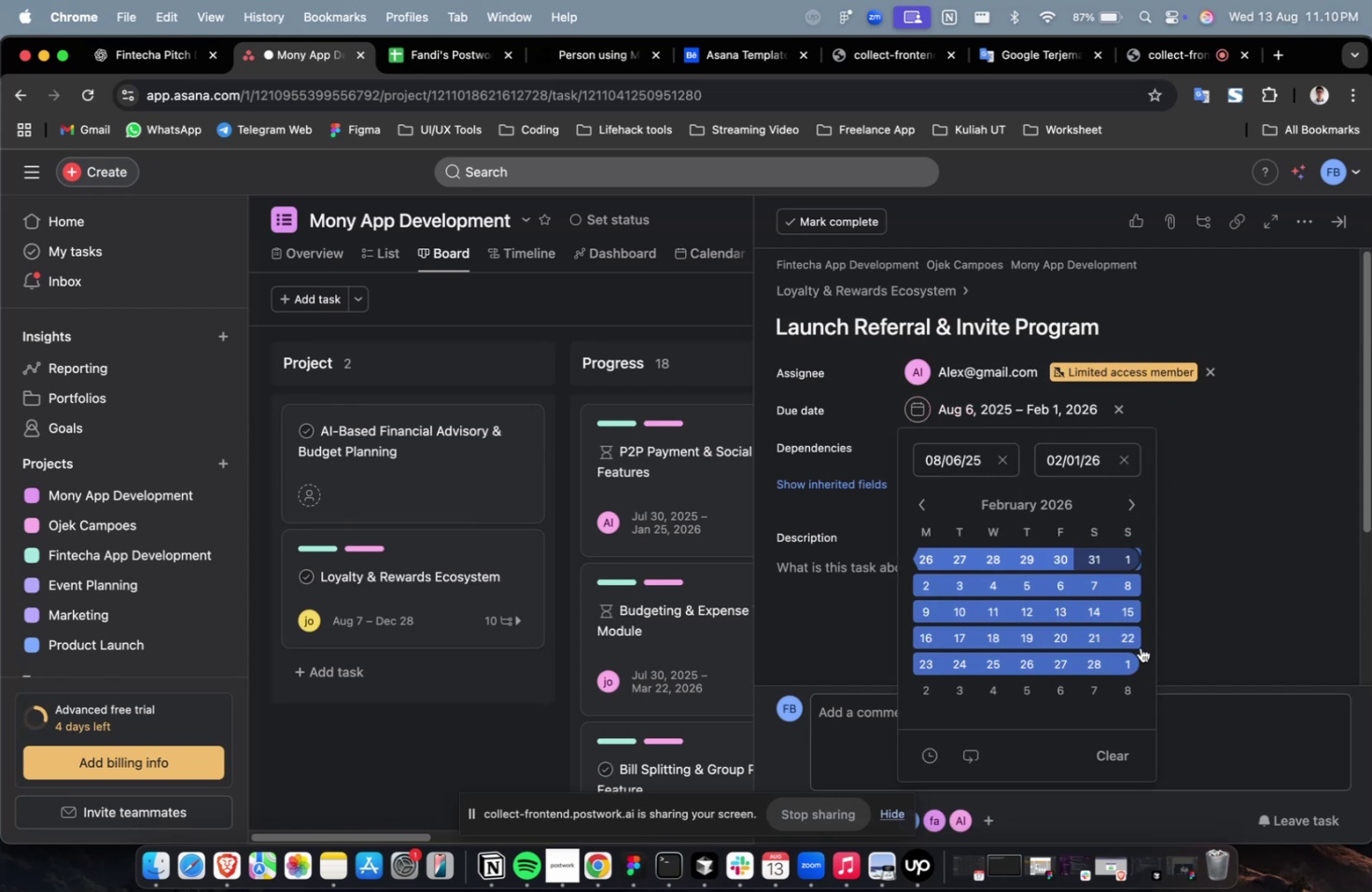 
triple_click([1248, 481])
 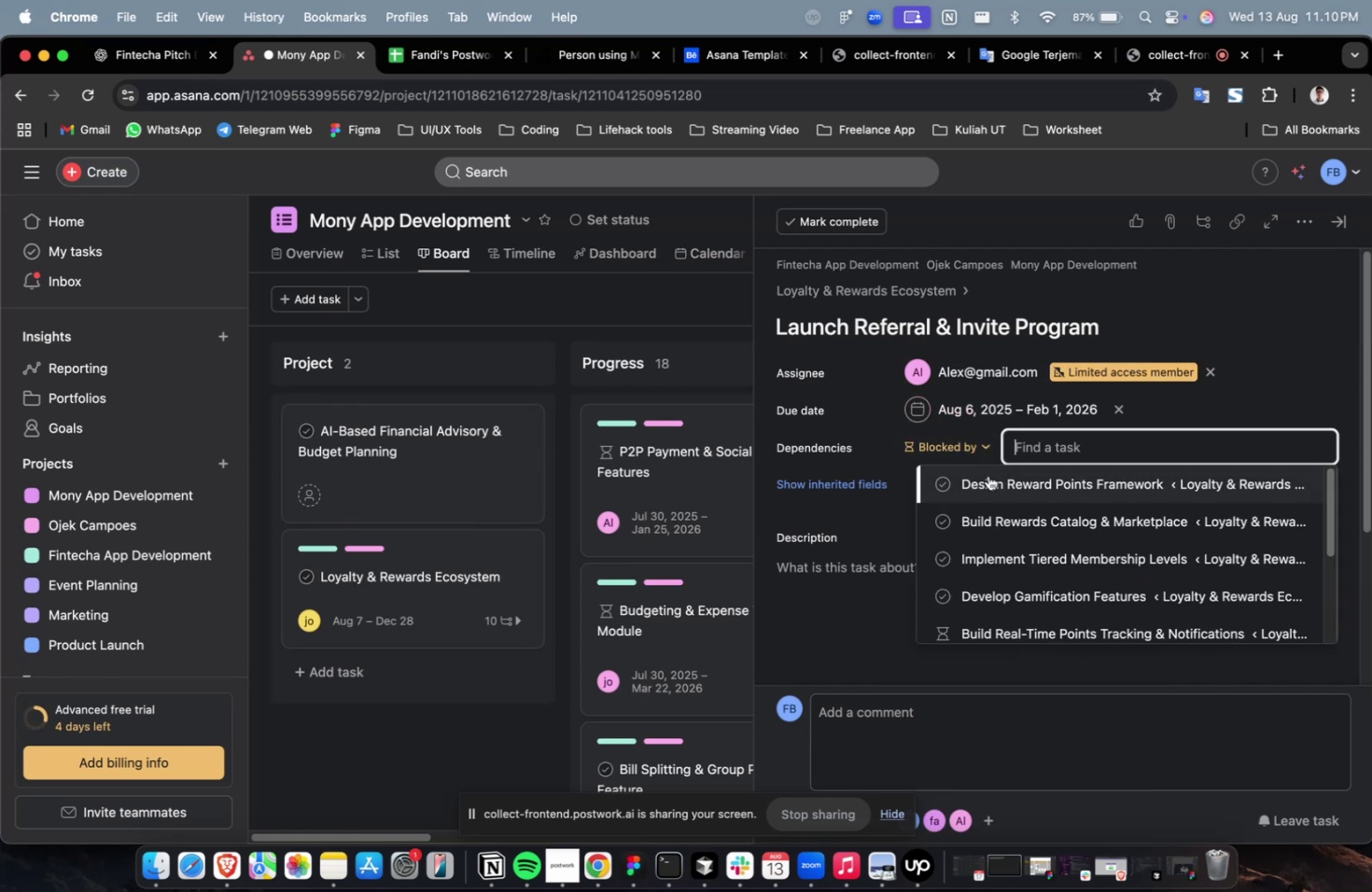 
triple_click([989, 484])
 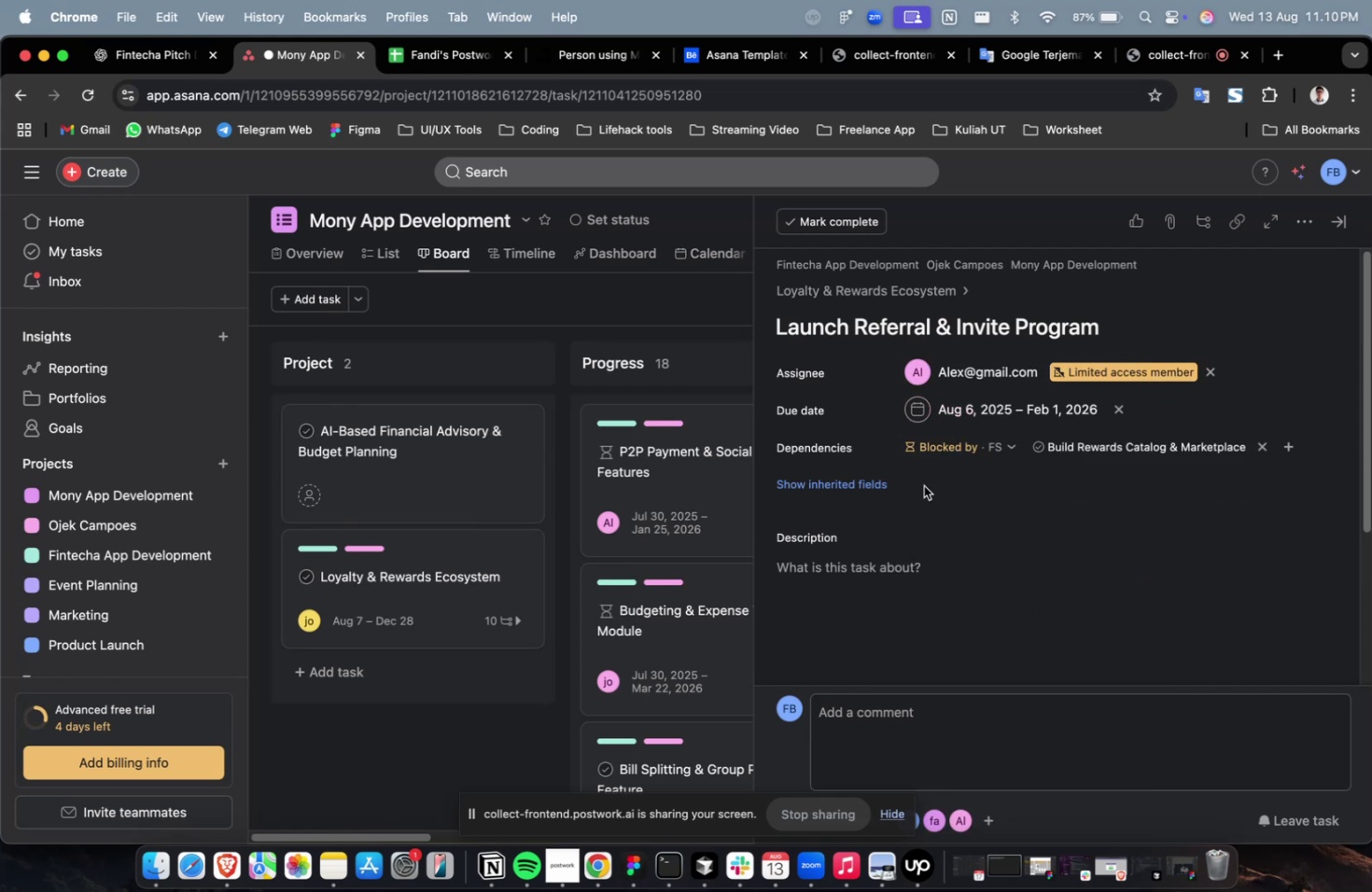 
triple_click([888, 487])
 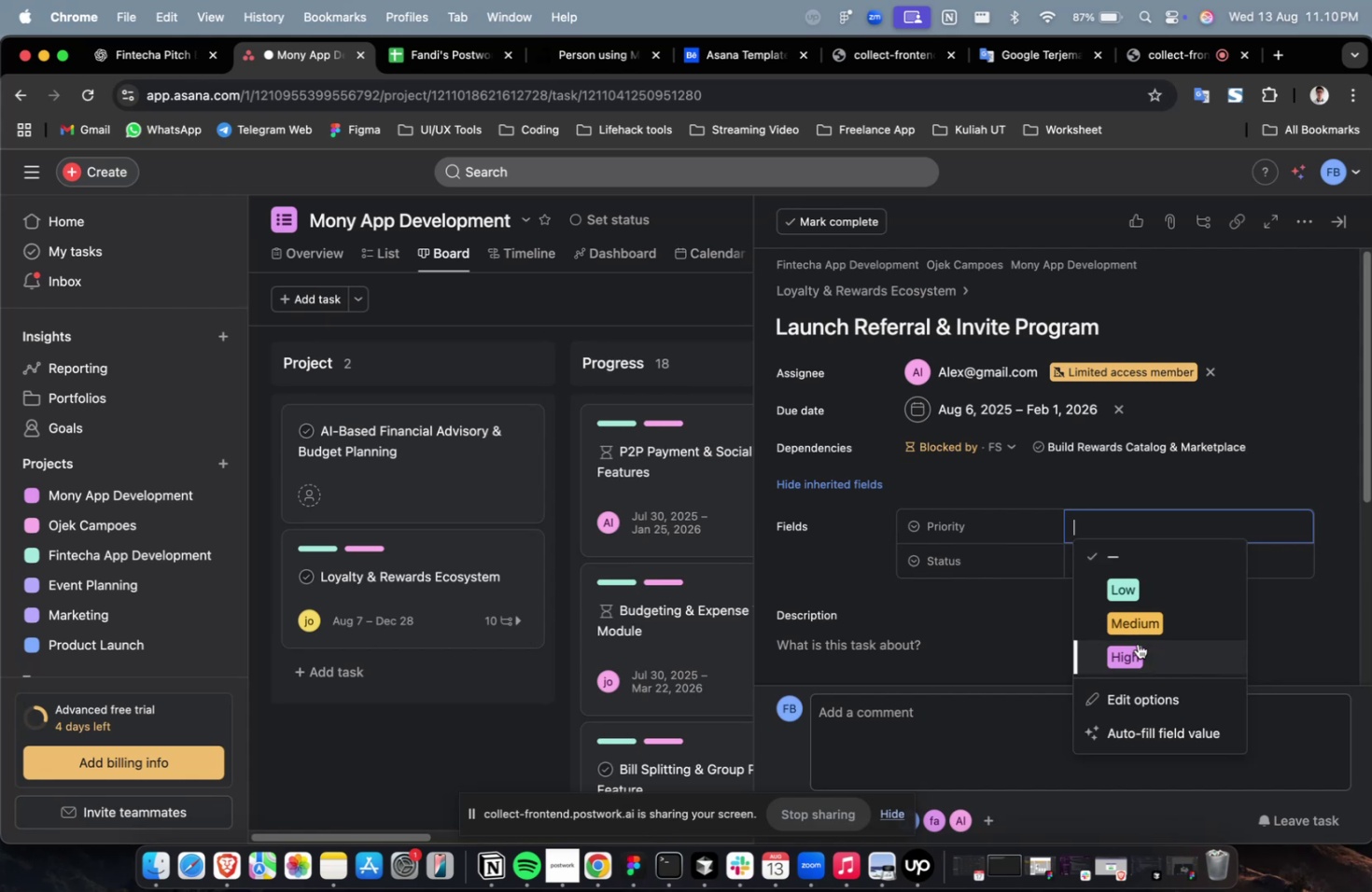 
triple_click([1141, 561])
 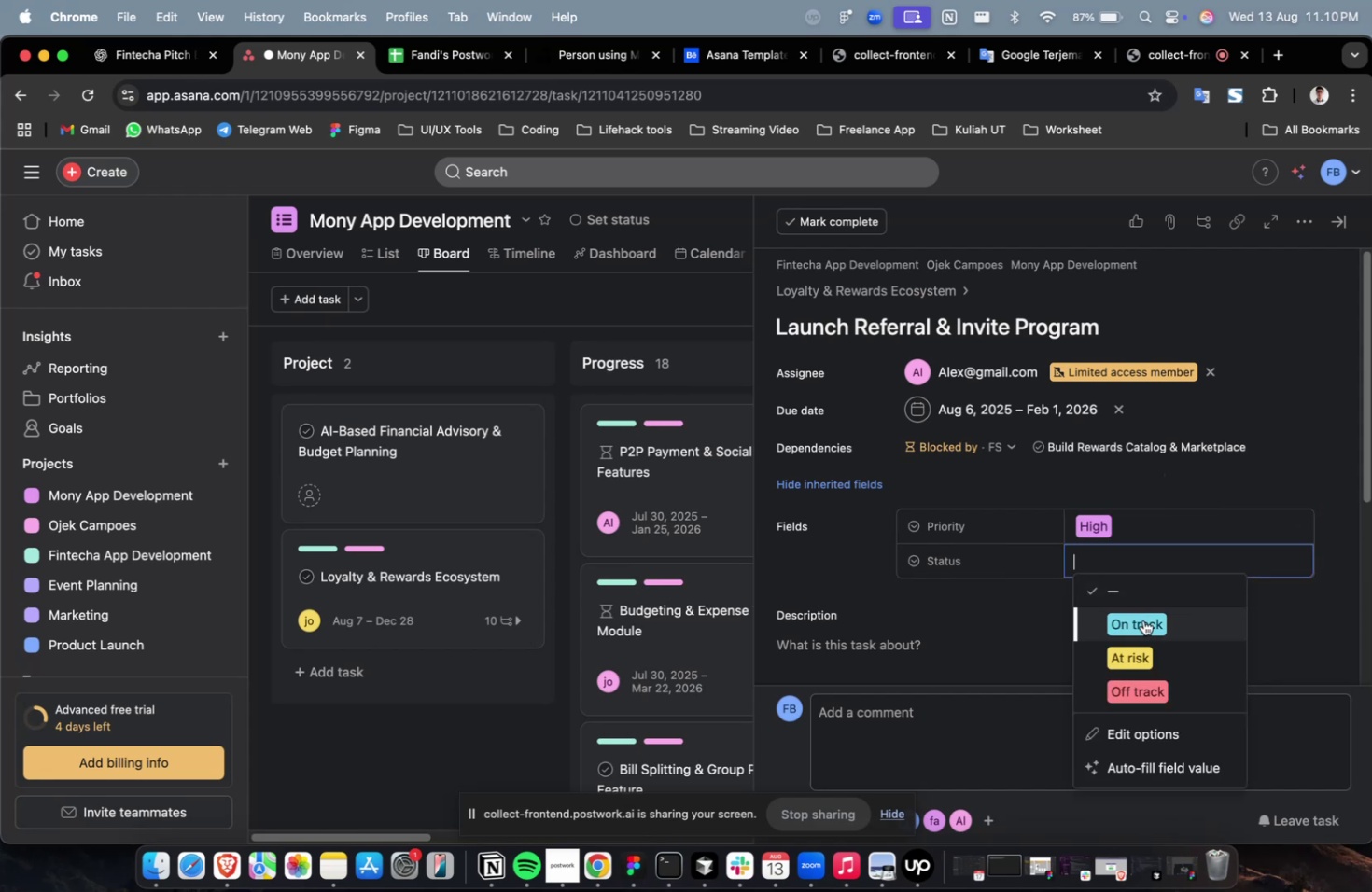 
triple_click([1142, 623])
 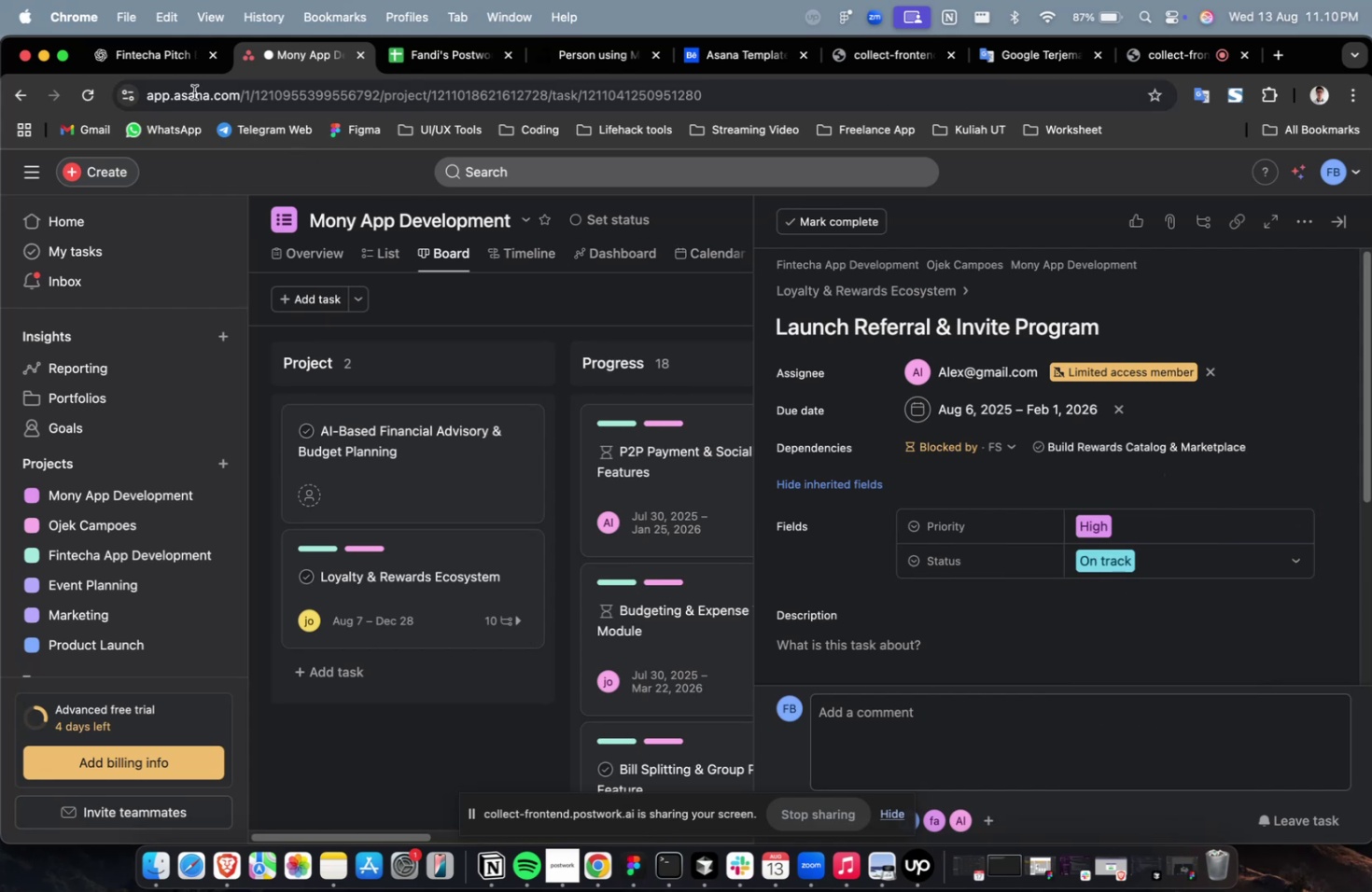 
left_click([157, 67])
 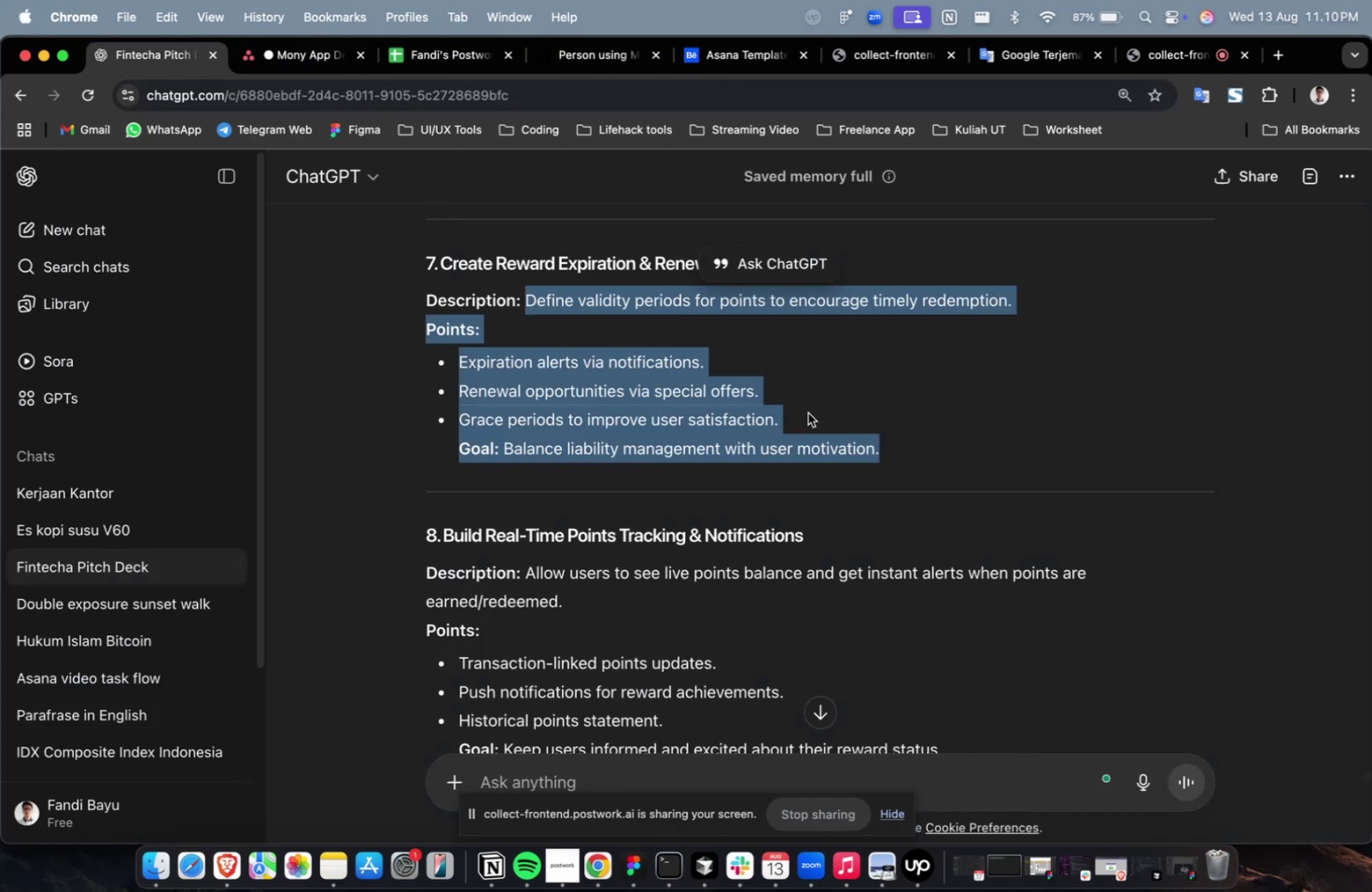 
left_click([961, 418])
 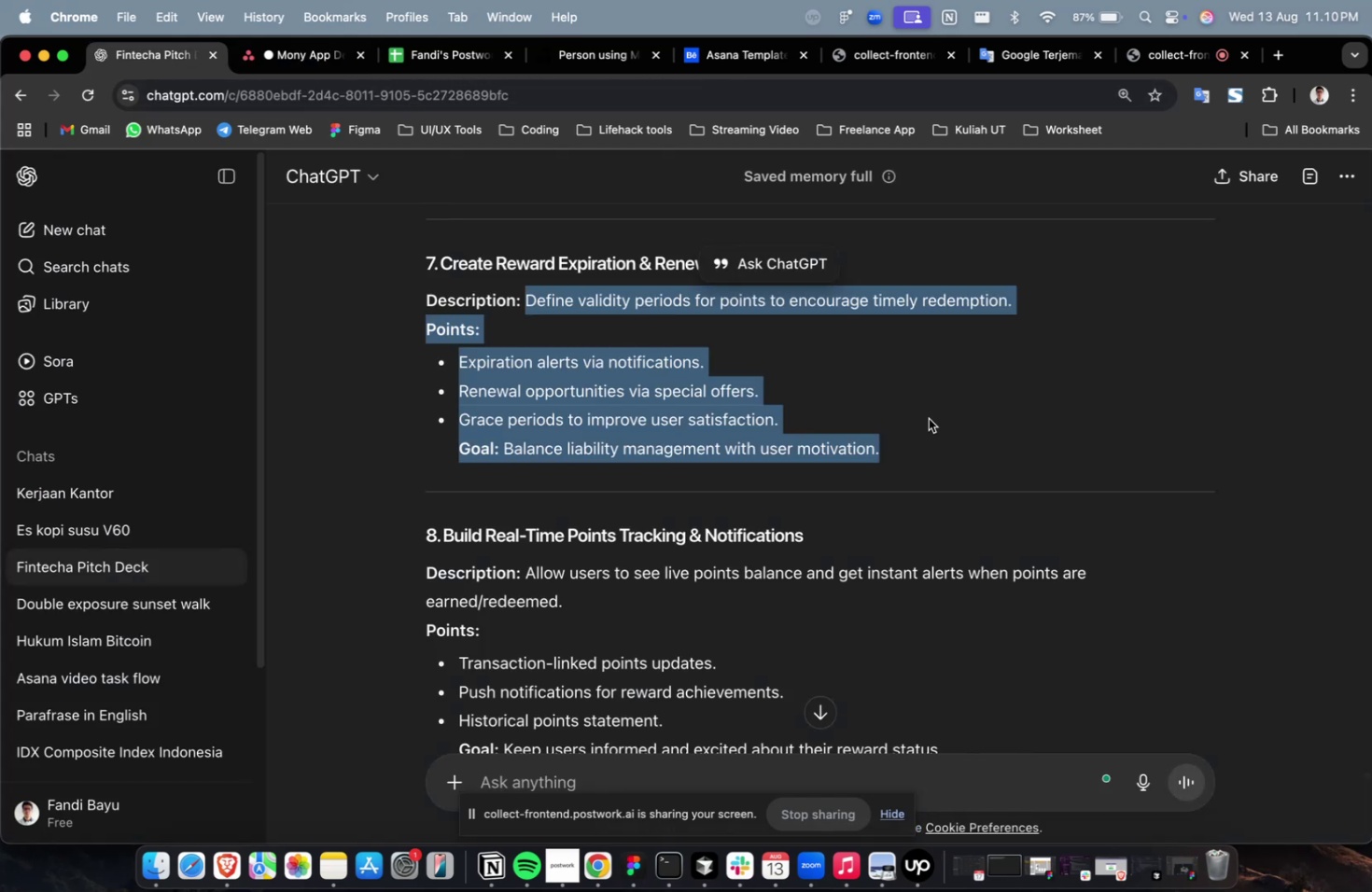 
scroll: coordinate [928, 417], scroll_direction: up, amount: 9.0
 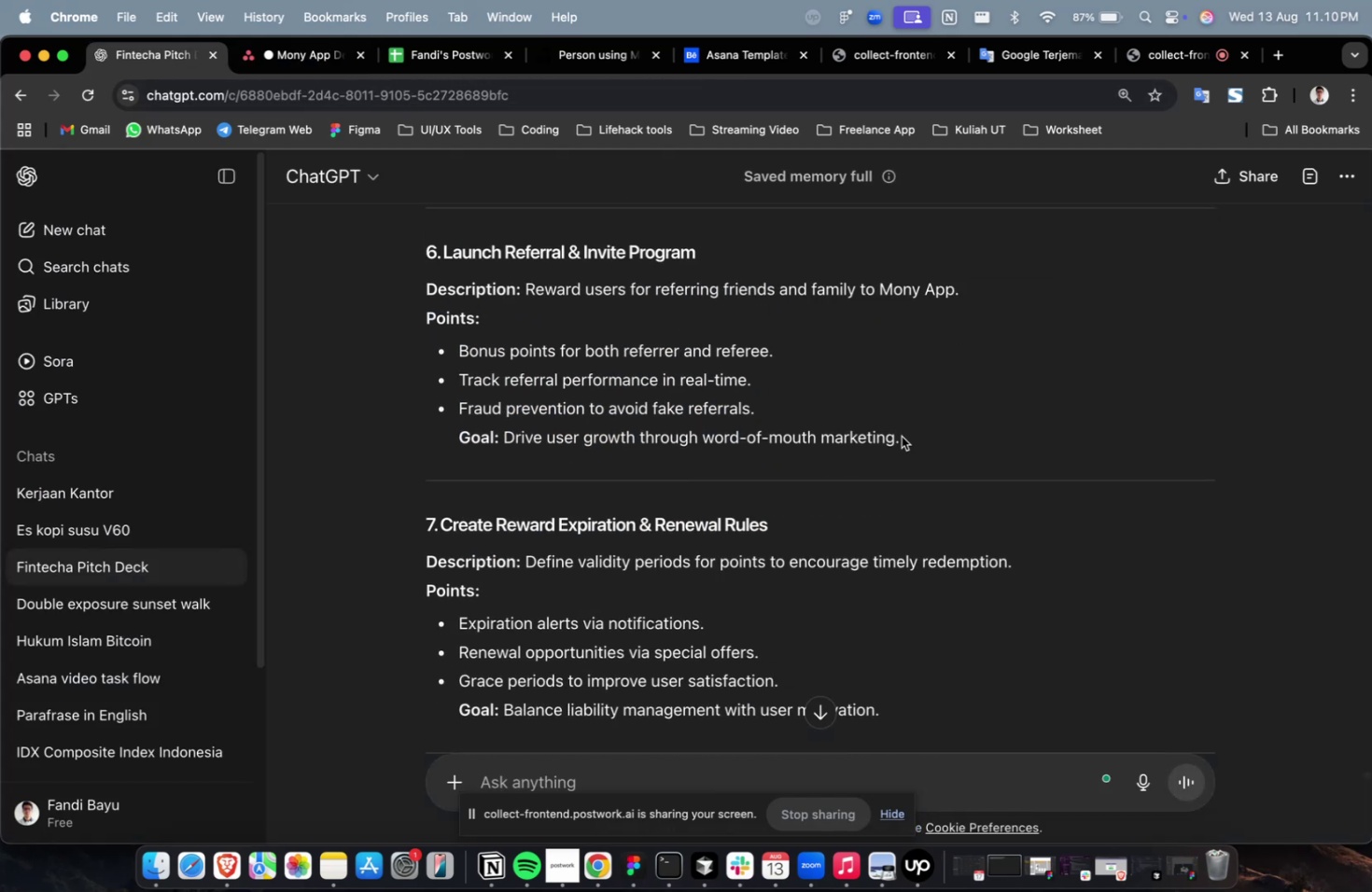 
left_click_drag(start_coordinate=[916, 446], to_coordinate=[524, 298])
 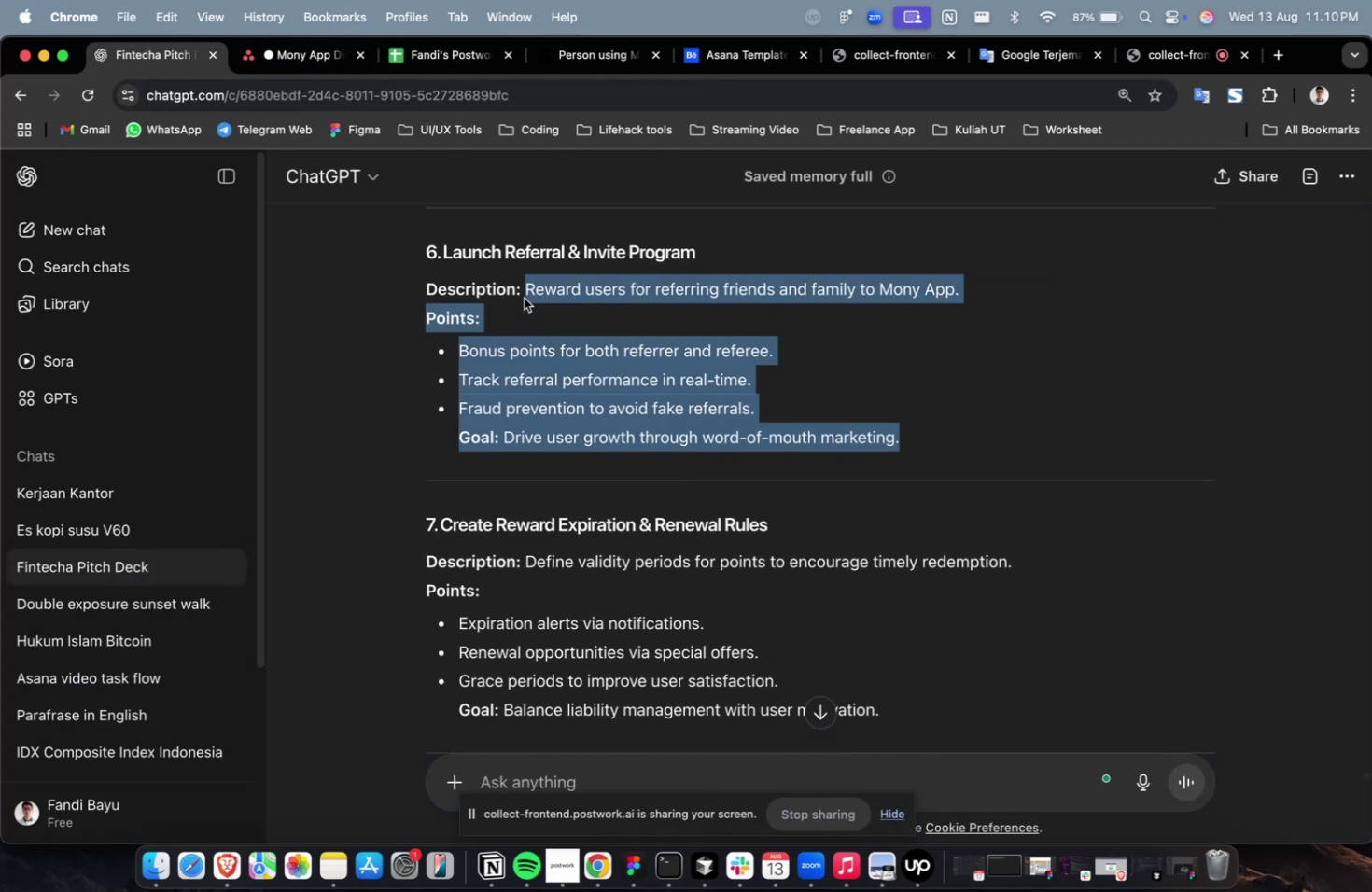 
key(Meta+C)
 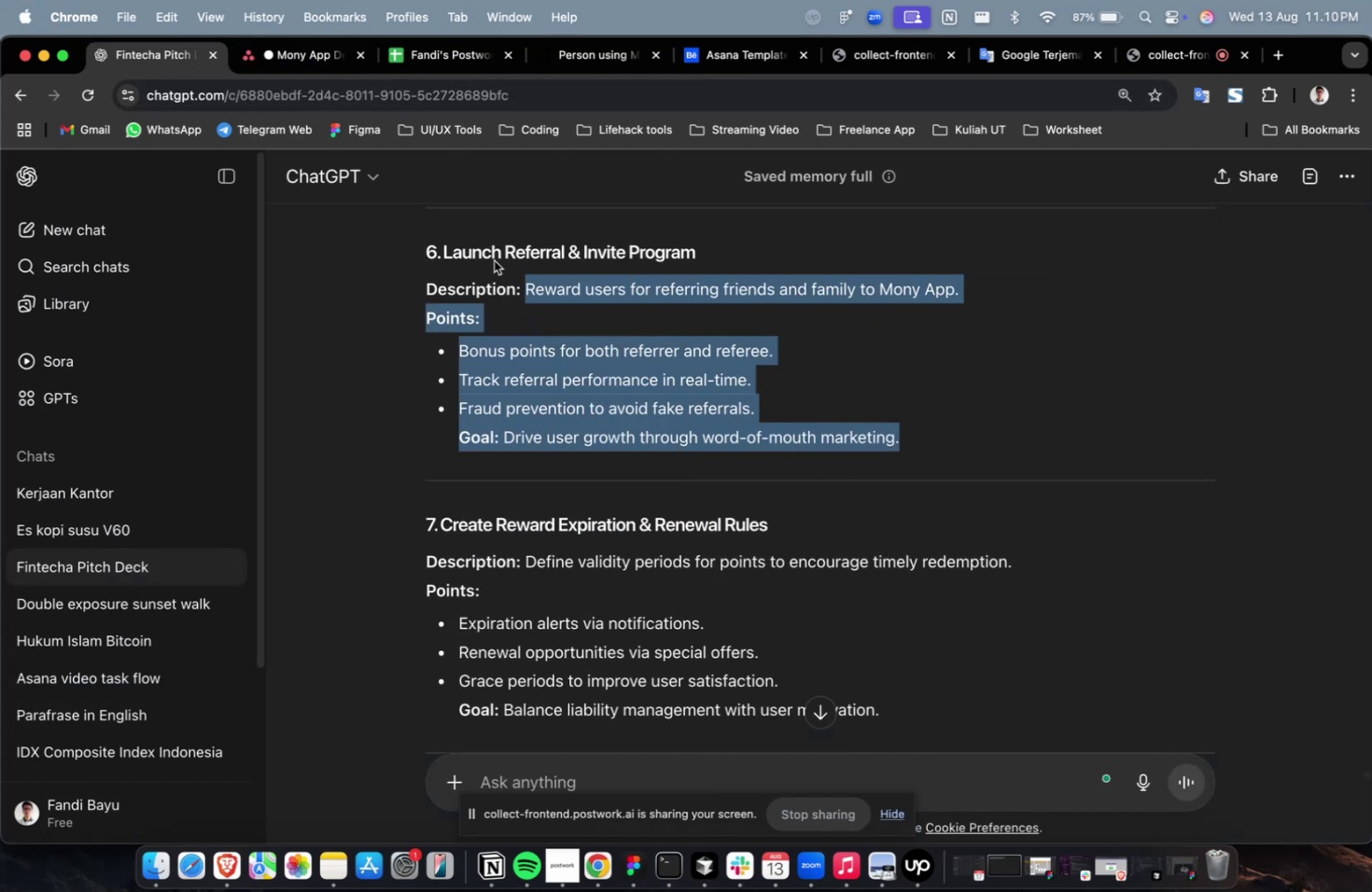 
key(Meta+C)
 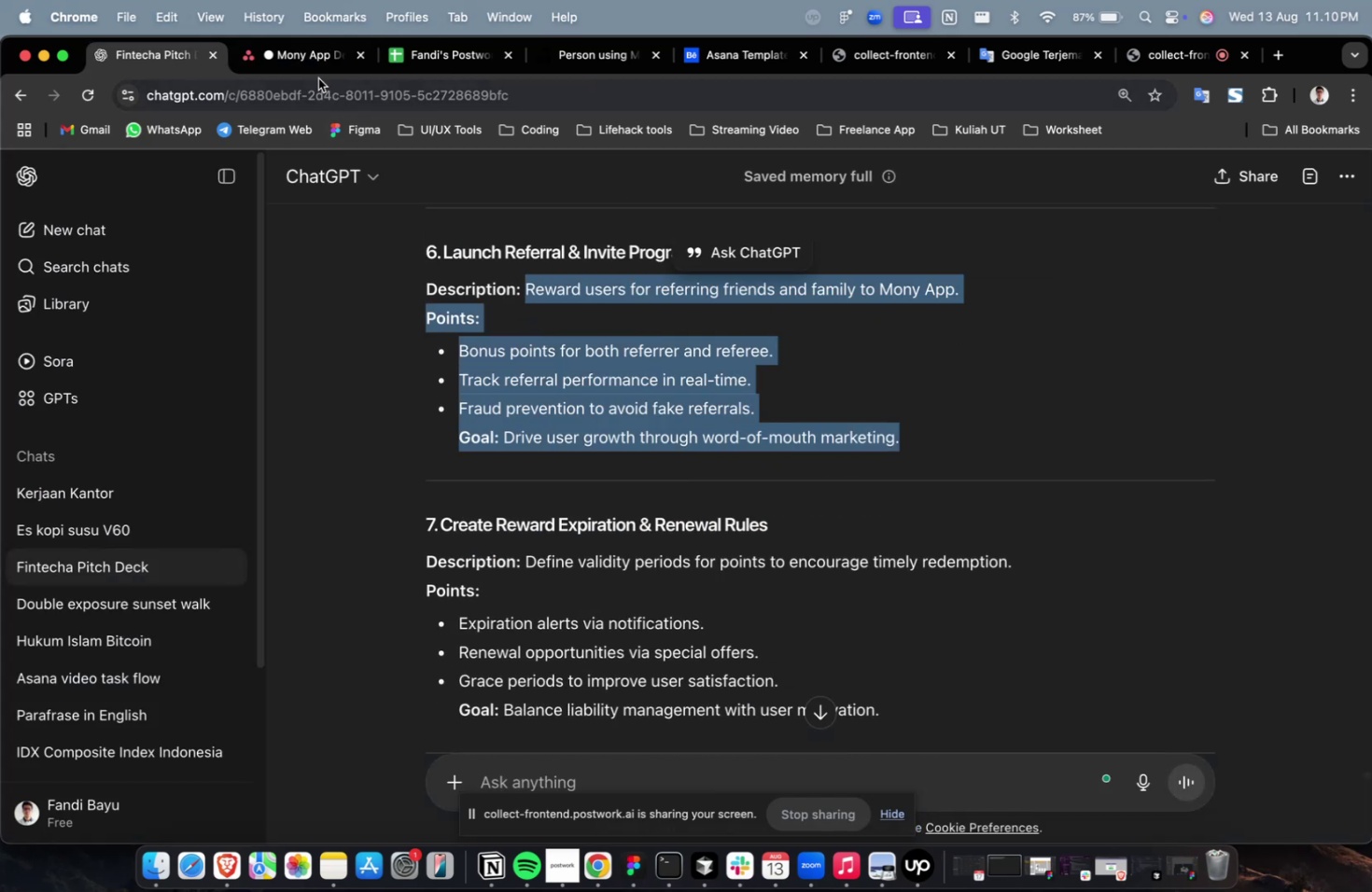 
left_click([313, 72])
 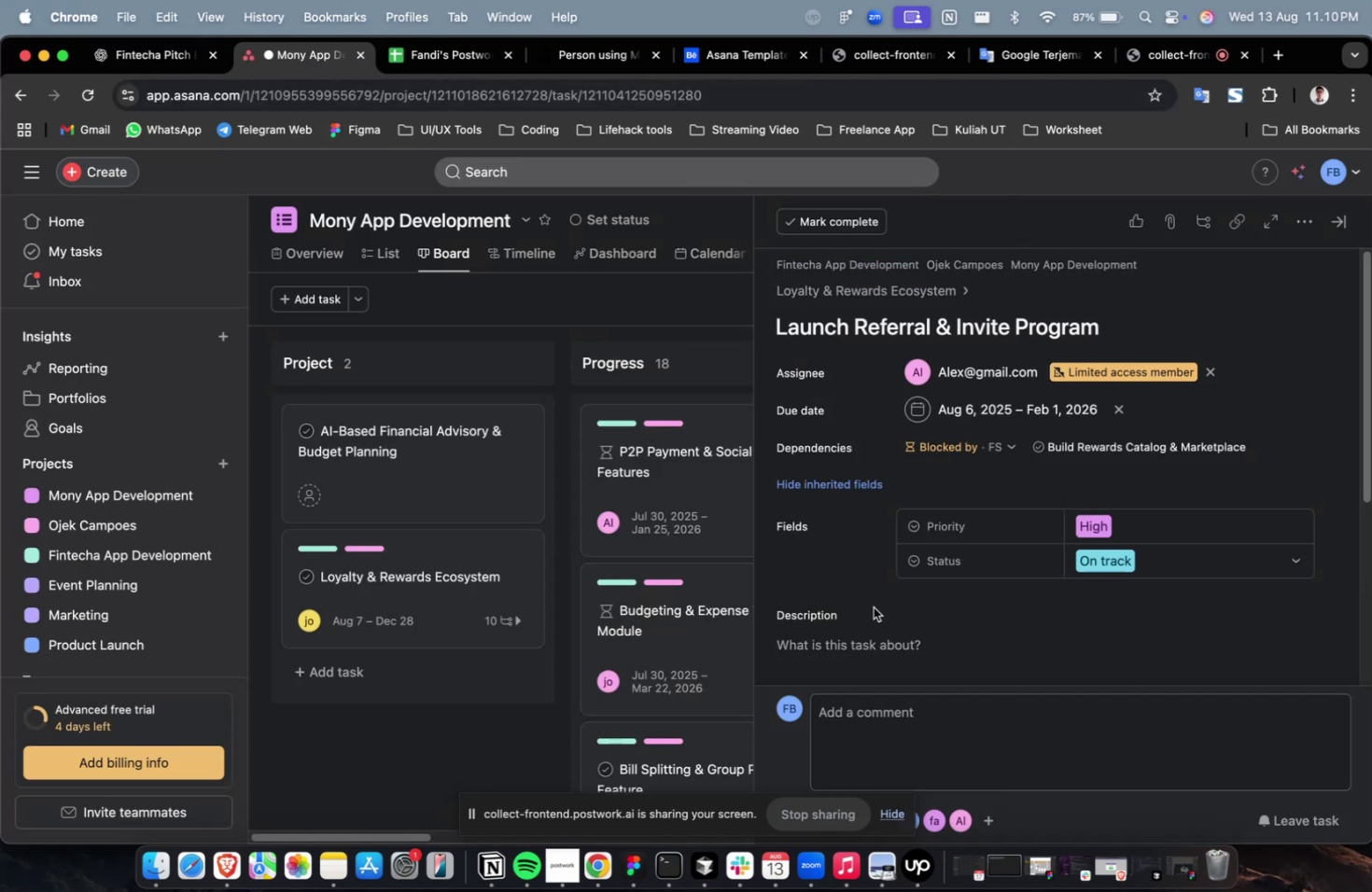 
left_click([878, 627])
 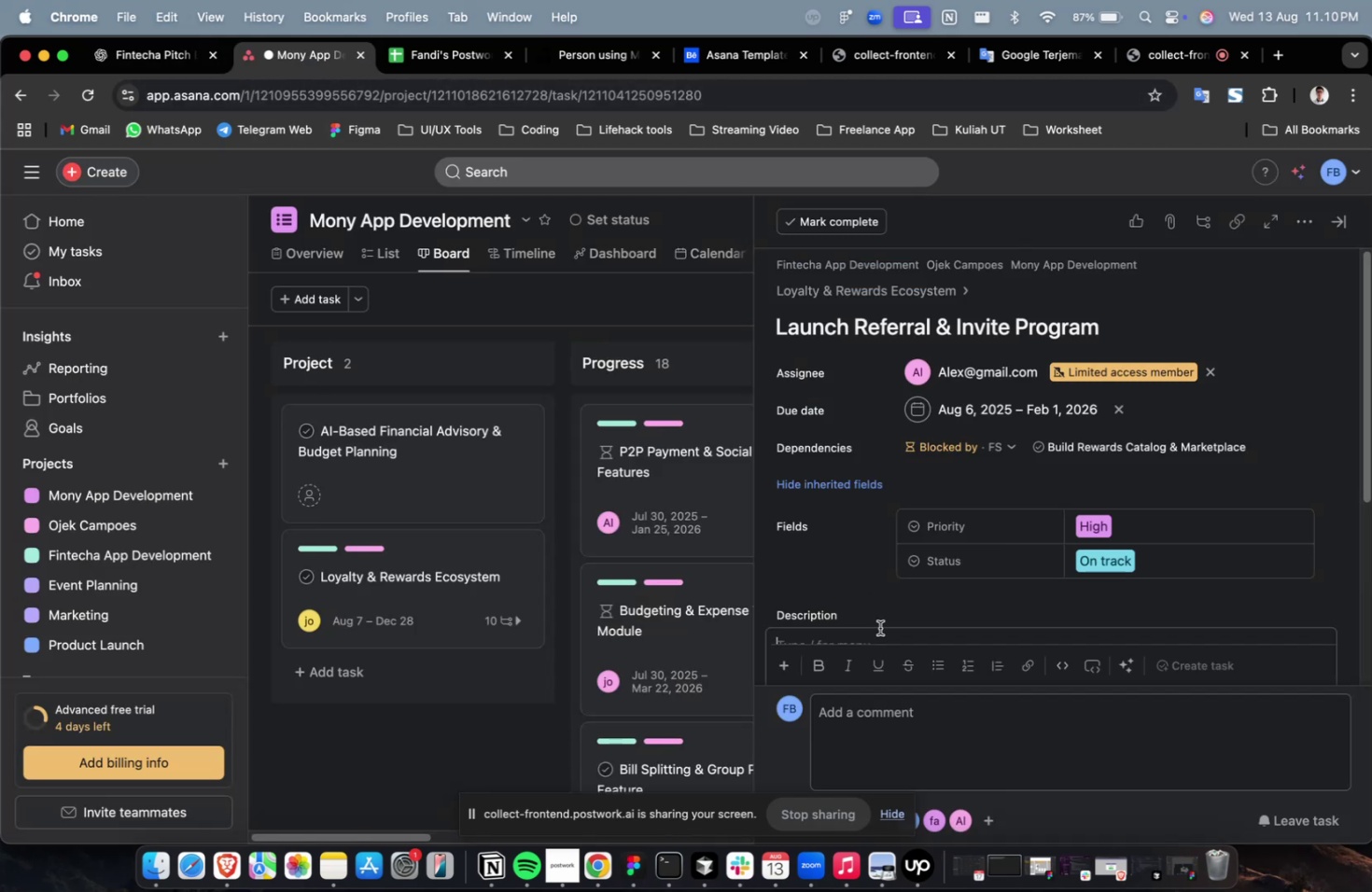 
hold_key(key=CommandLeft, duration=0.33)
 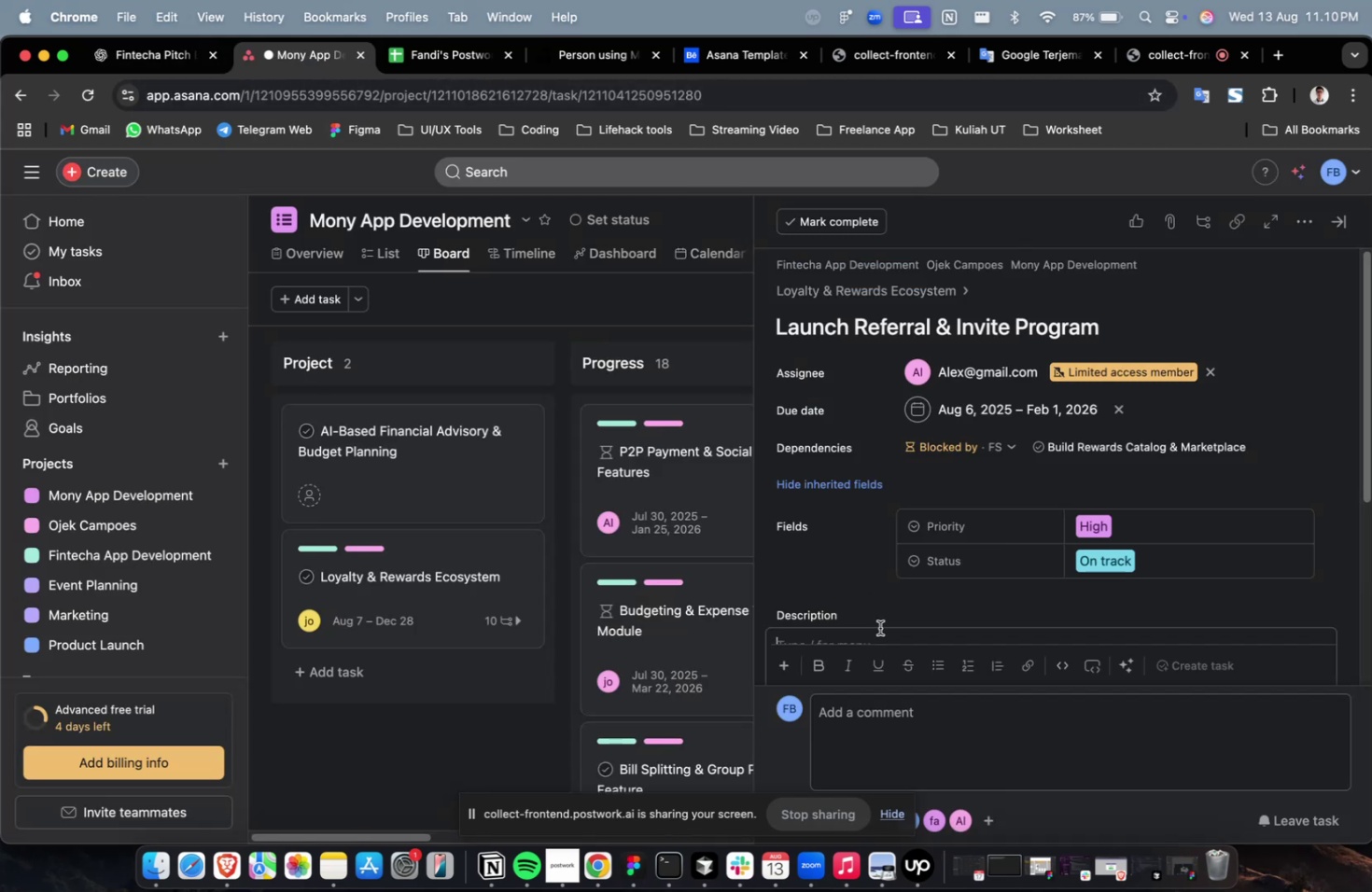 
key(Meta+V)
 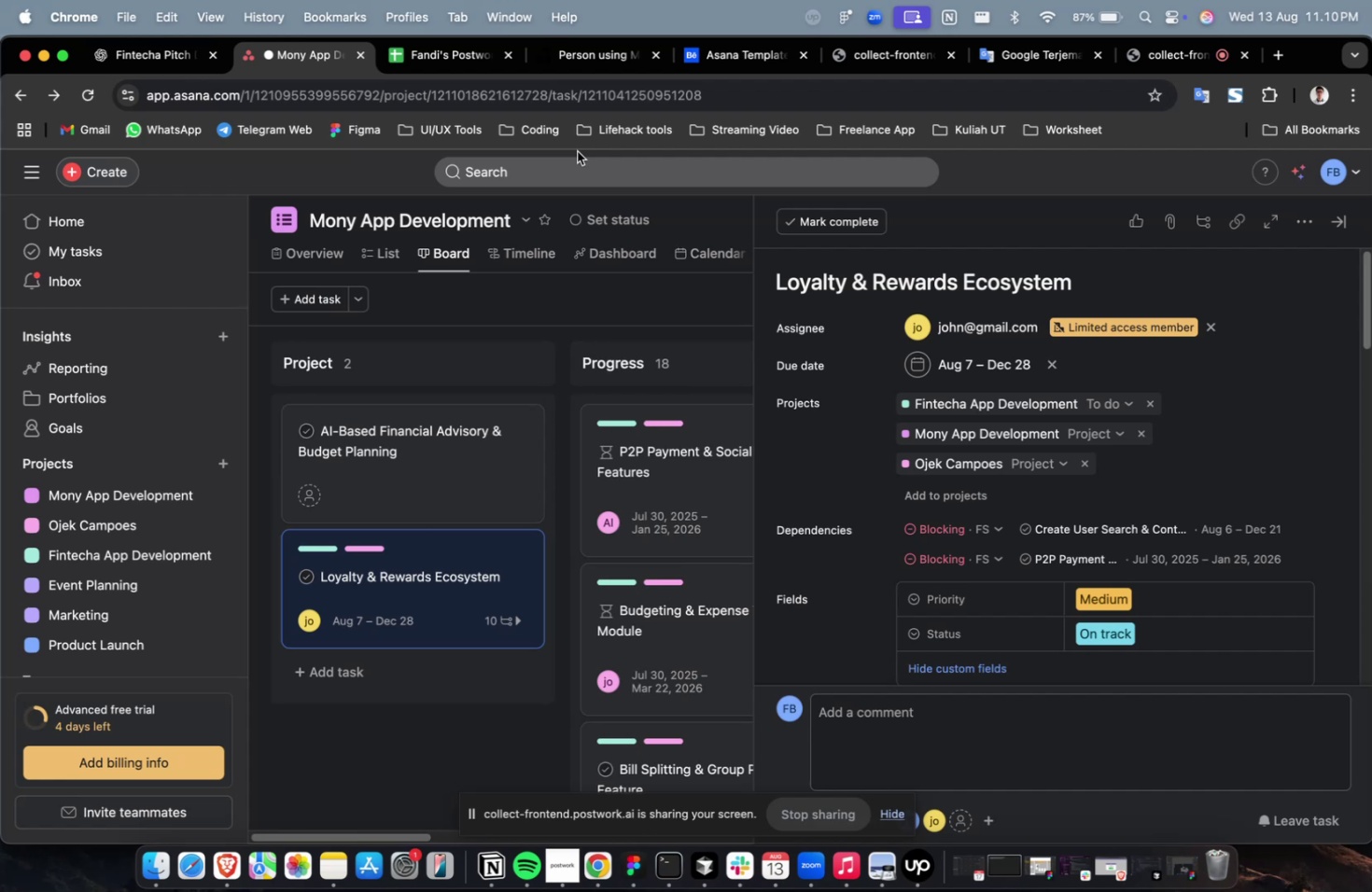 
wait(18.43)
 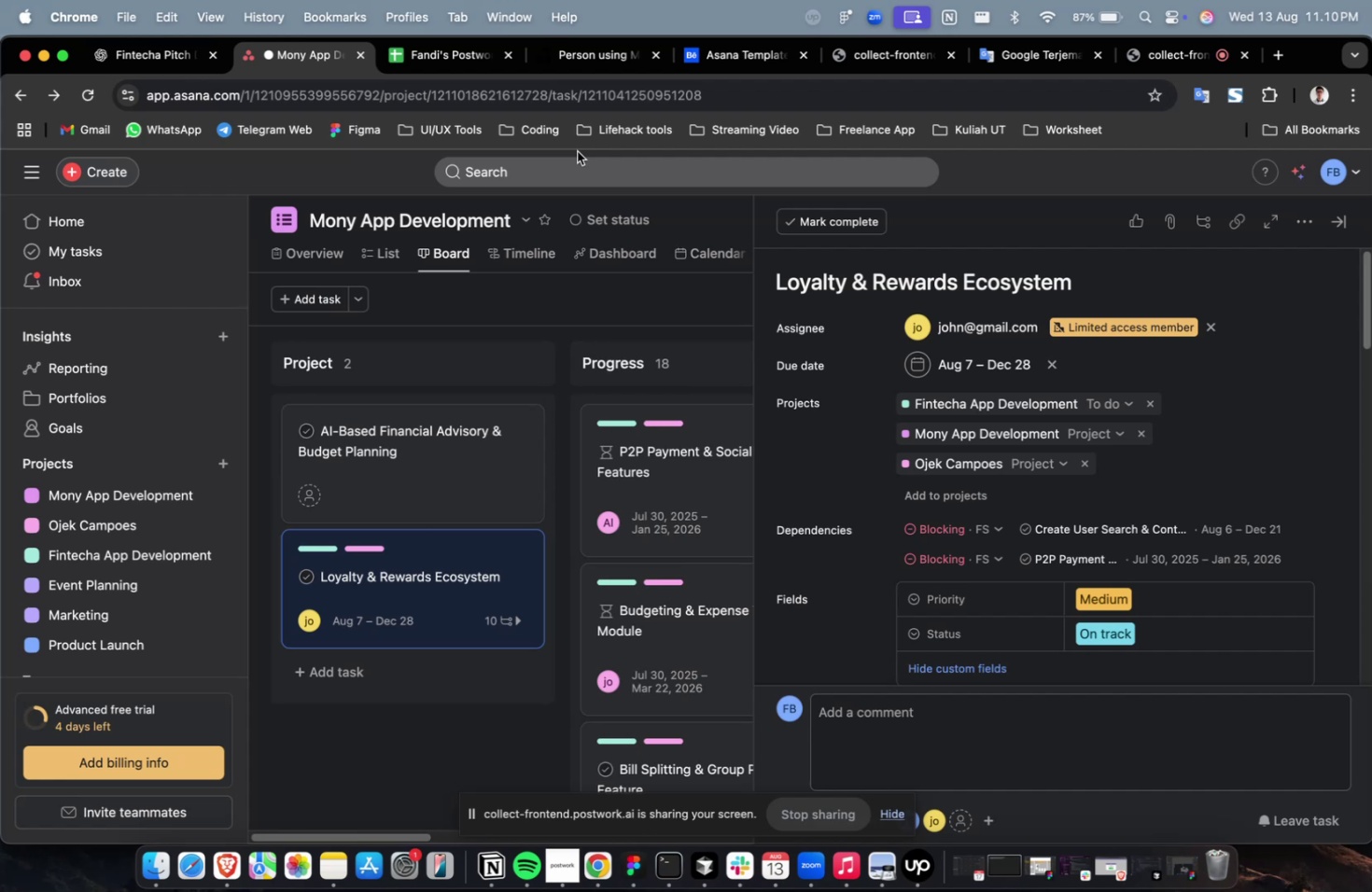 
scroll: coordinate [1104, 419], scroll_direction: down, amount: 18.0
 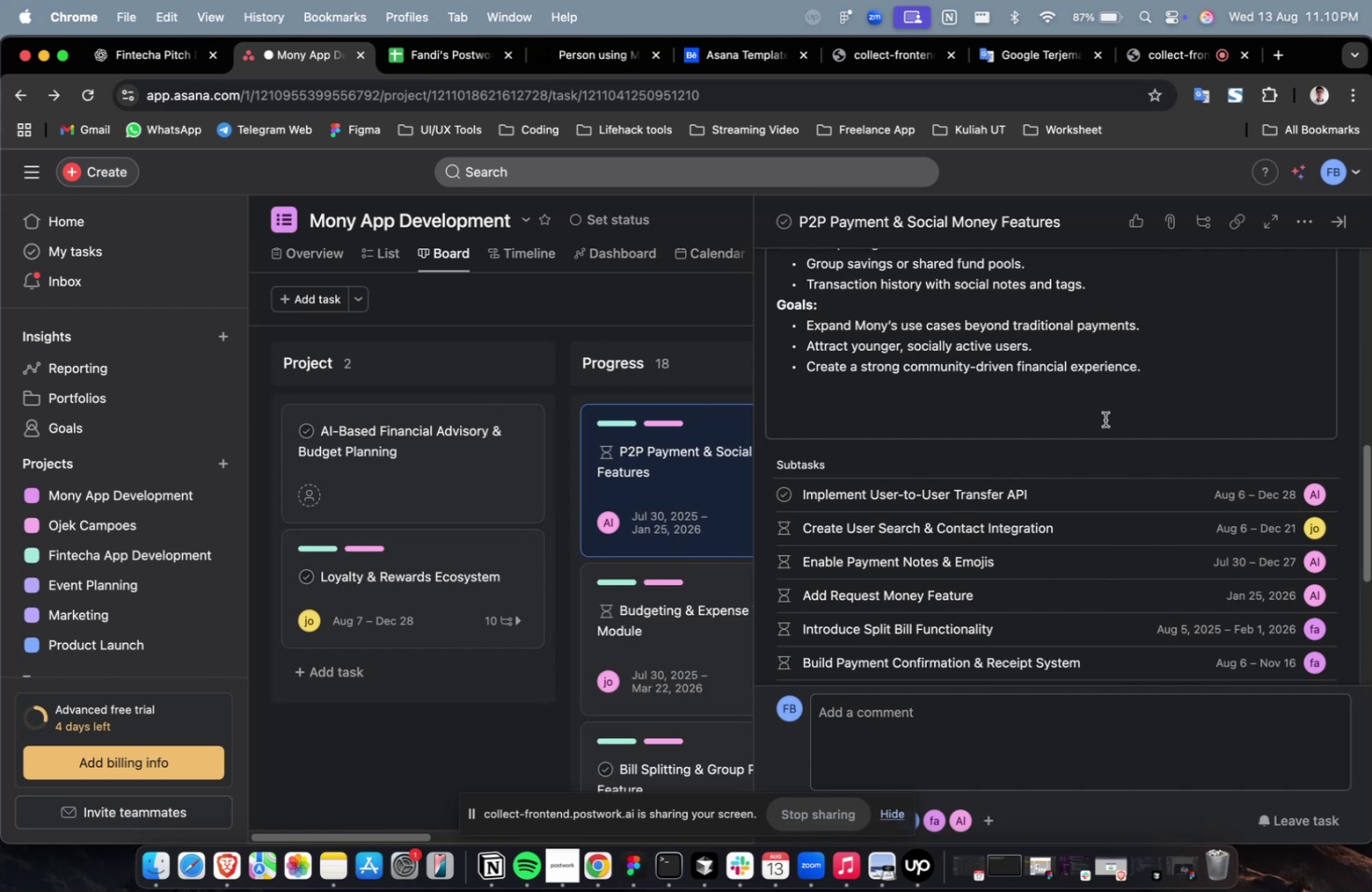 
scroll: coordinate [1104, 419], scroll_direction: up, amount: 2.0
 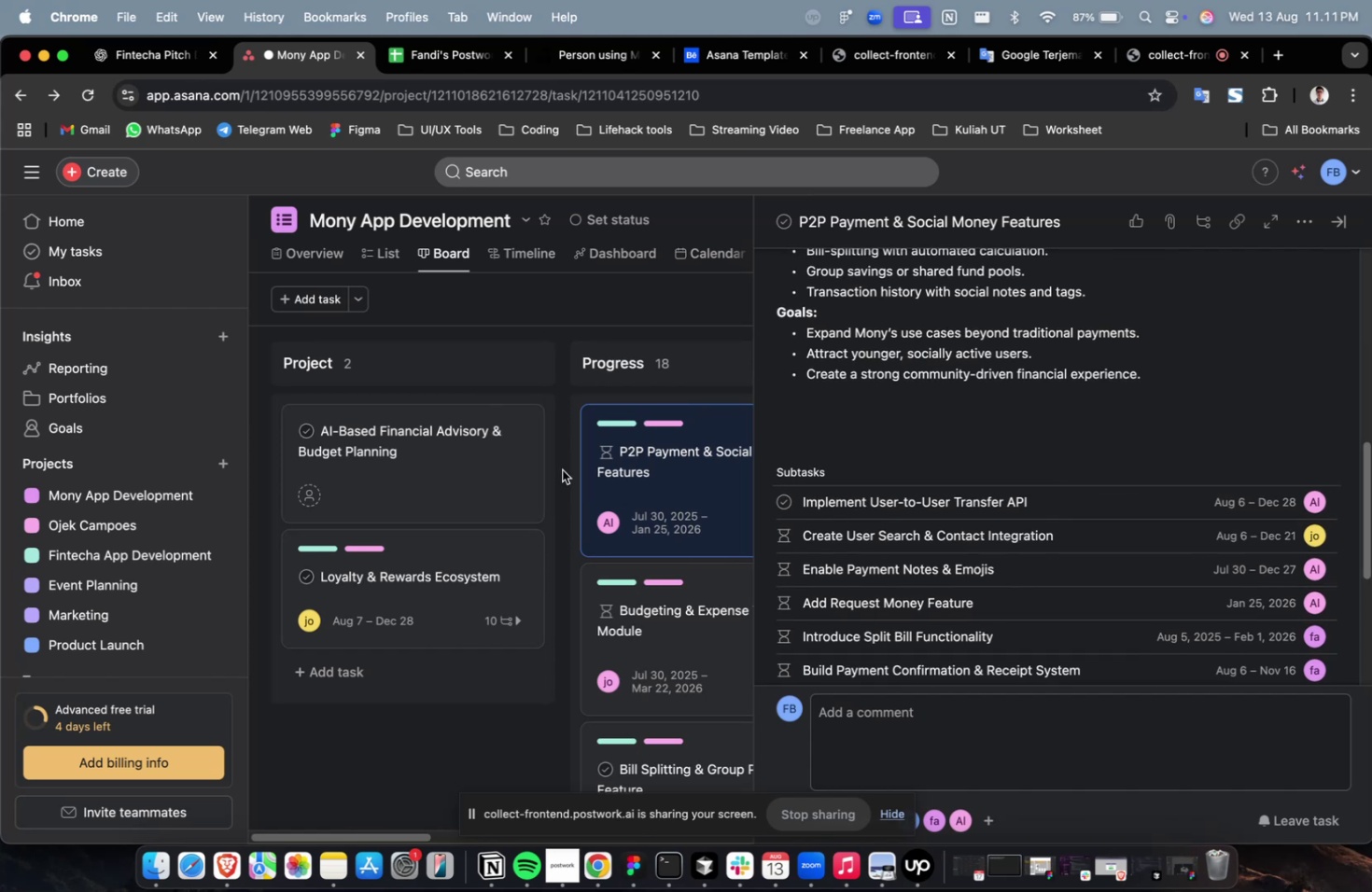 
left_click([458, 571])
 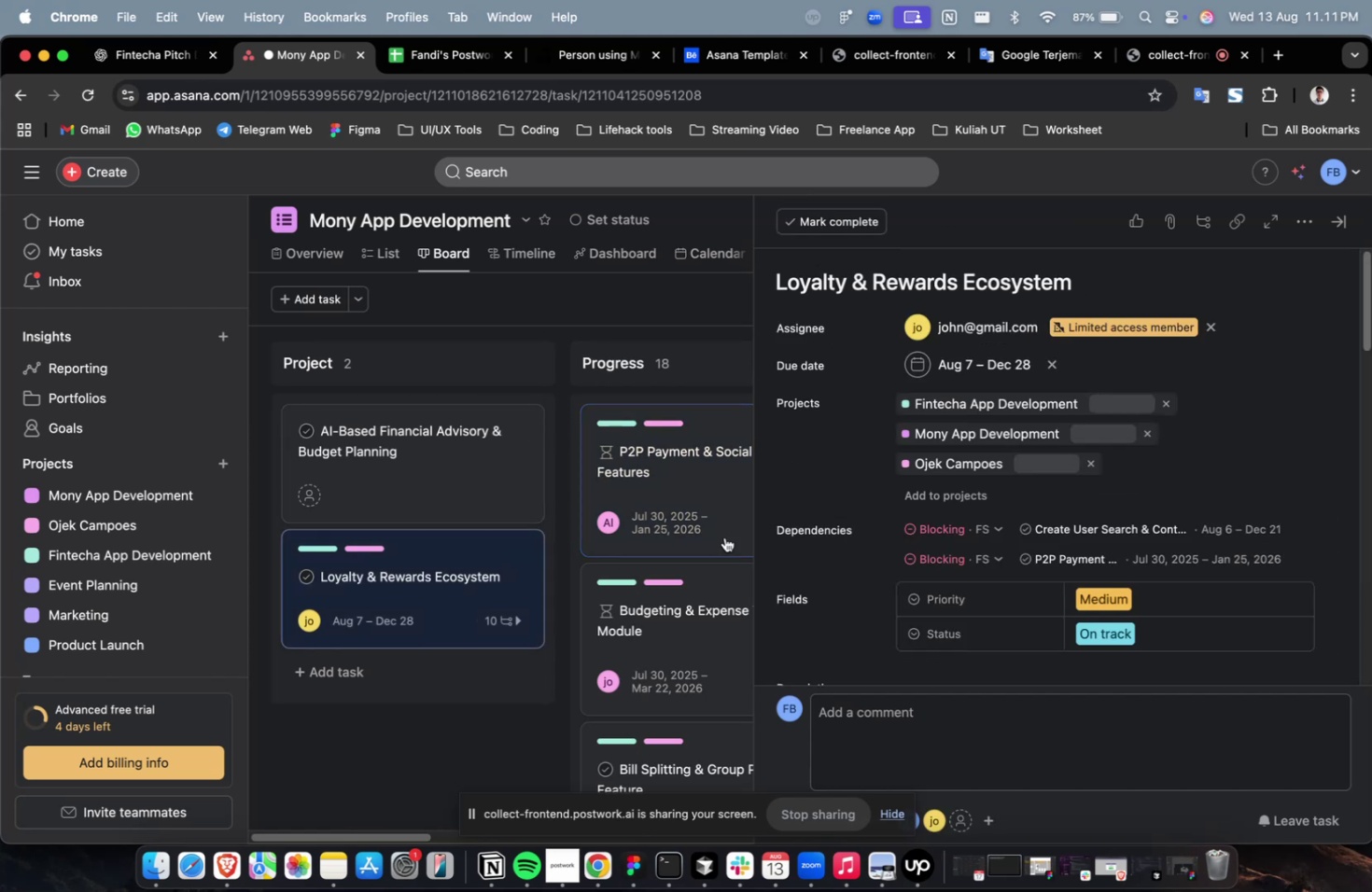 
scroll: coordinate [977, 469], scroll_direction: down, amount: 32.0
 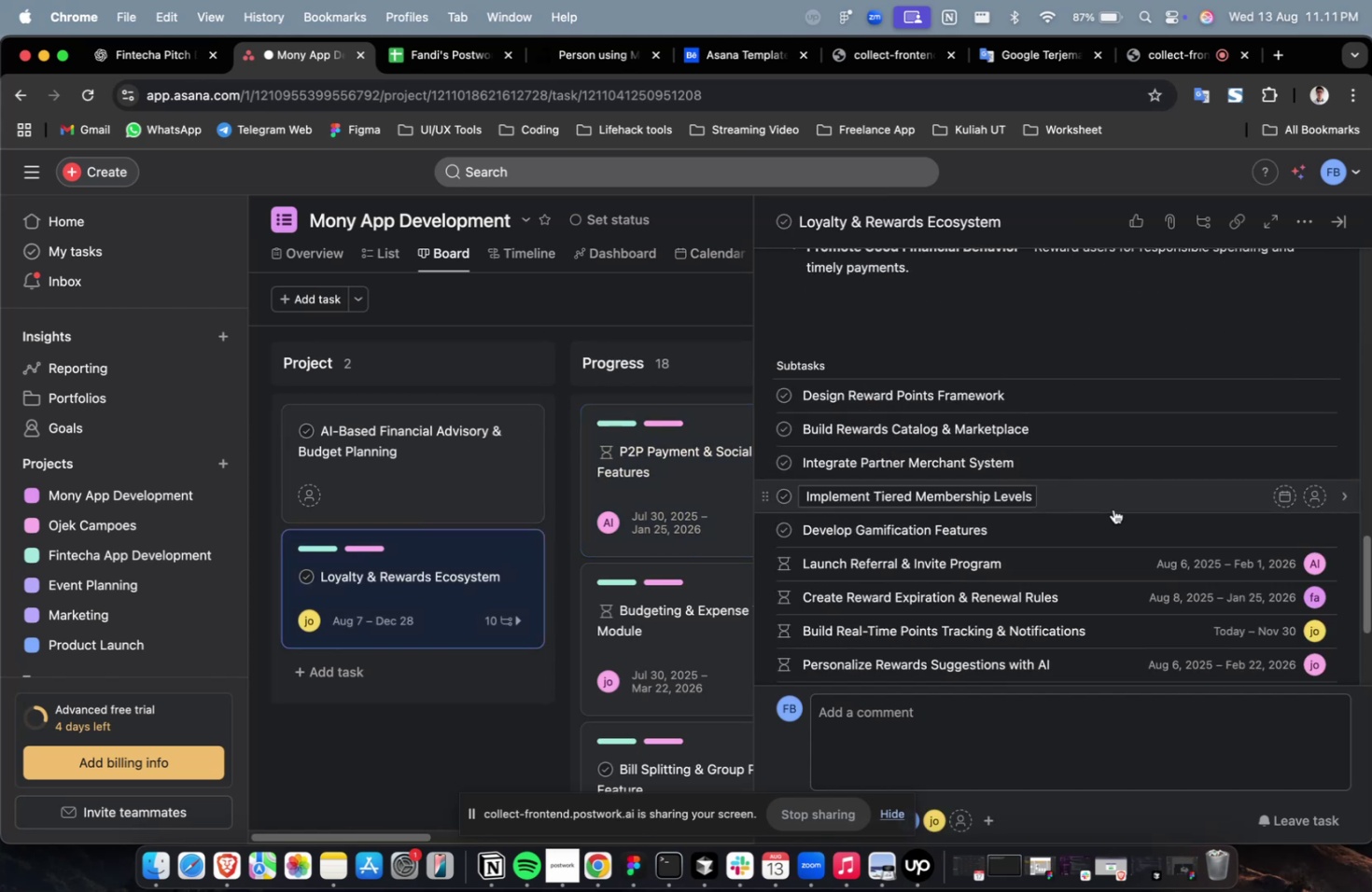 
left_click([1134, 517])
 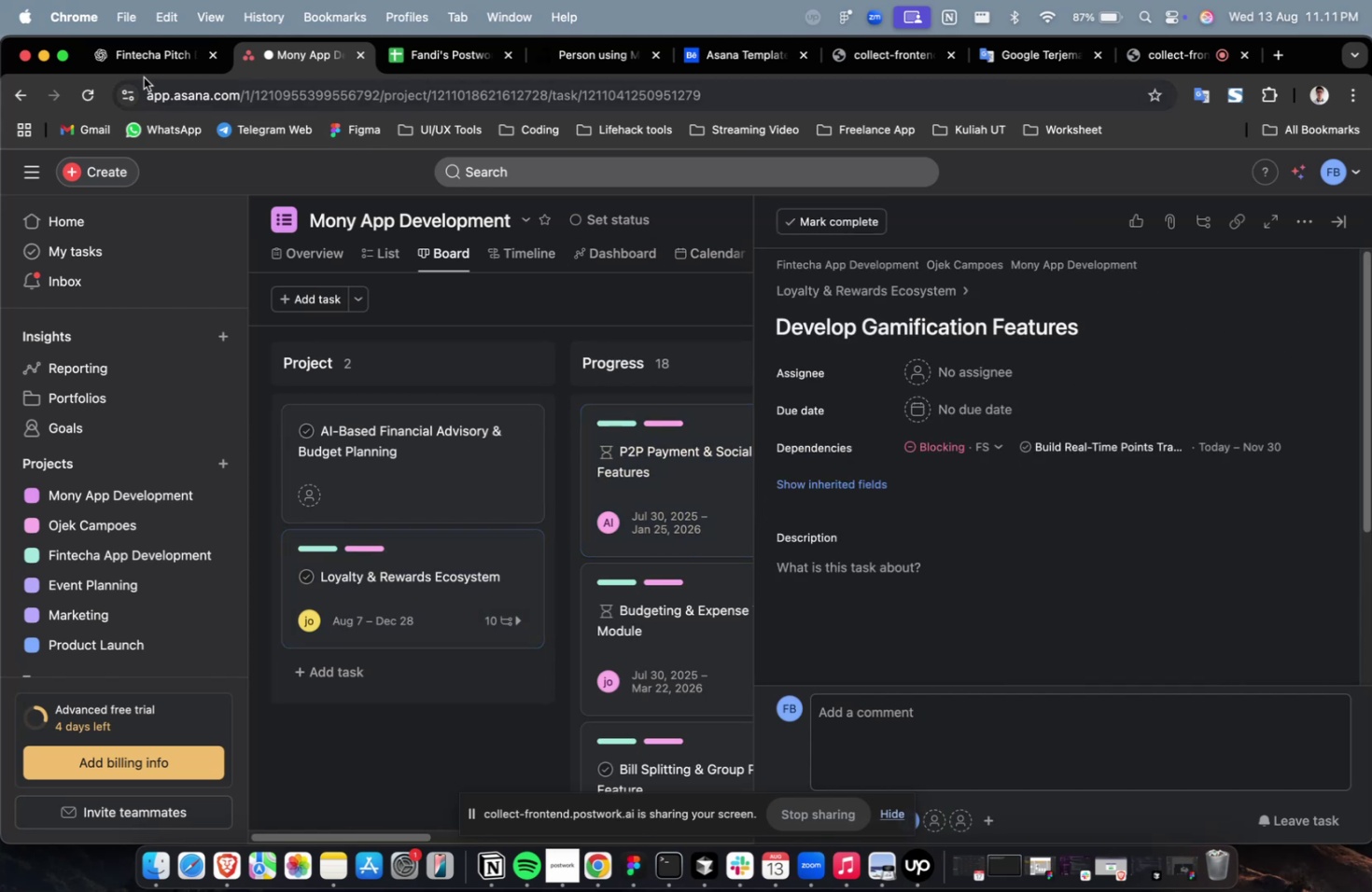 
double_click([133, 64])
 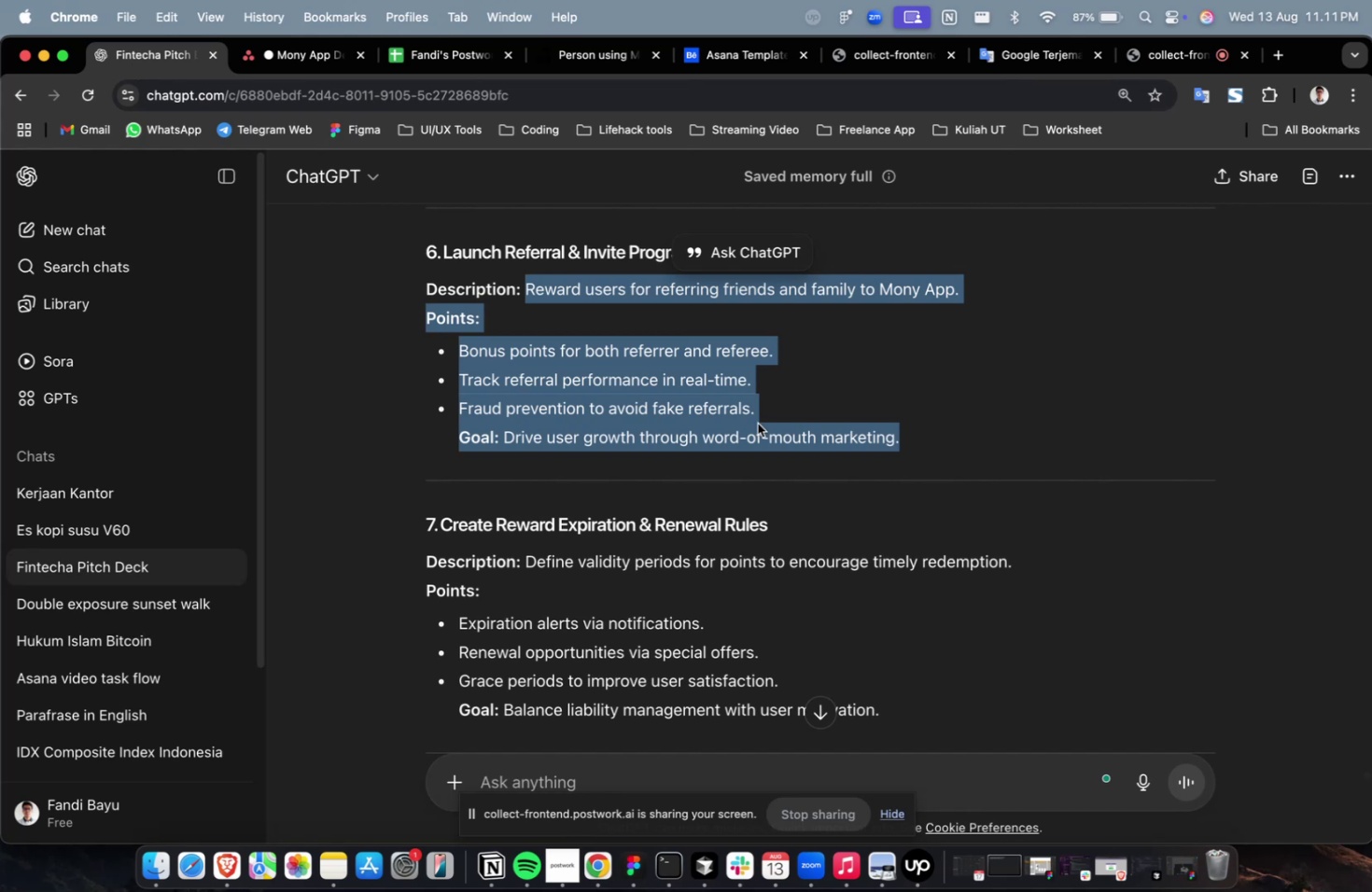 
scroll: coordinate [860, 429], scroll_direction: up, amount: 4.0
 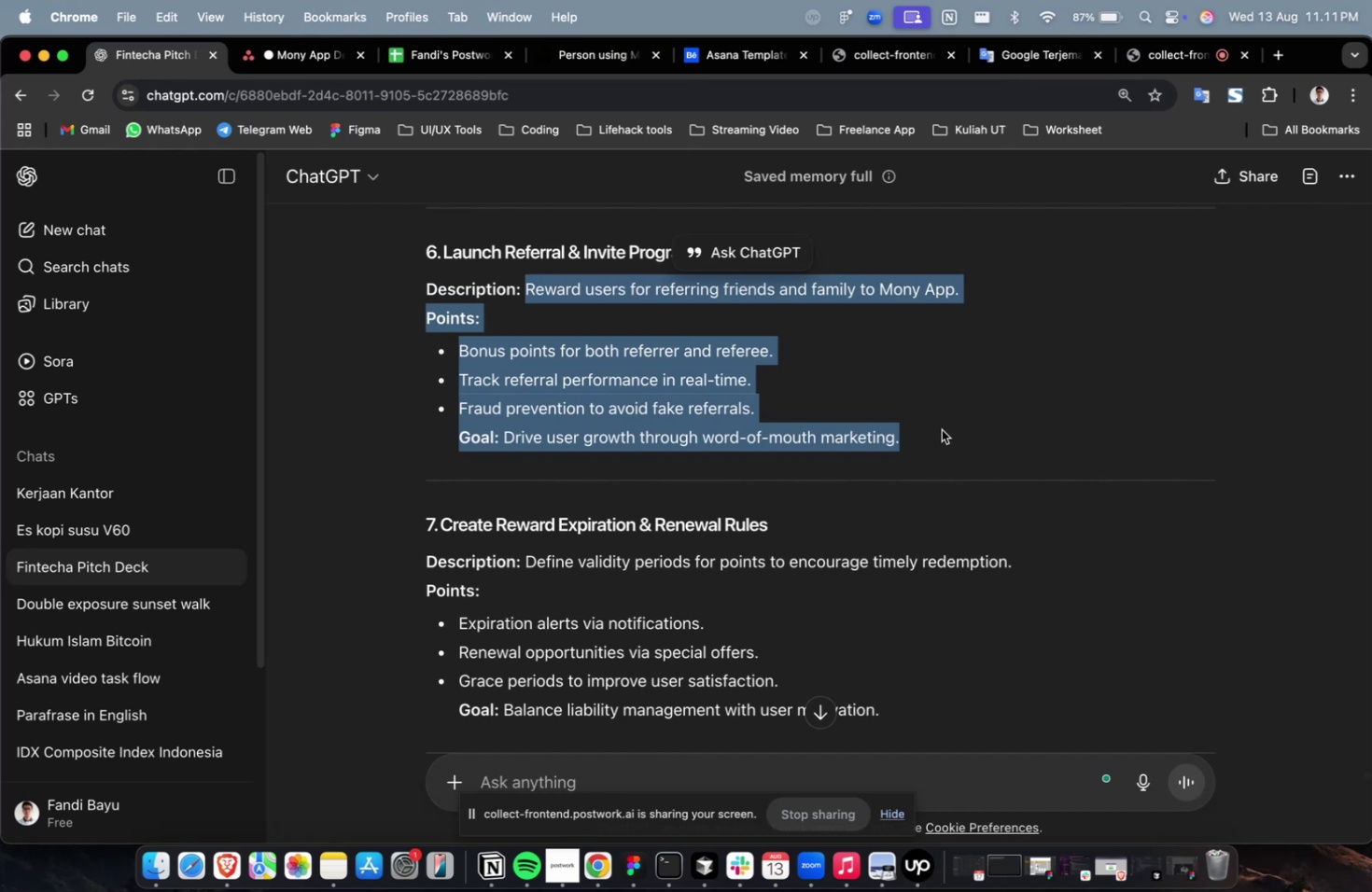 
left_click([943, 429])
 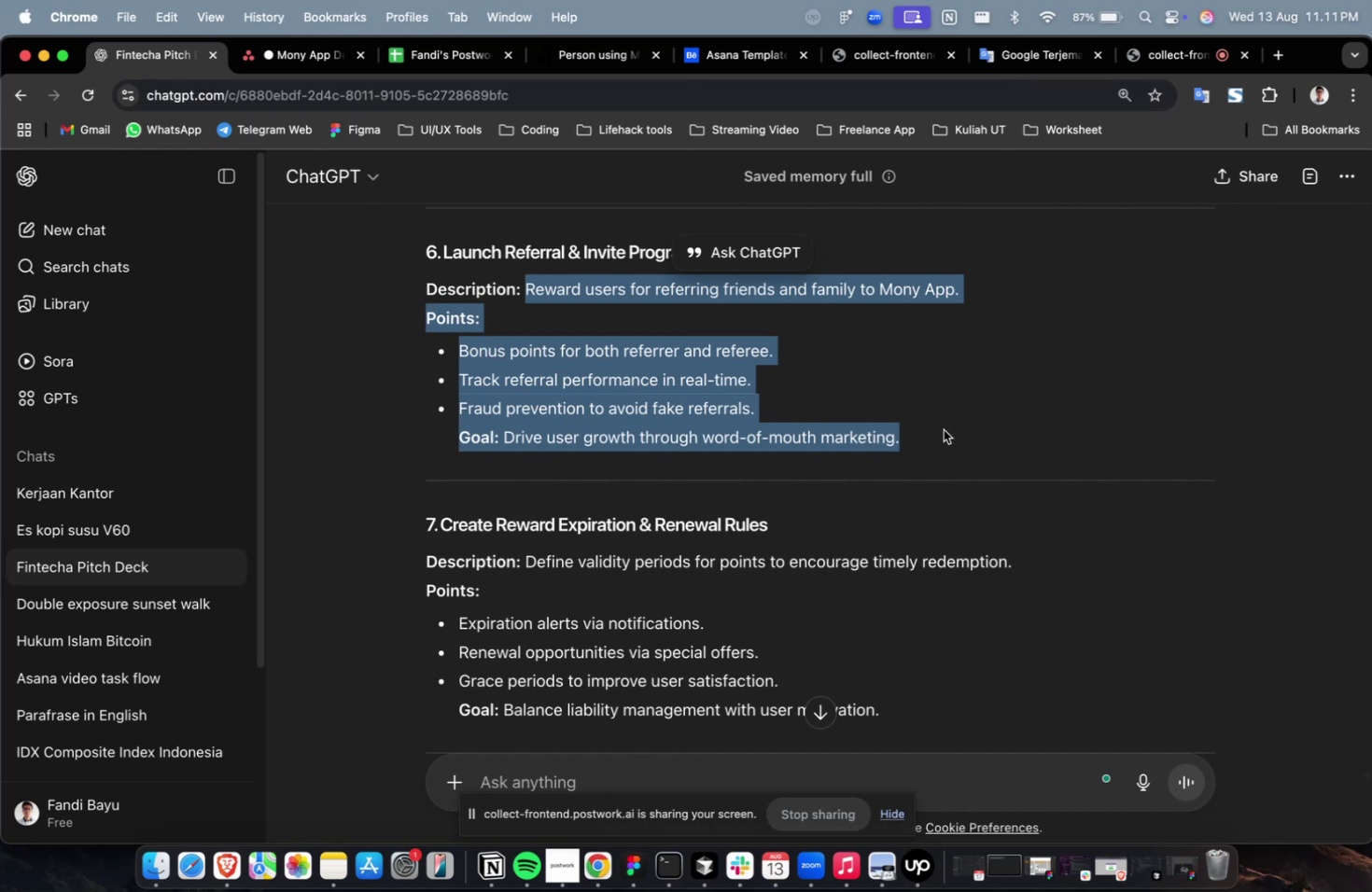 
scroll: coordinate [942, 428], scroll_direction: up, amount: 7.0
 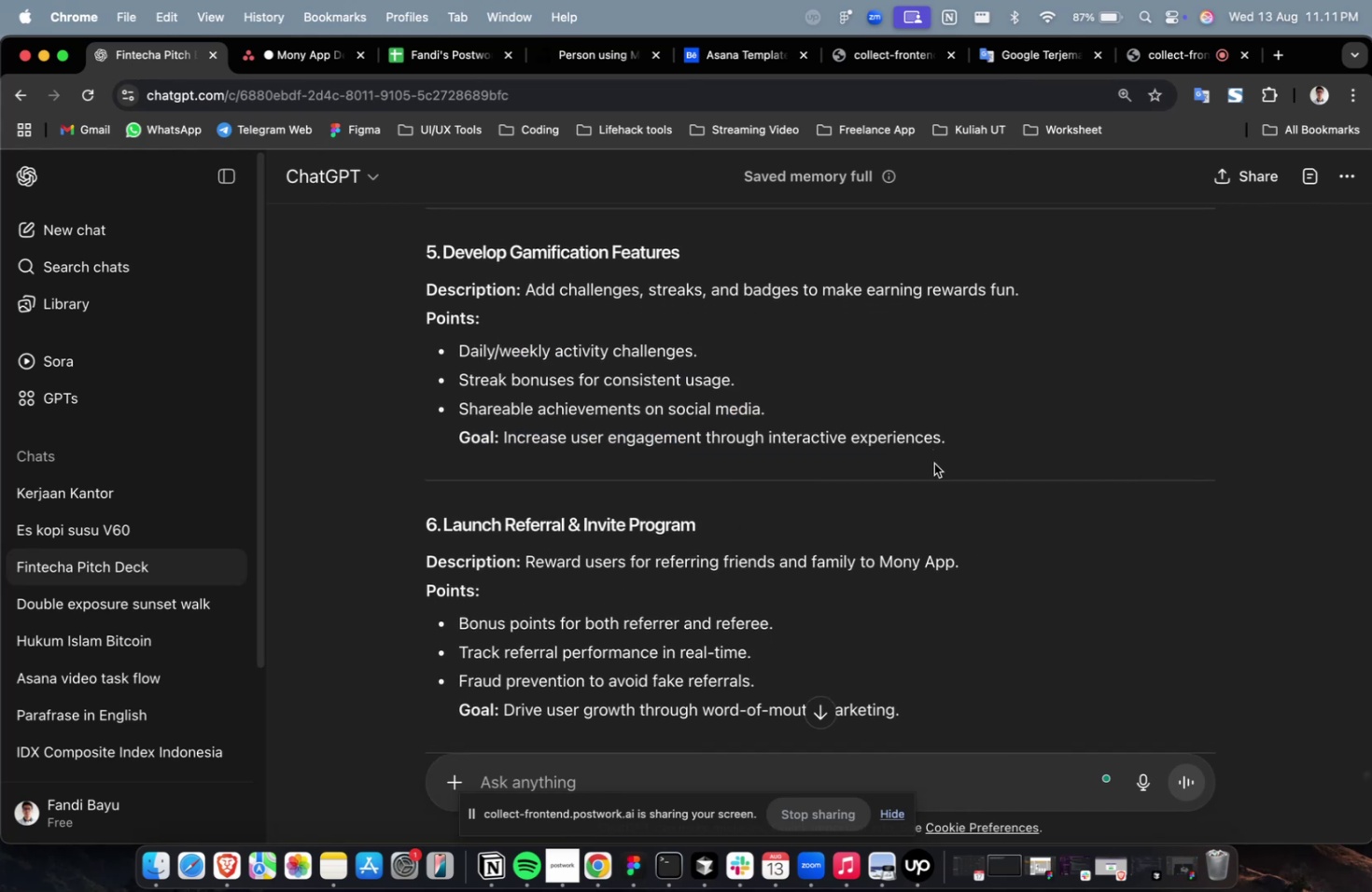 
left_click_drag(start_coordinate=[967, 441], to_coordinate=[525, 298])
 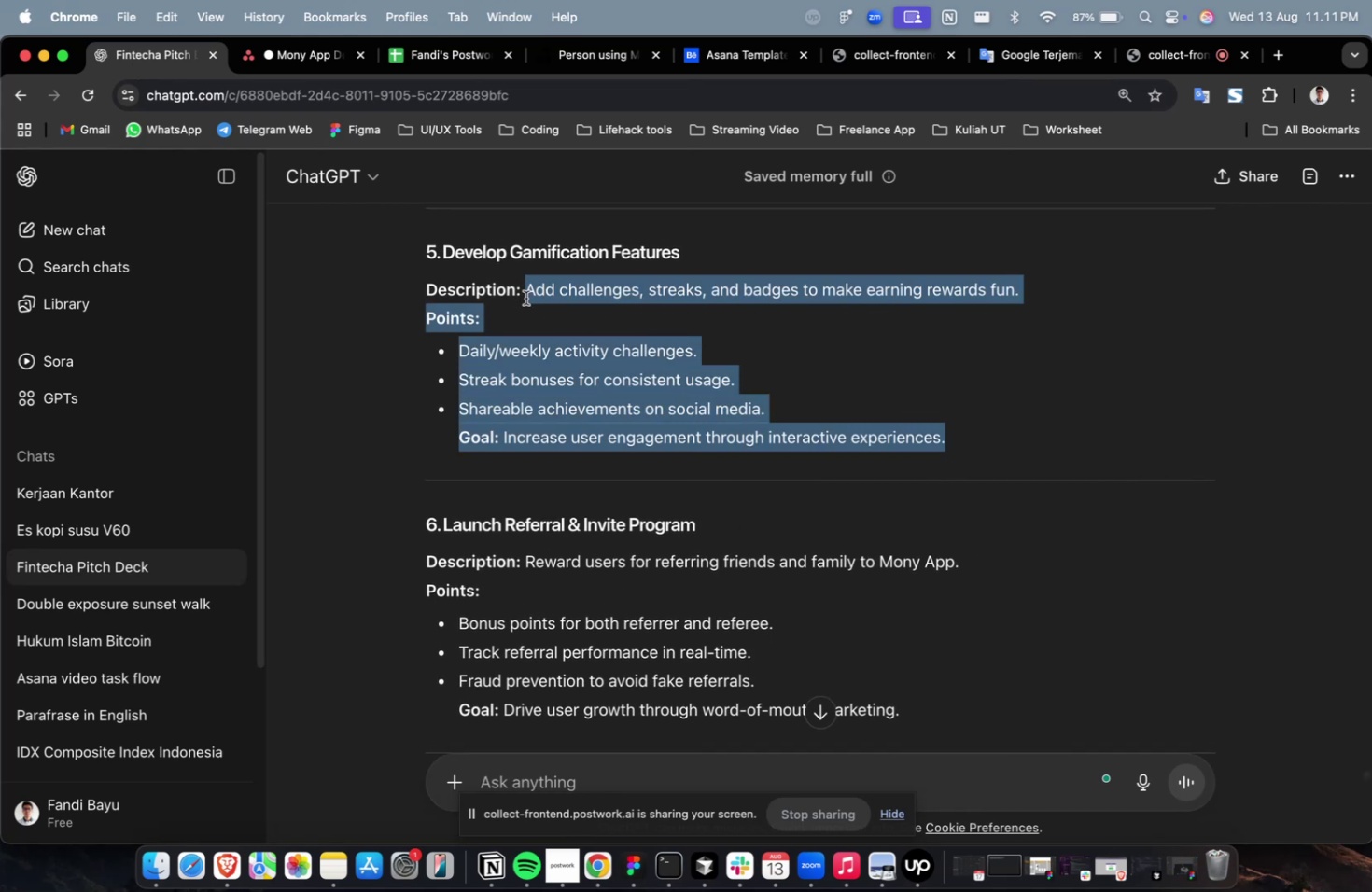 
key(Meta+C)
 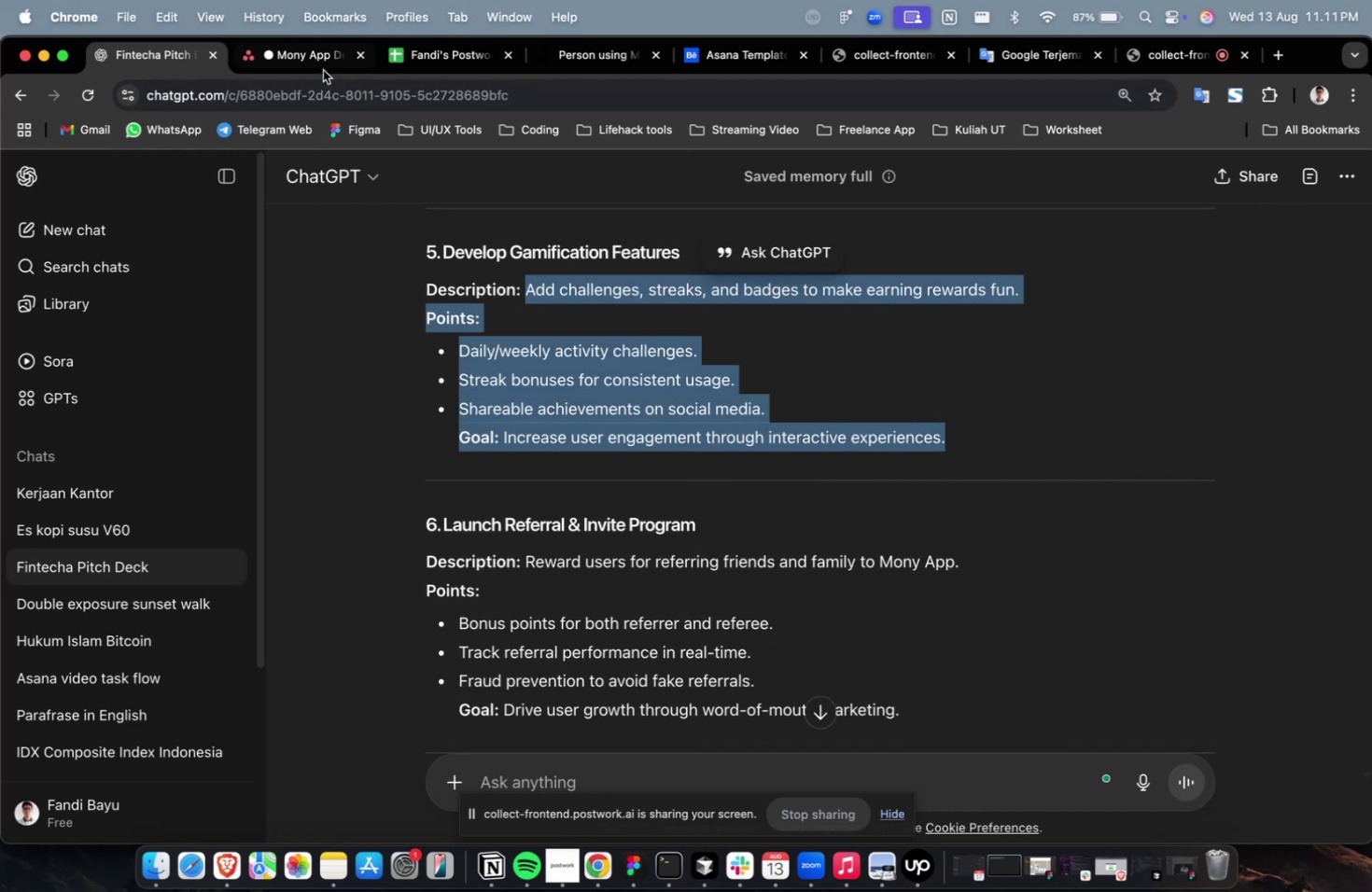 
left_click([323, 69])
 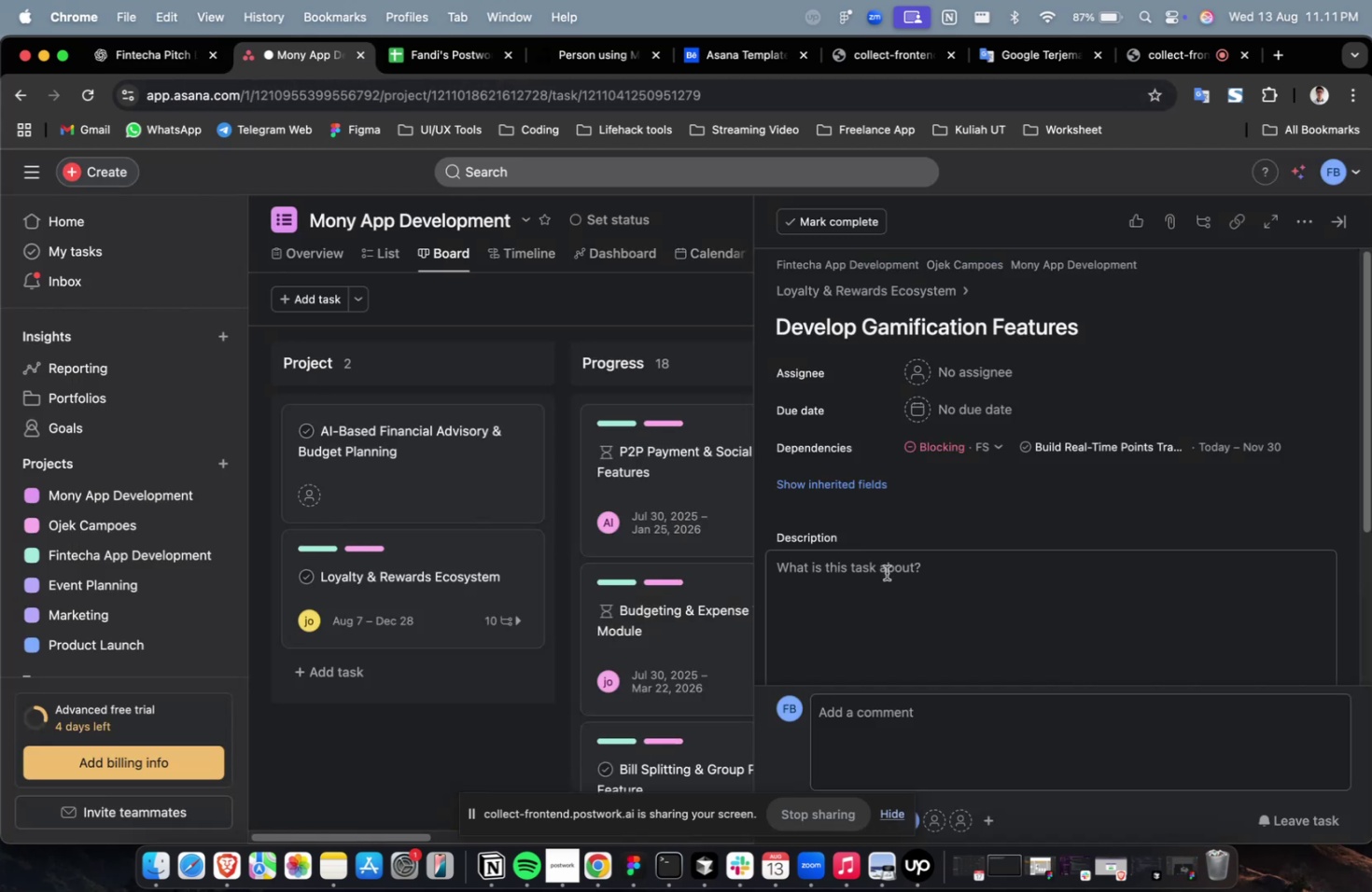 
double_click([900, 605])
 